 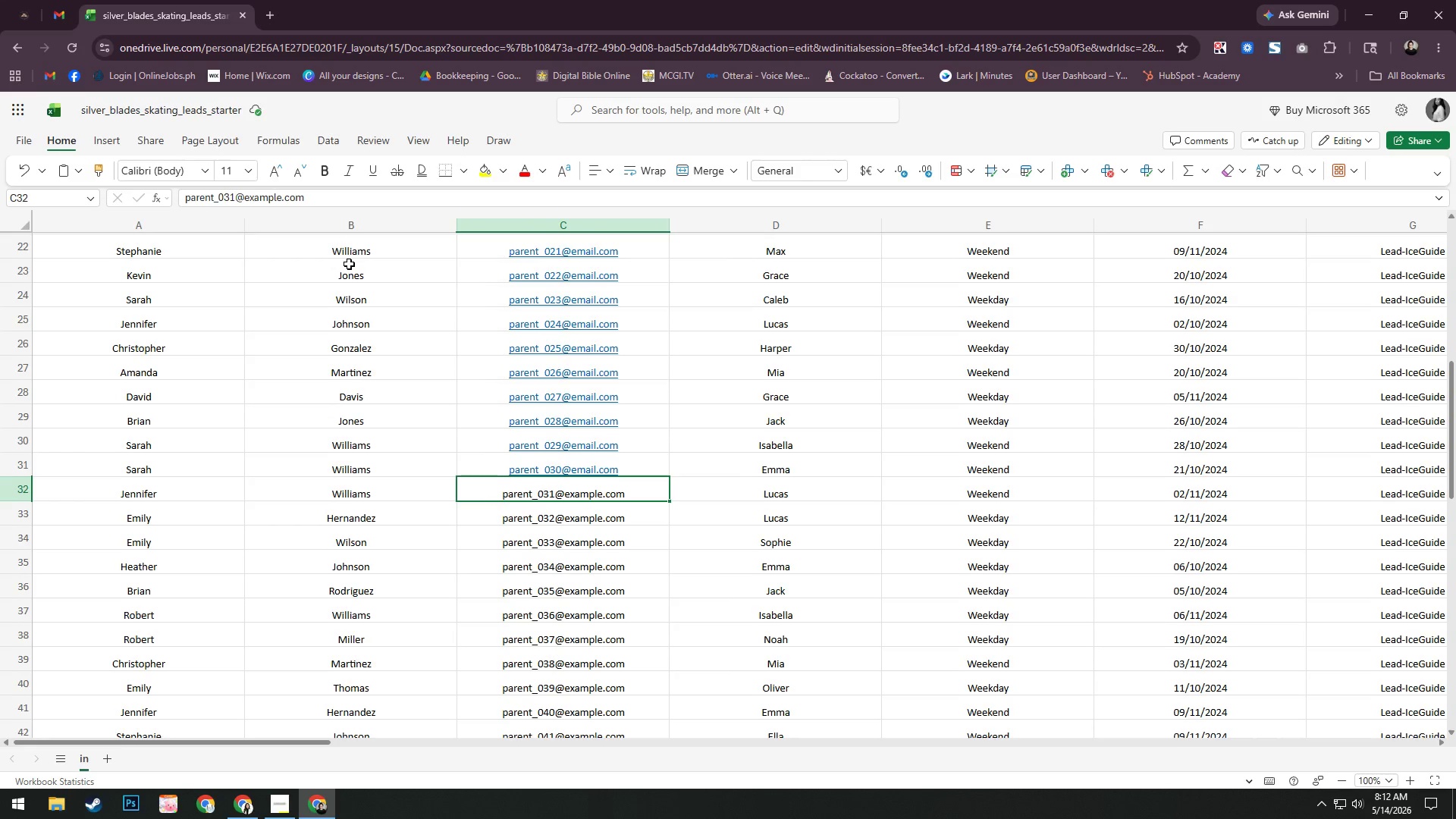 
left_click_drag(start_coordinate=[281, 203], to_coordinate=[287, 204])
 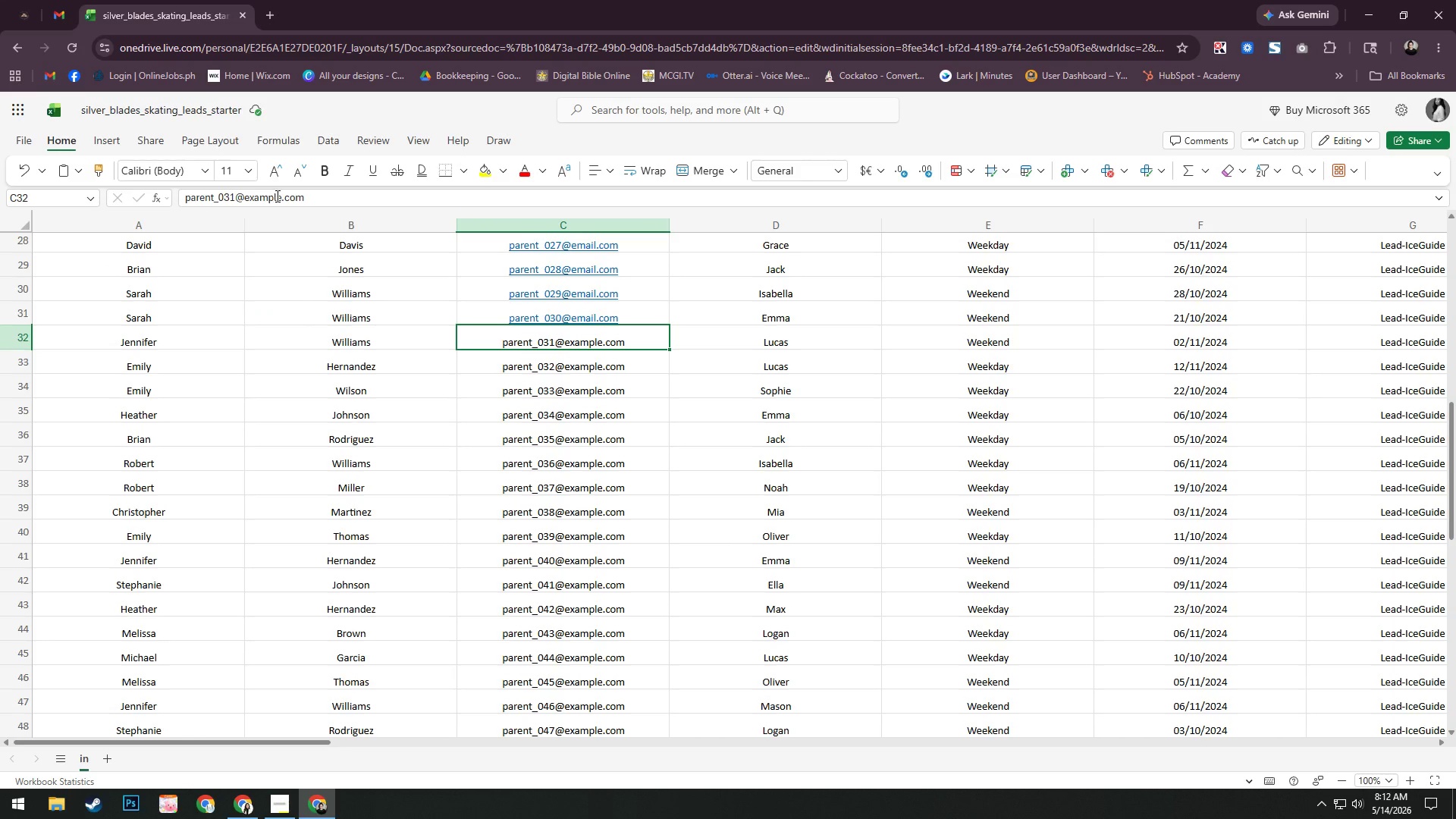 
left_click_drag(start_coordinate=[280, 198], to_coordinate=[284, 196])
 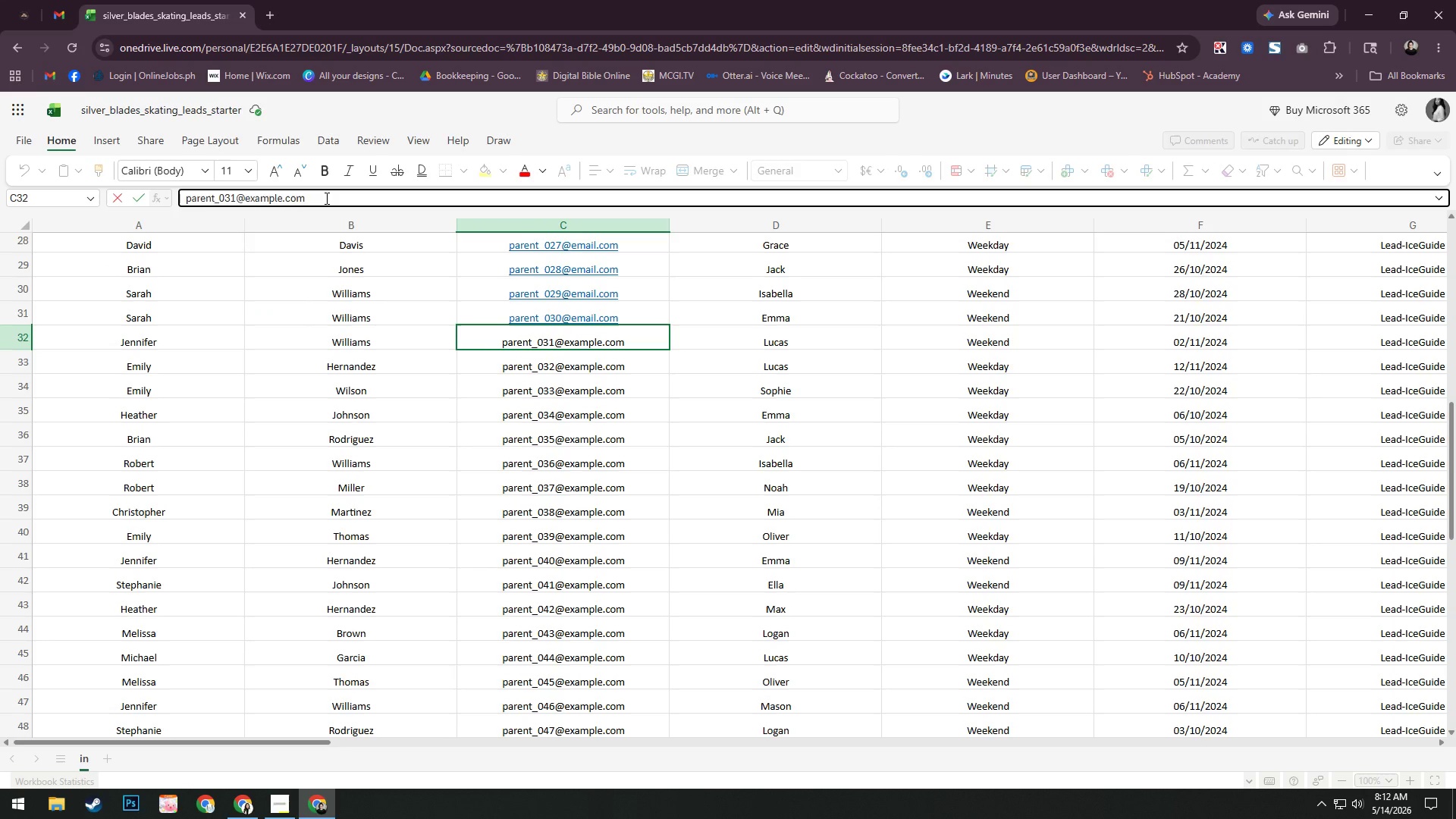 
key(Backspace)
key(Backspace)
key(Backspace)
key(Backspace)
key(Backspace)
key(Backspace)
type(mail)
 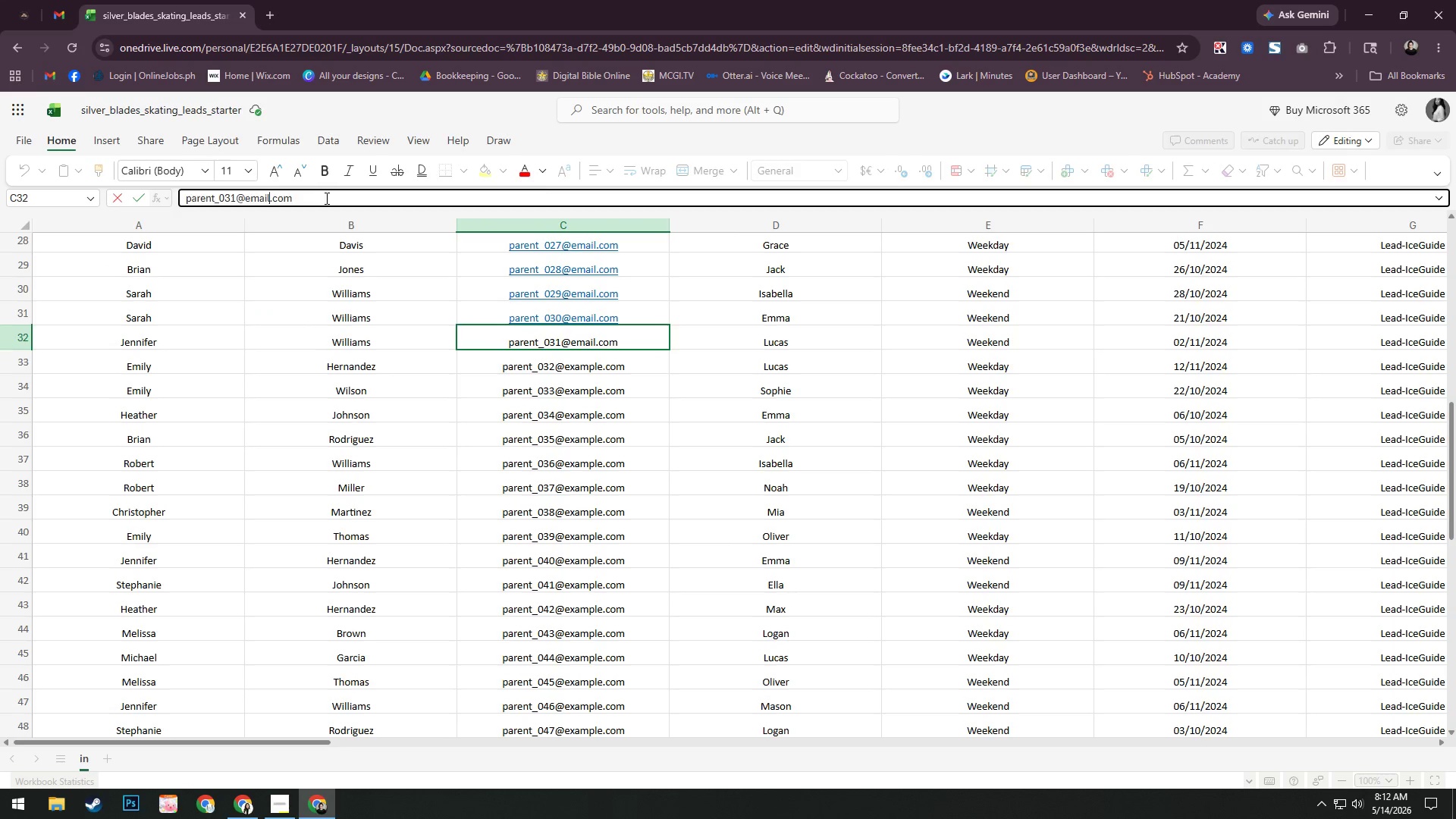 
key(Enter)
 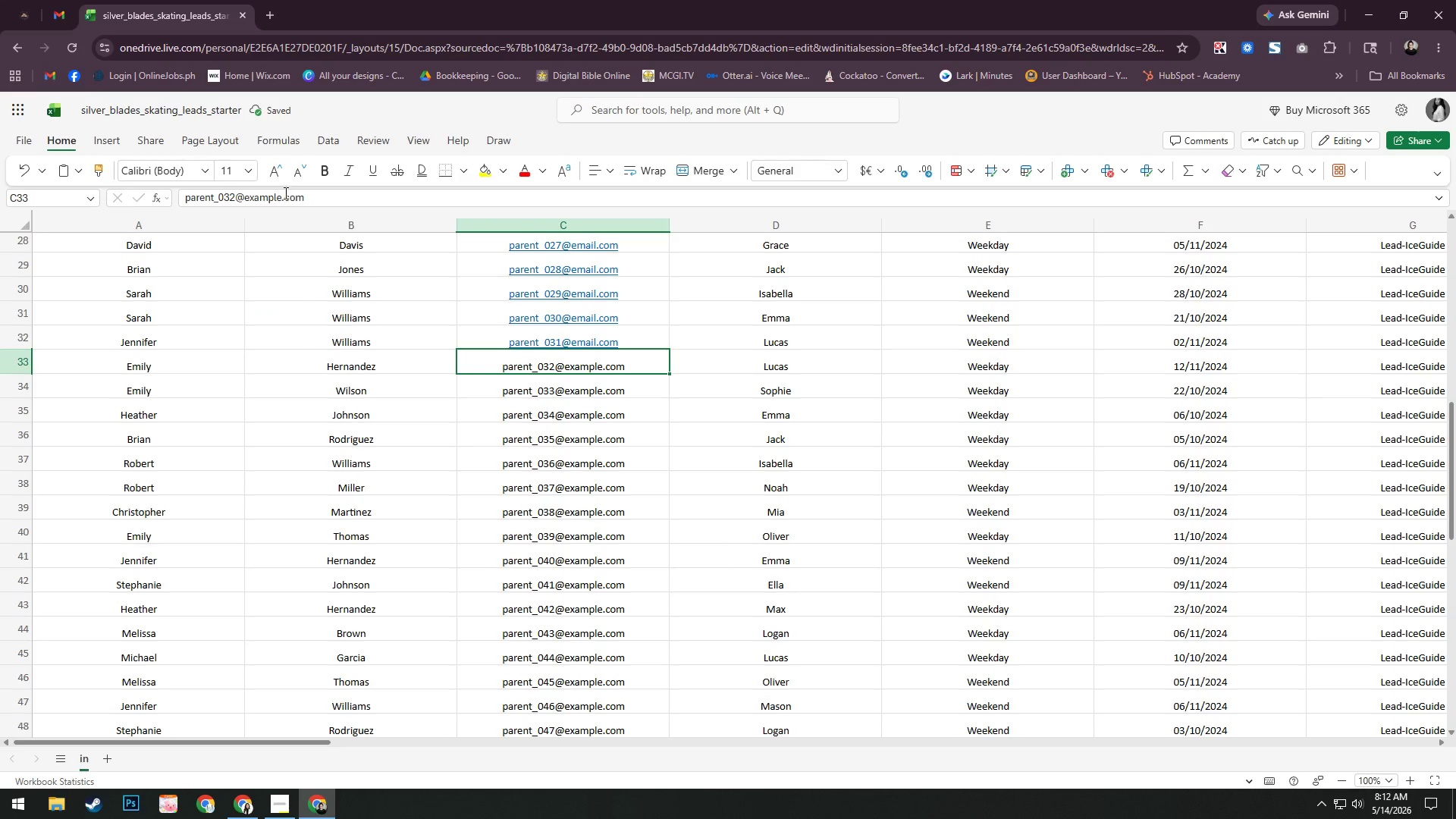 
left_click_drag(start_coordinate=[279, 196], to_coordinate=[284, 196])
 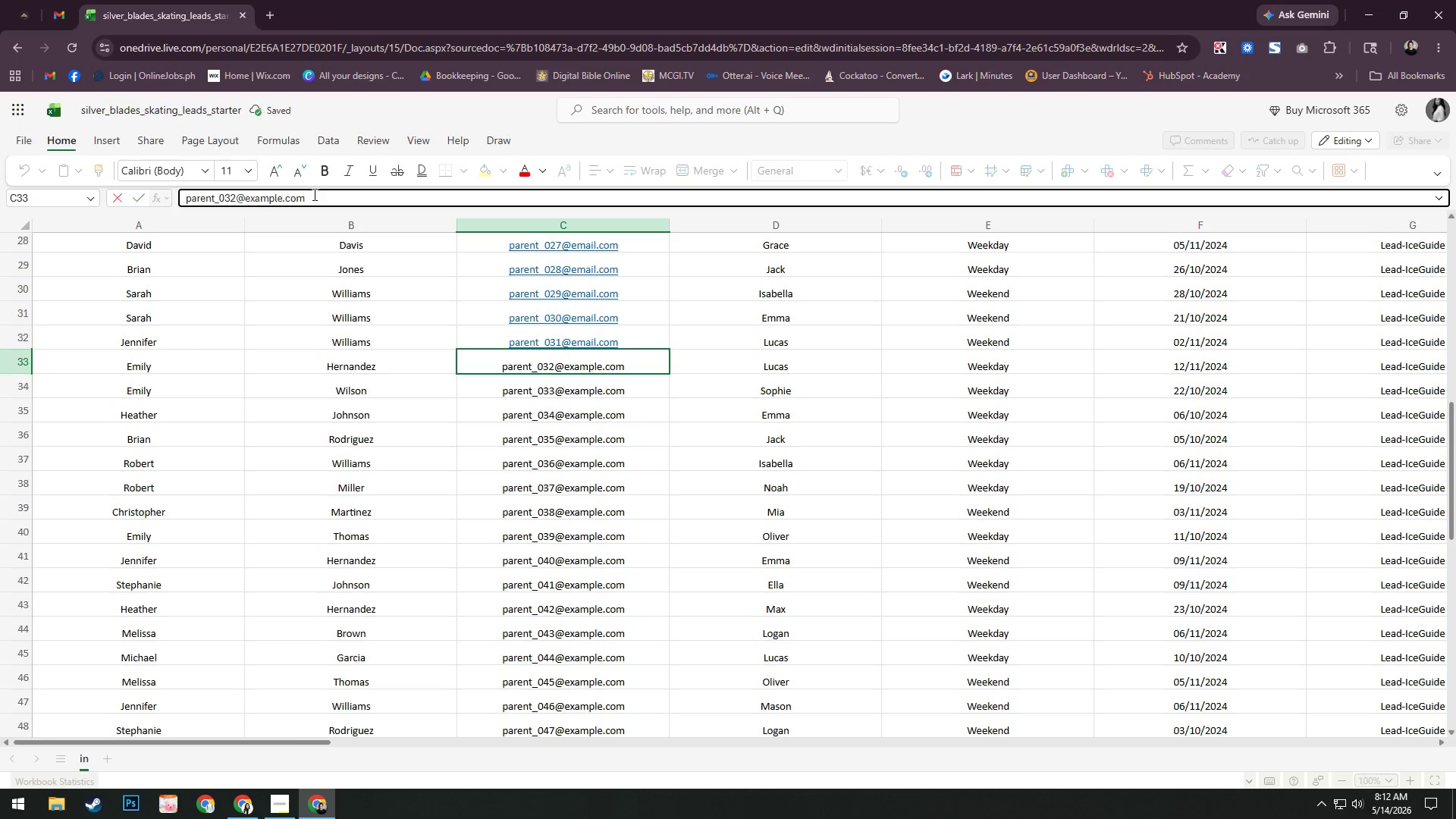 
key(Backspace)
key(Backspace)
key(Backspace)
key(Backspace)
key(Backspace)
key(Backspace)
type(mail)
 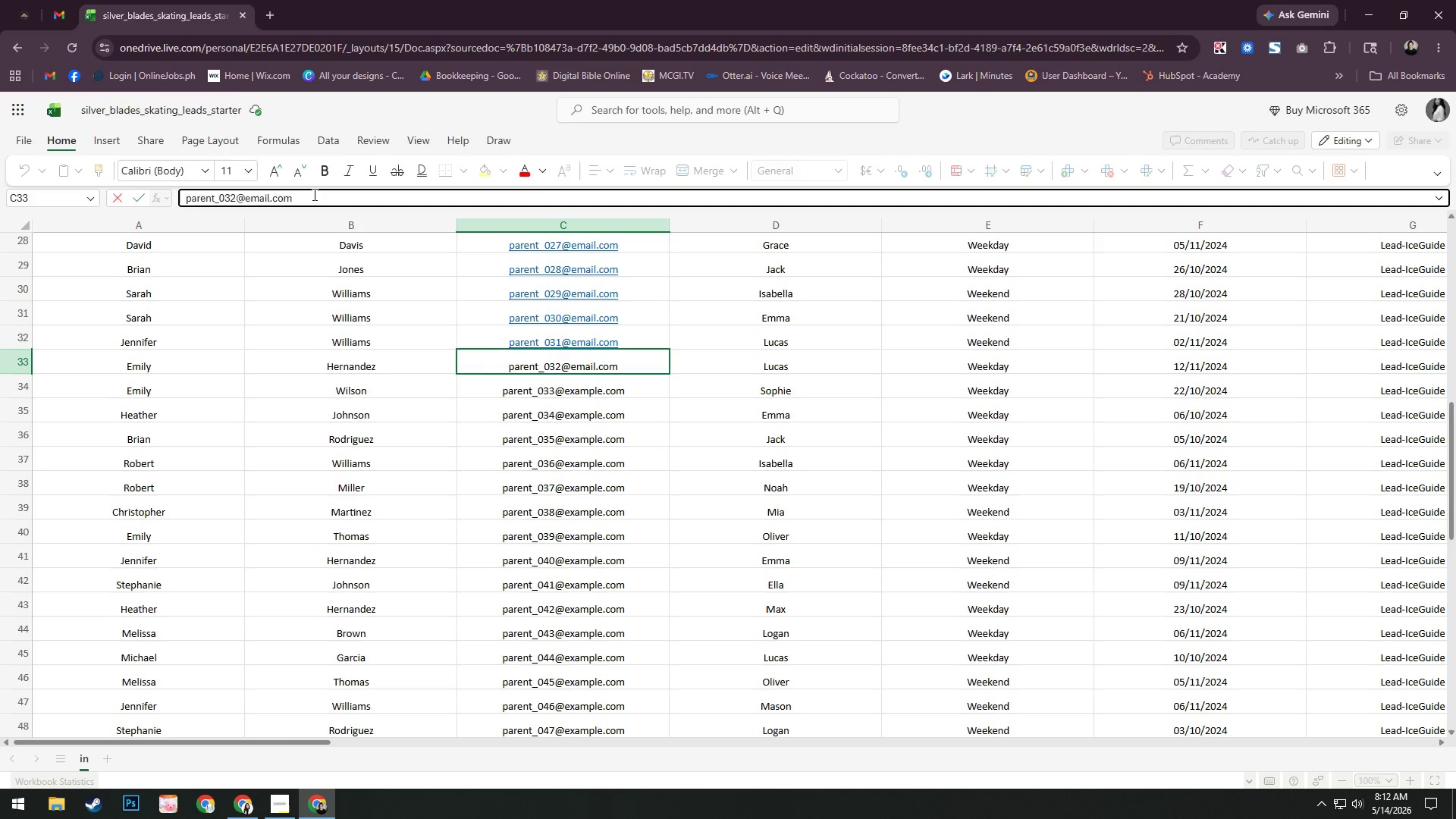 
key(Enter)
 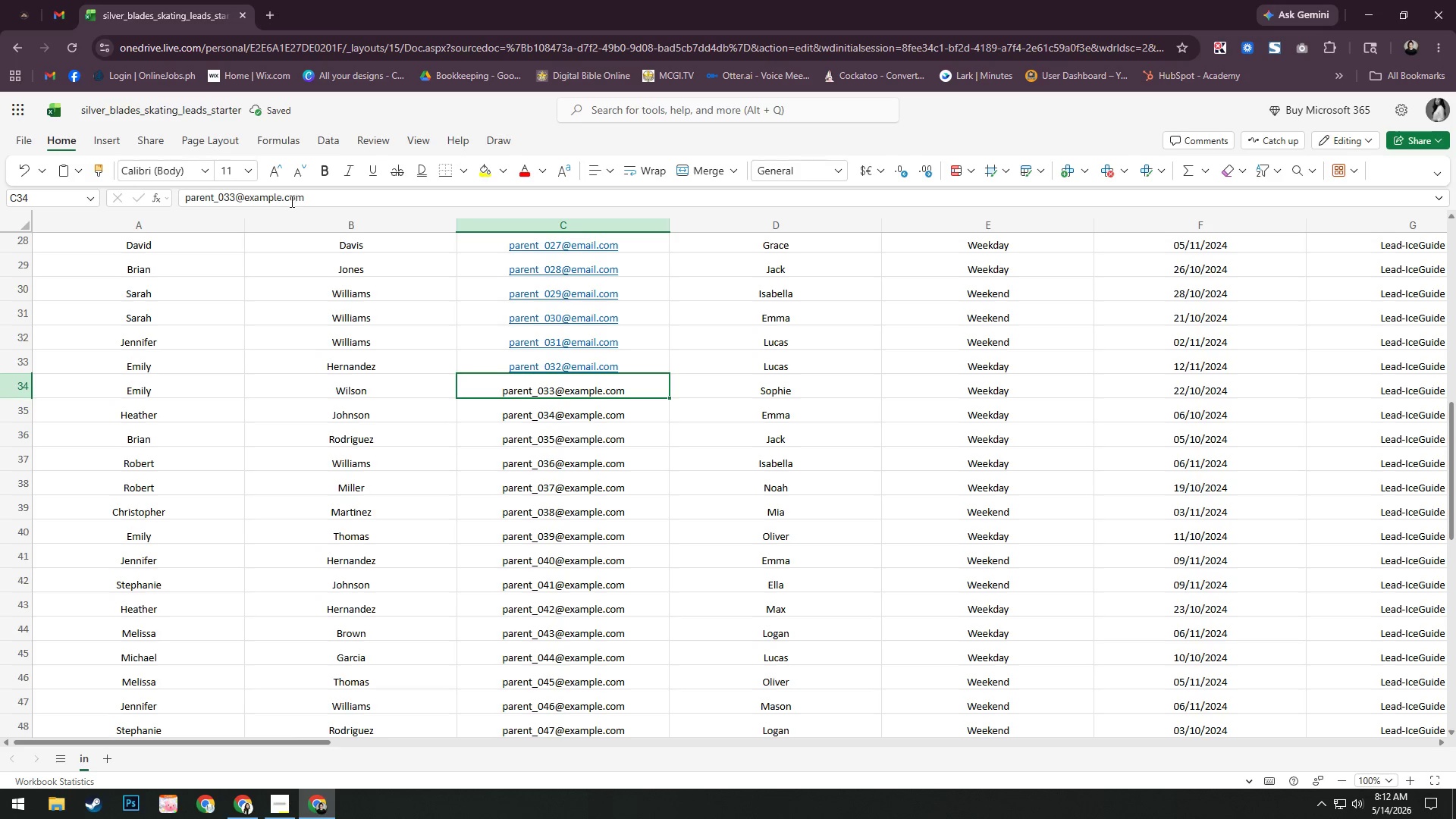 
left_click([281, 196])
 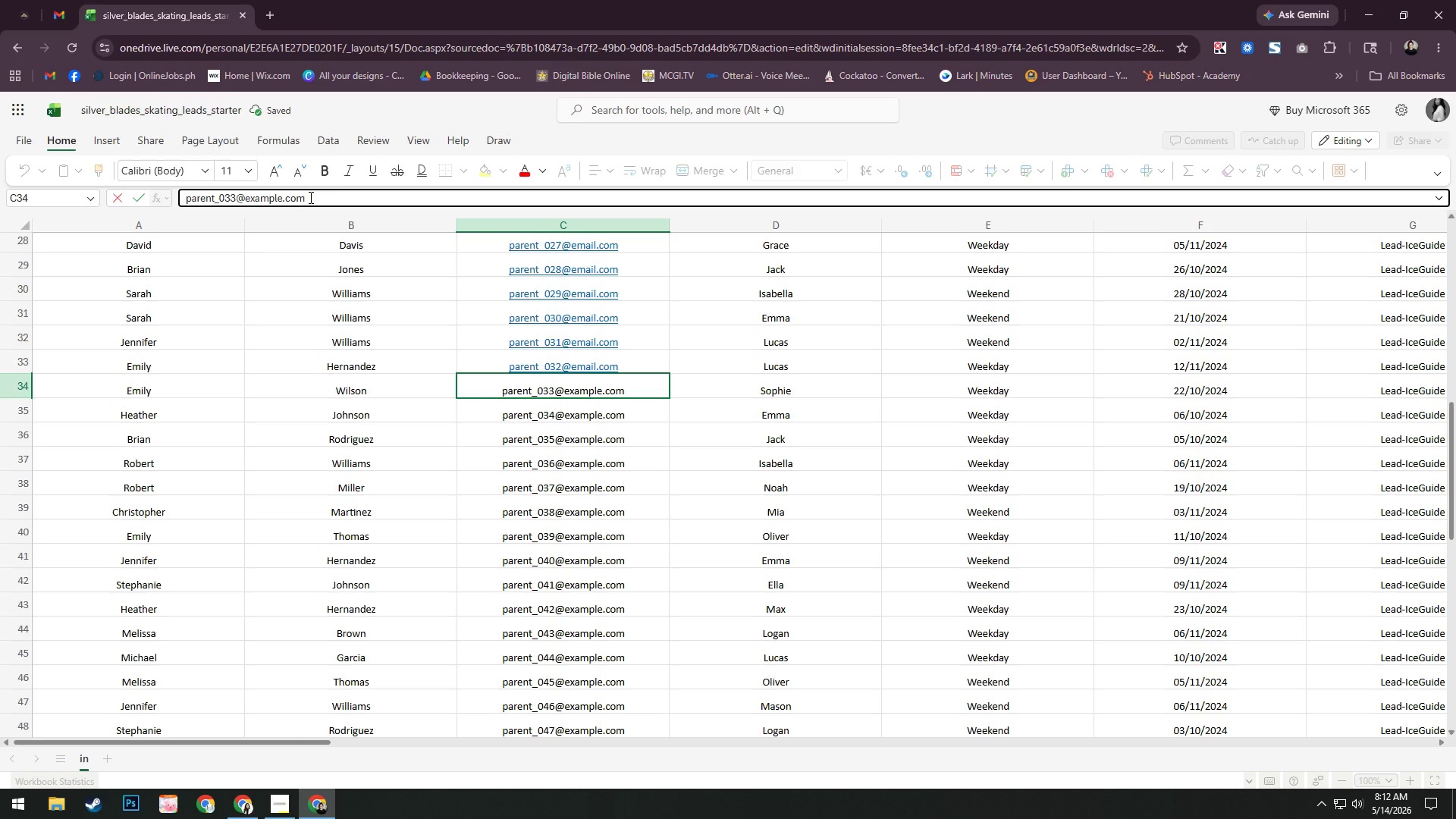 
key(Backspace)
key(Backspace)
key(Backspace)
key(Backspace)
key(Backspace)
key(Backspace)
type(mail)
 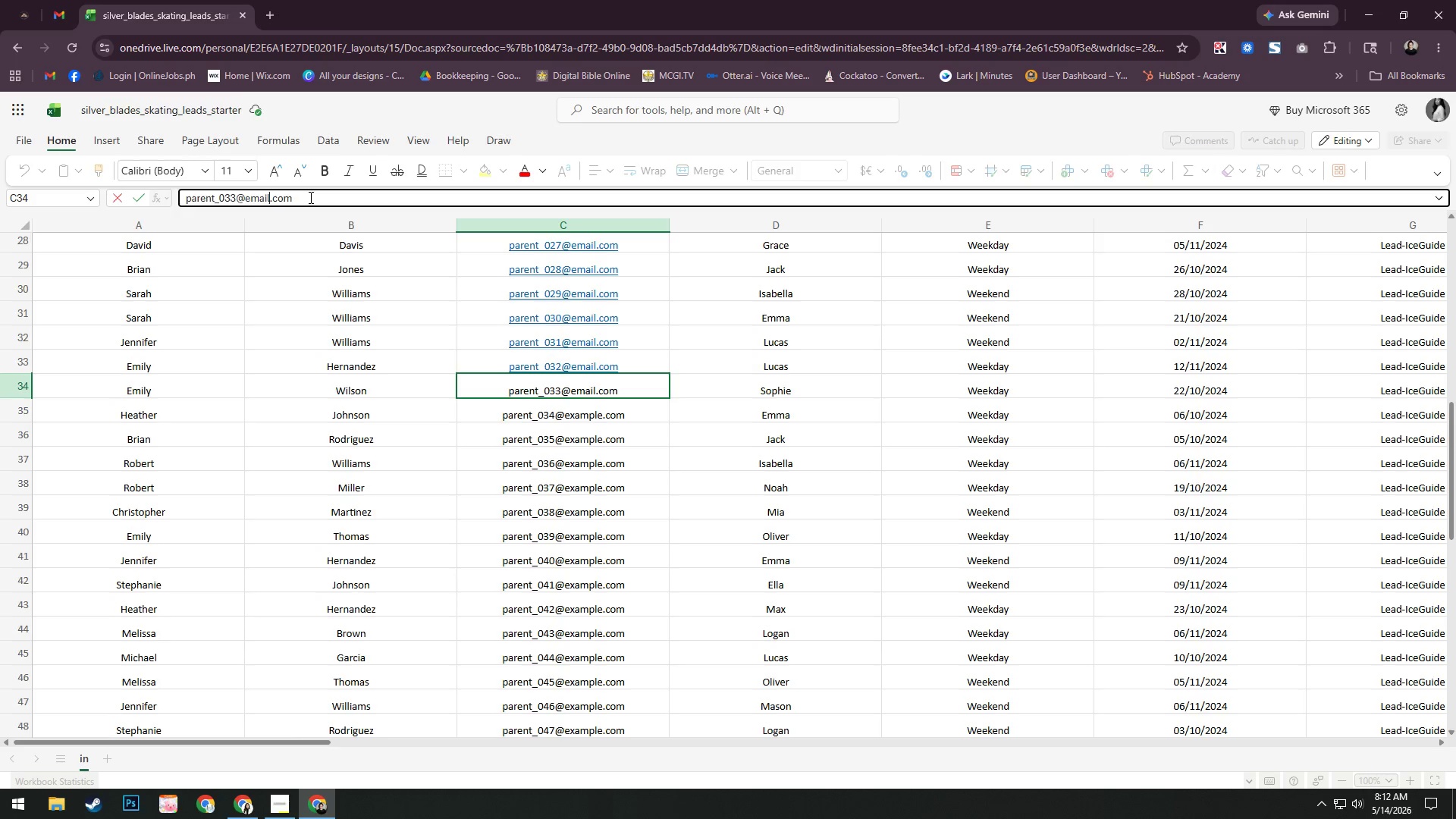 
key(Enter)
 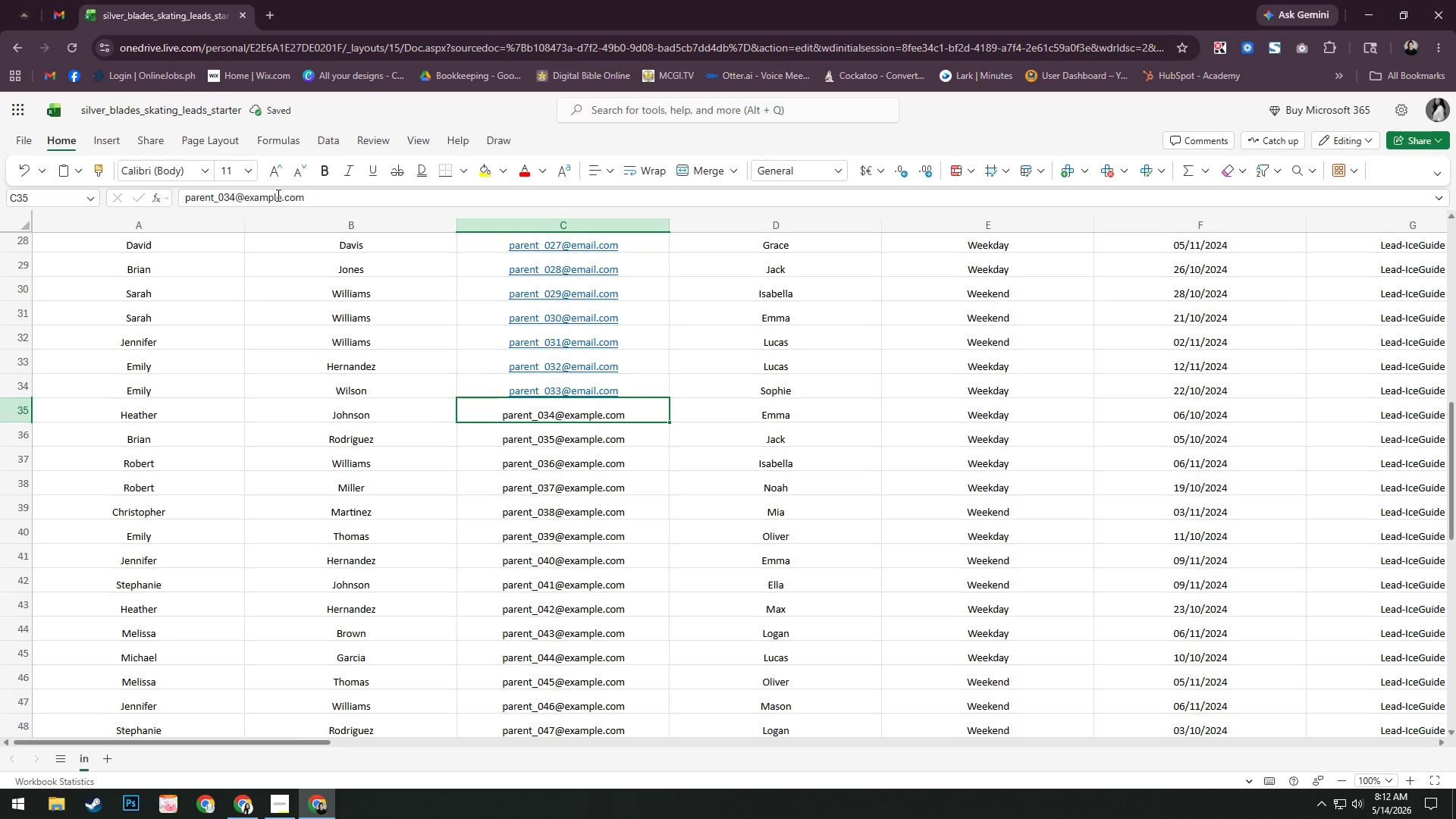 
left_click_drag(start_coordinate=[277, 195], to_coordinate=[282, 196])
 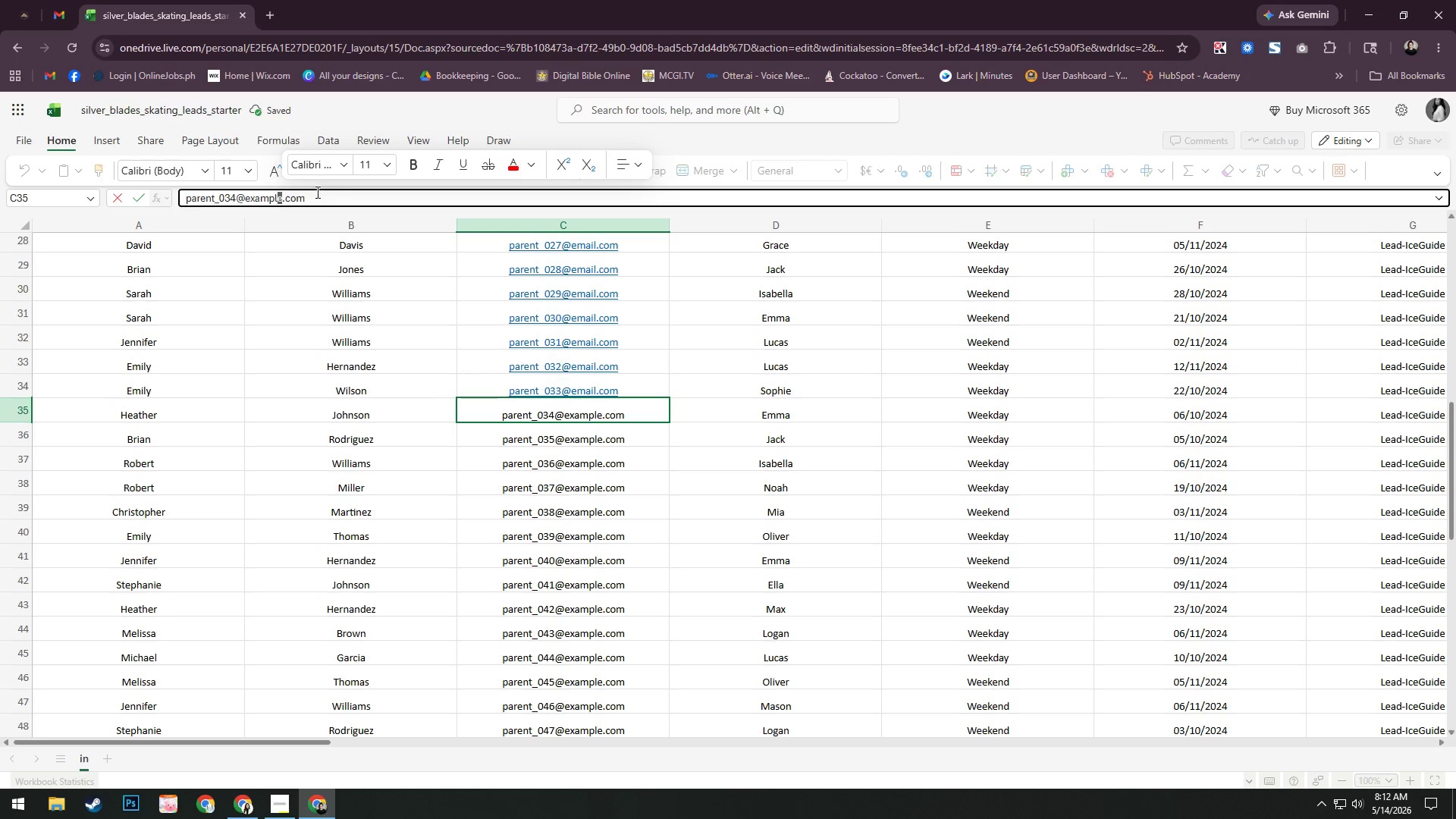 
key(ArrowLeft)
 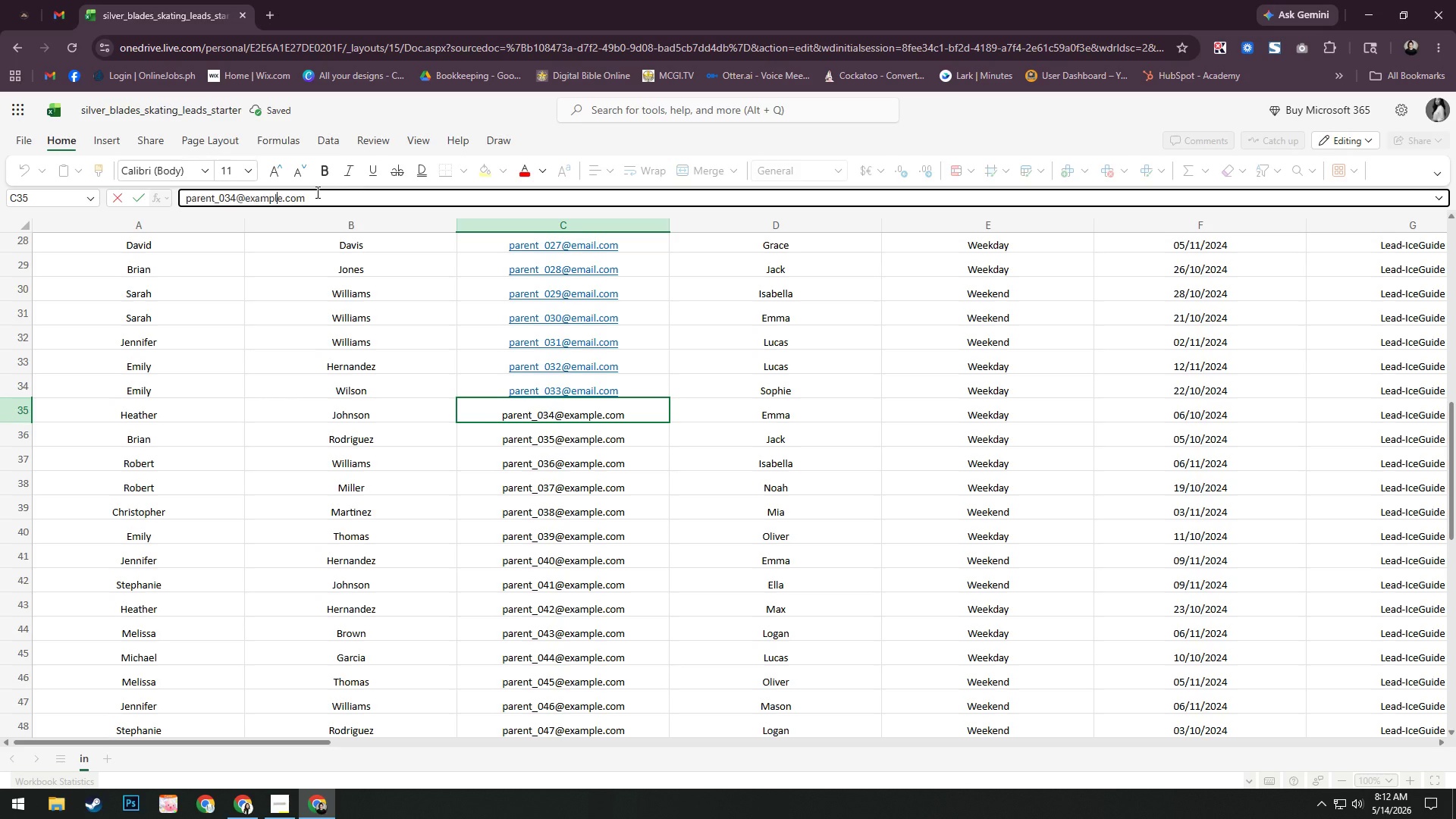 
key(ArrowRight)
 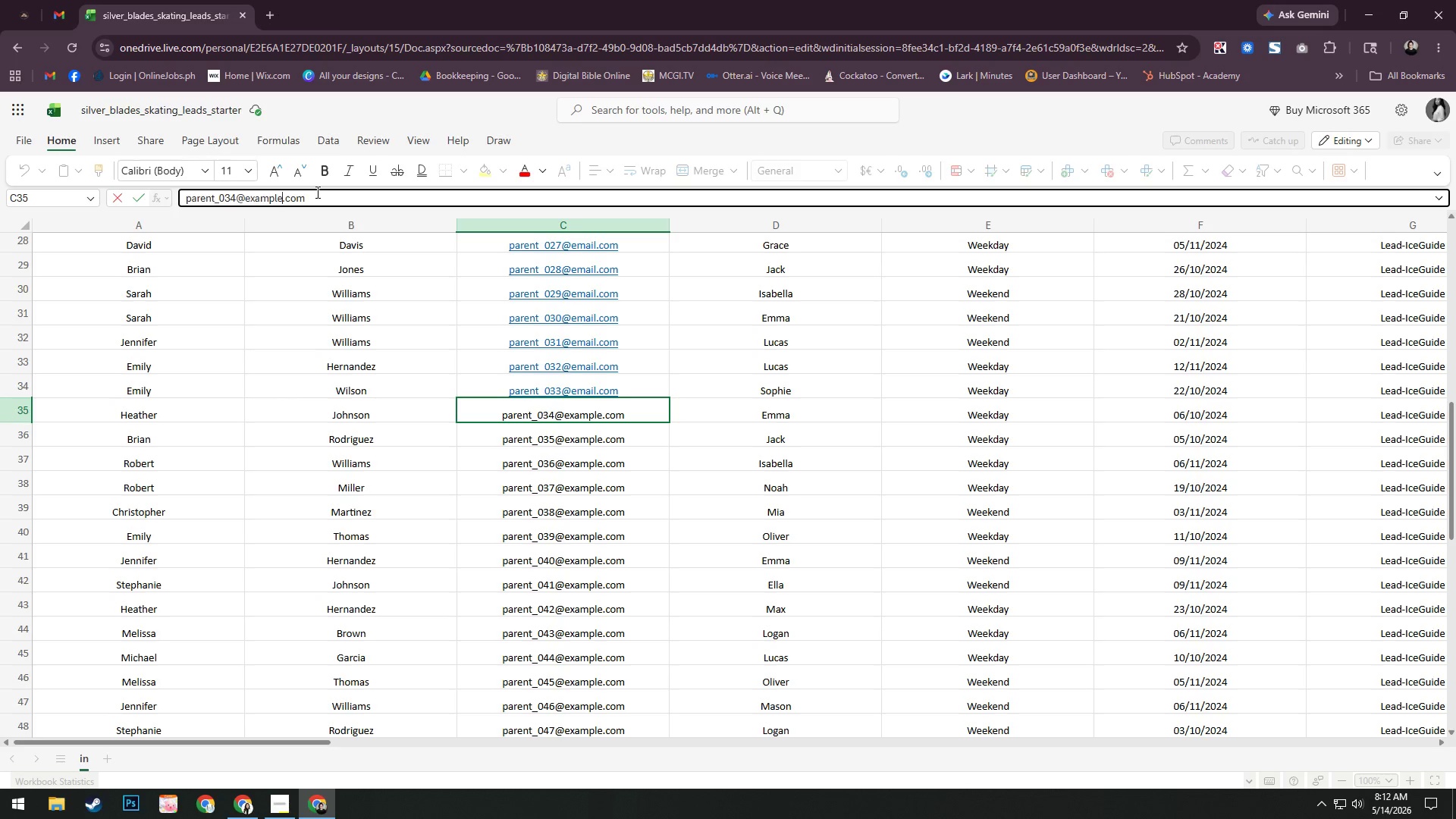 
key(Backspace)
key(Backspace)
key(Backspace)
key(Backspace)
key(Backspace)
key(Backspace)
type(mail)
 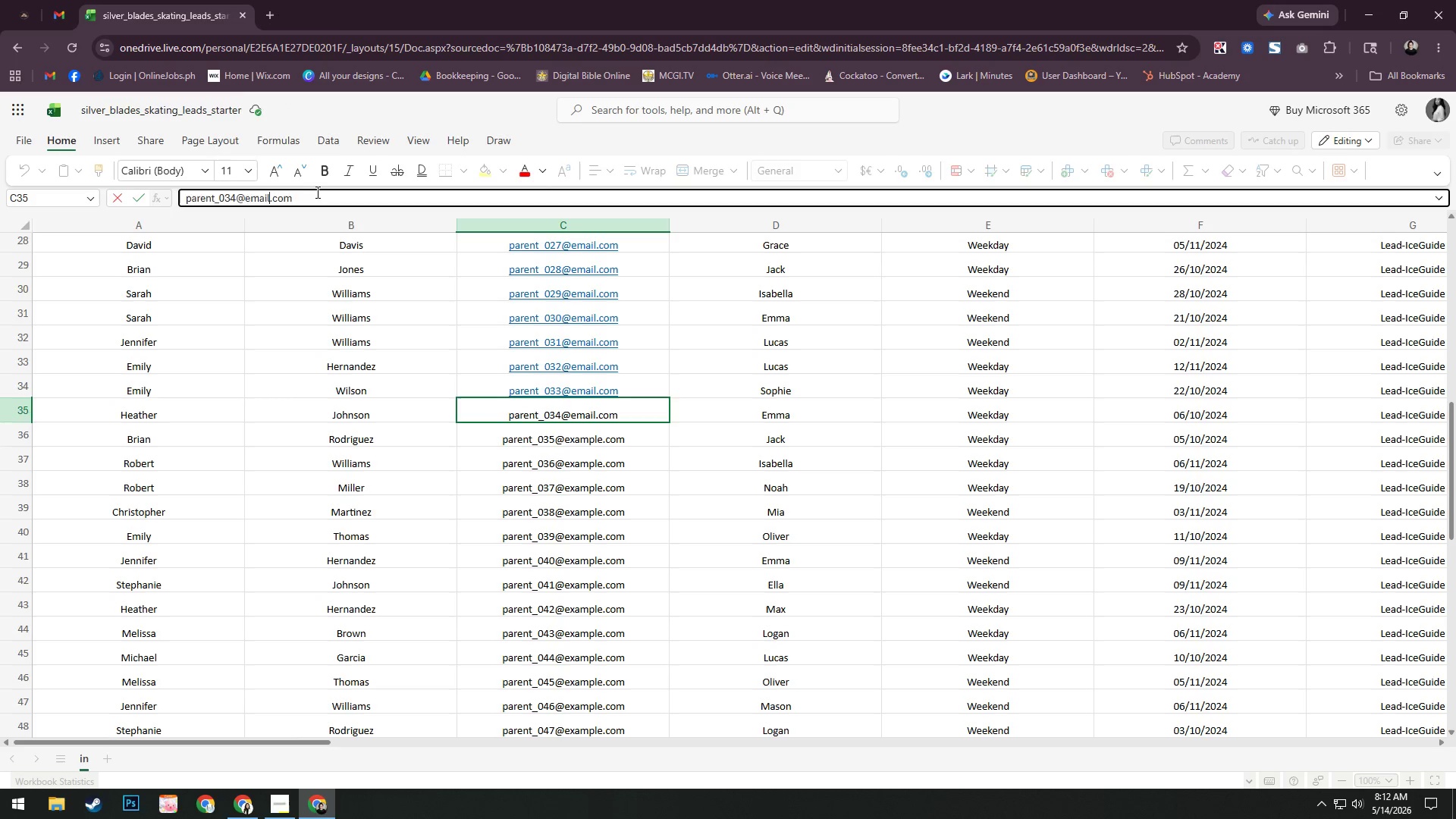 
key(Enter)
 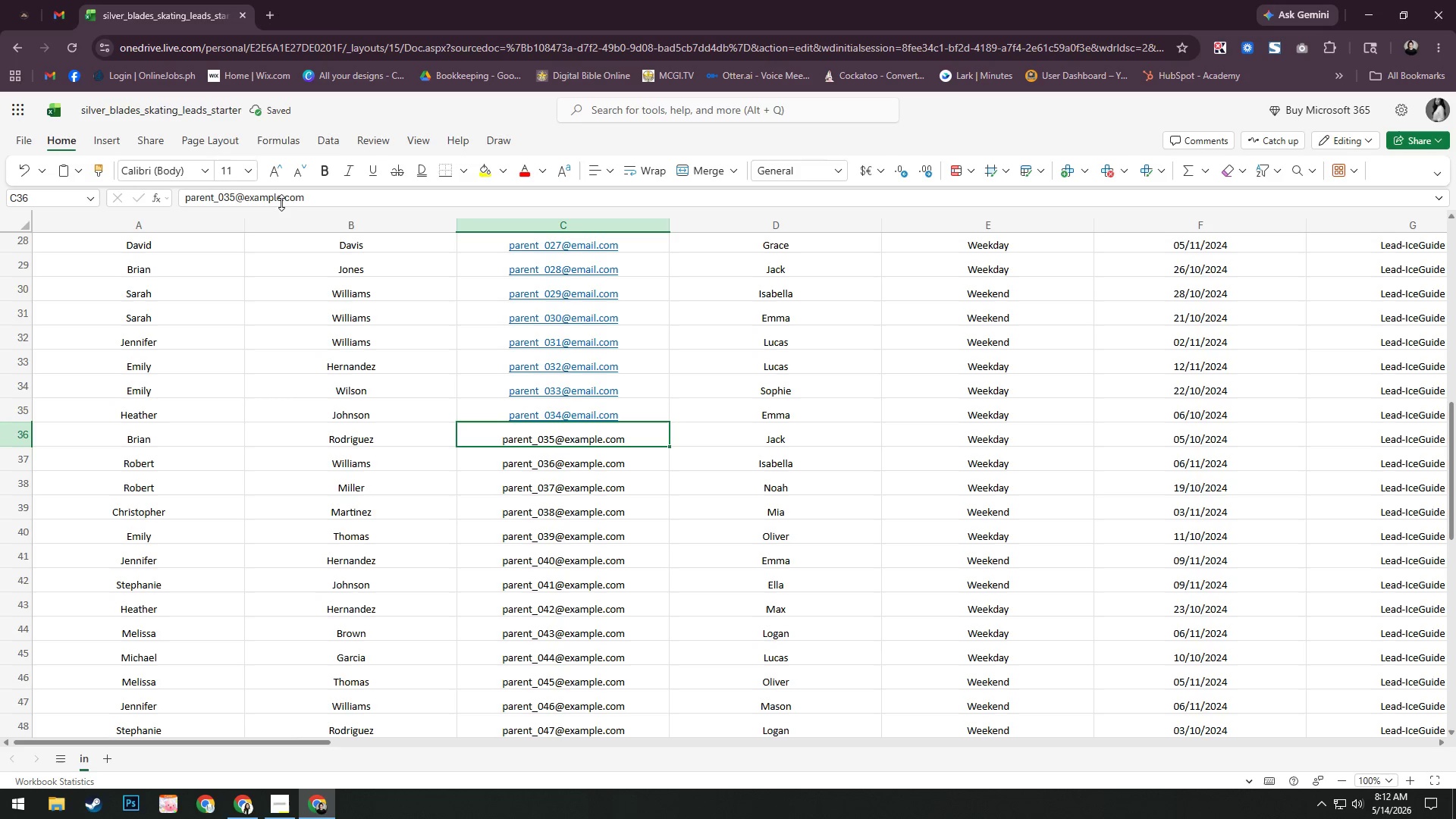 
left_click_drag(start_coordinate=[281, 199], to_coordinate=[287, 199])
 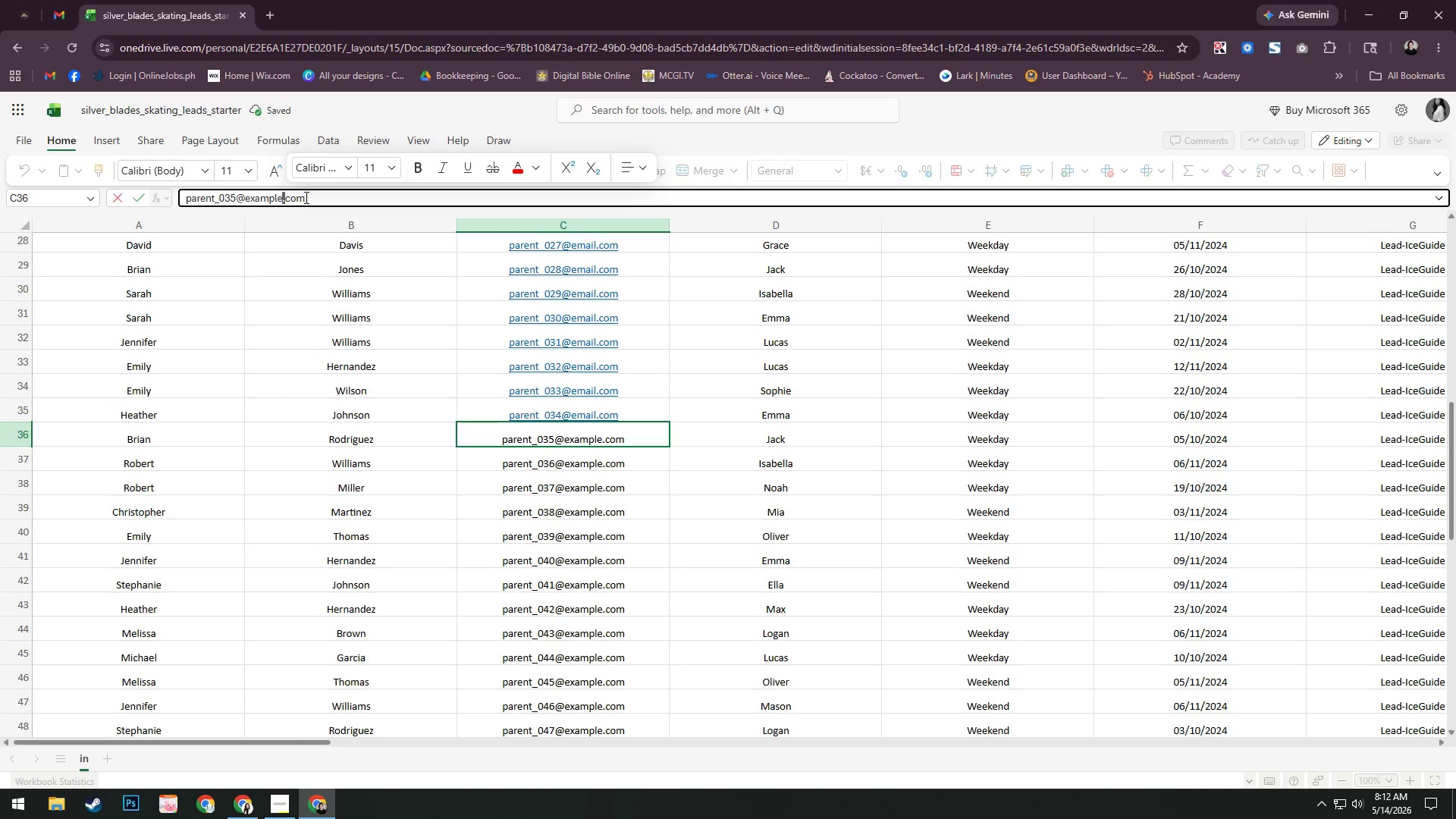 
key(ArrowRight)
 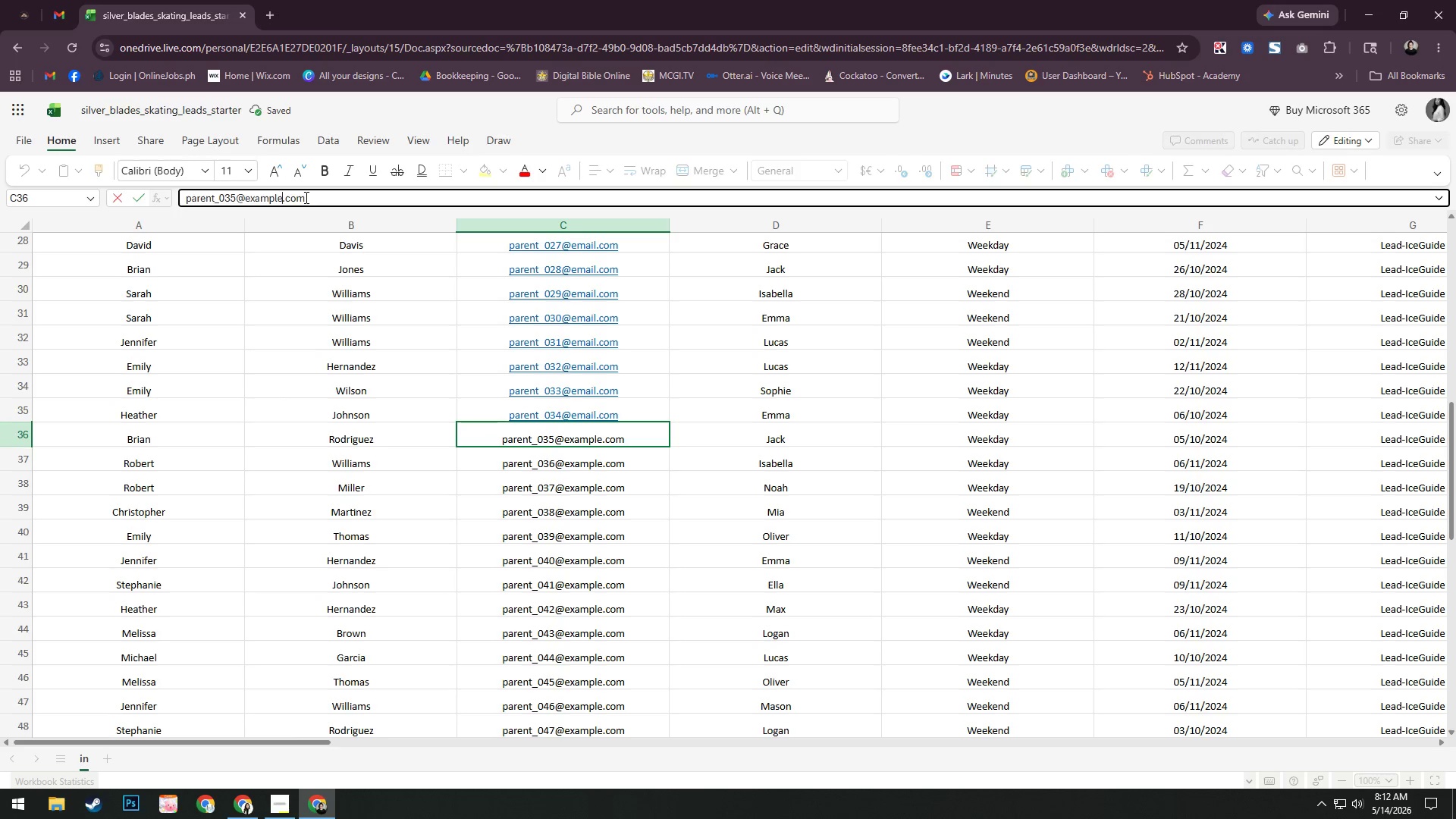 
key(ArrowLeft)
 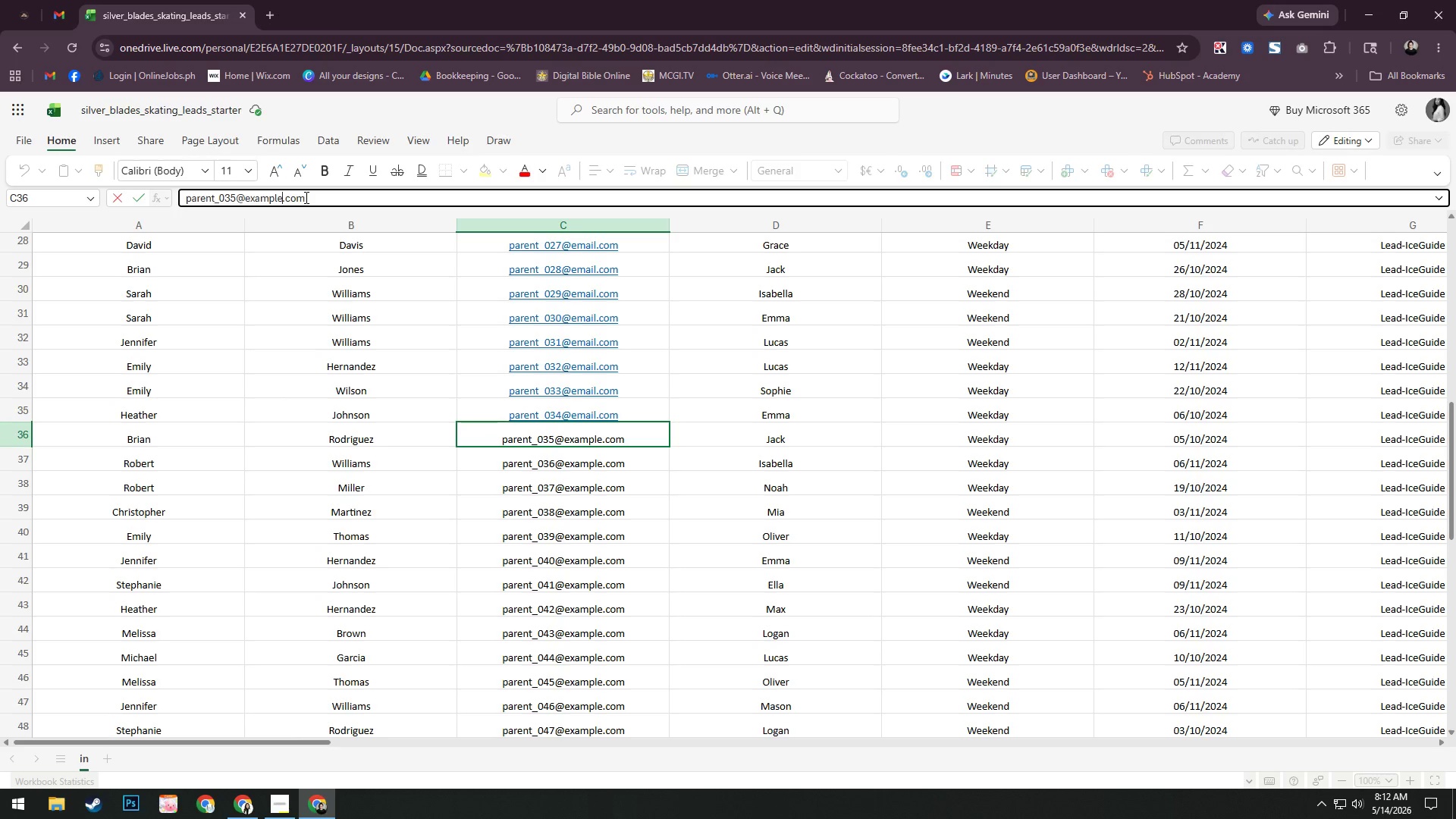 
key(Backspace)
key(Backspace)
key(Backspace)
key(Backspace)
key(Backspace)
key(Backspace)
type(mail)
 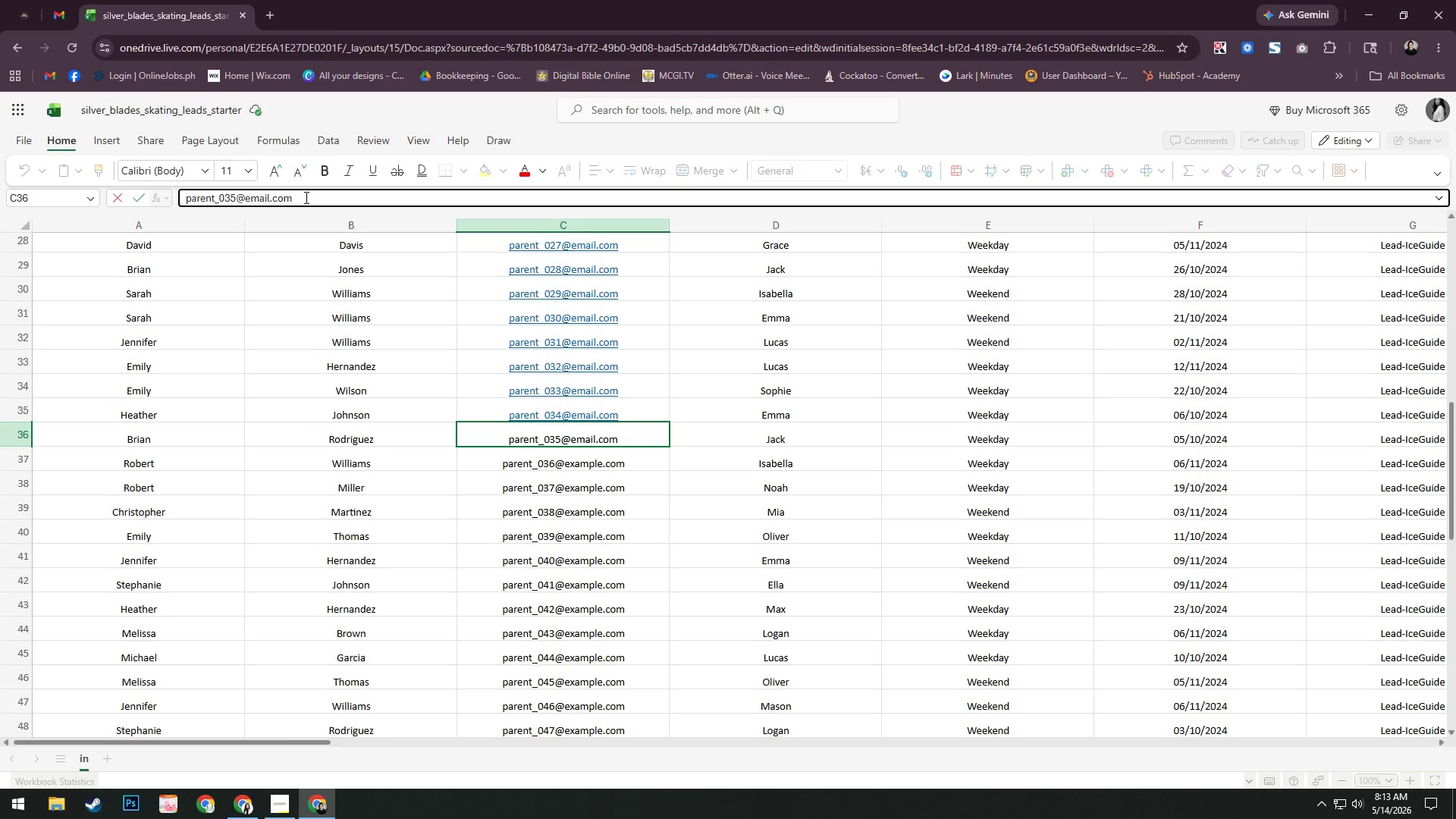 
wait(21.58)
 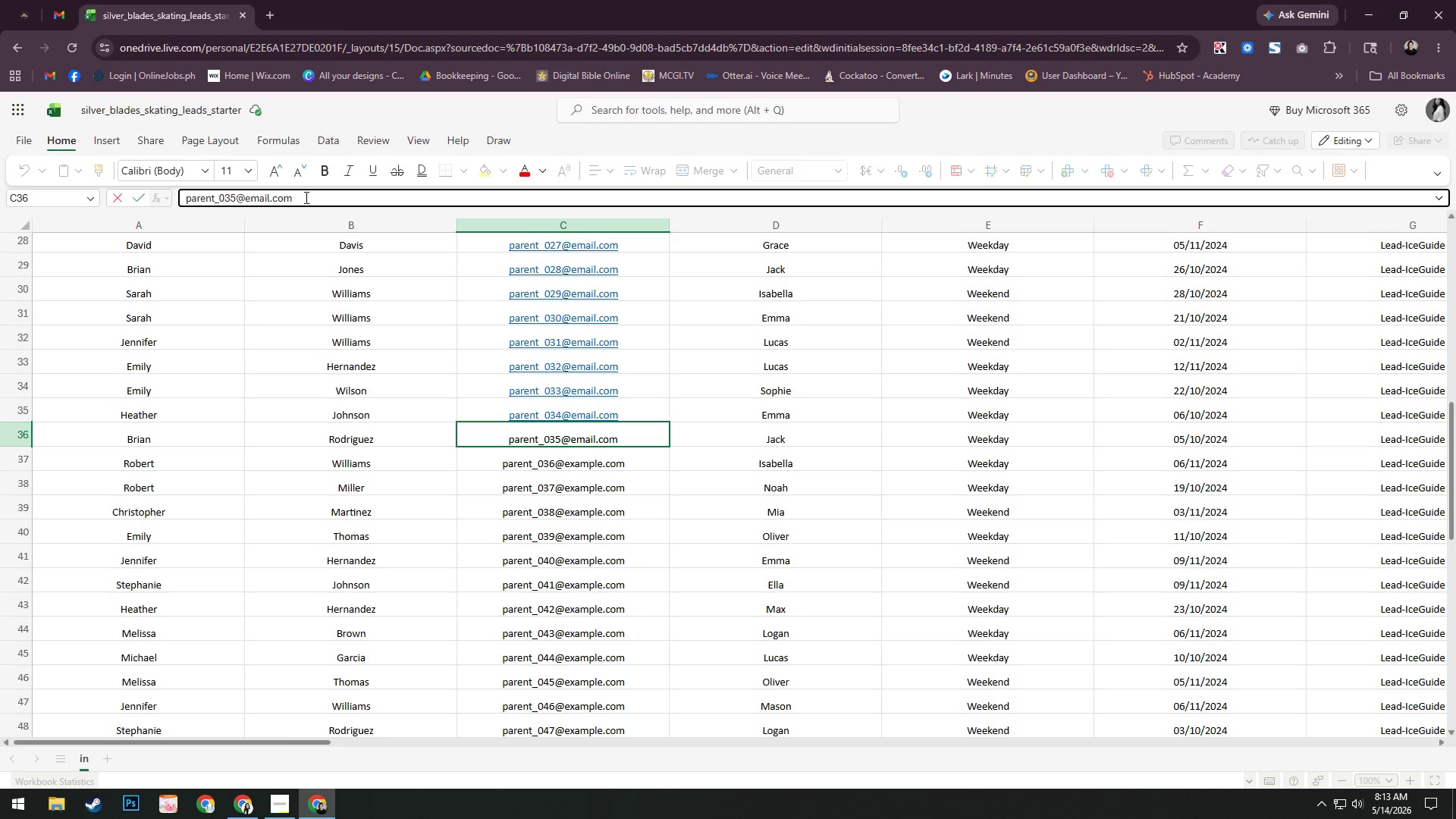 
key(Backspace)
key(Backspace)
key(Backspace)
key(Backspace)
type(mai;)
key(Backspace)
type(l)
 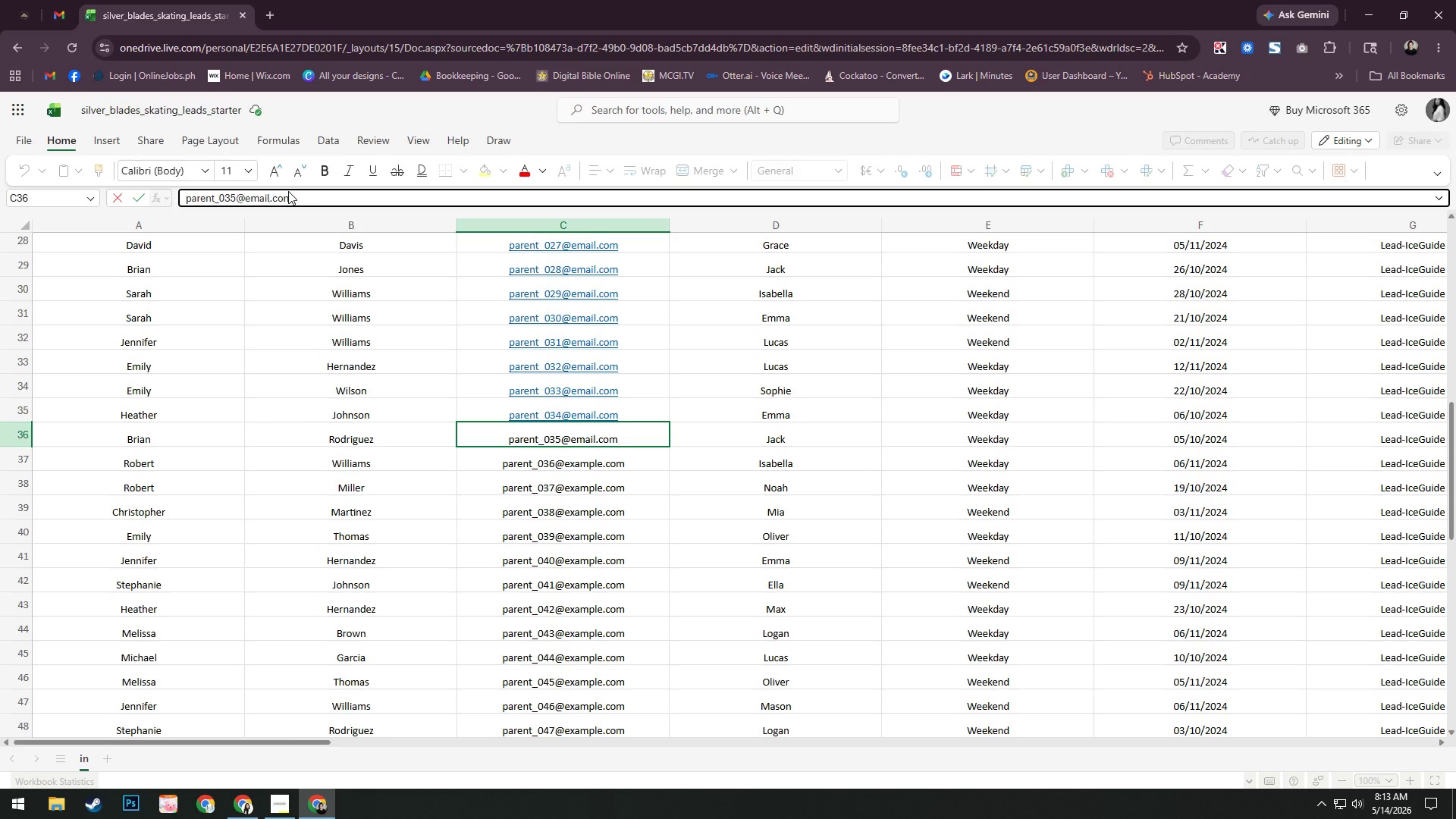 
key(Enter)
 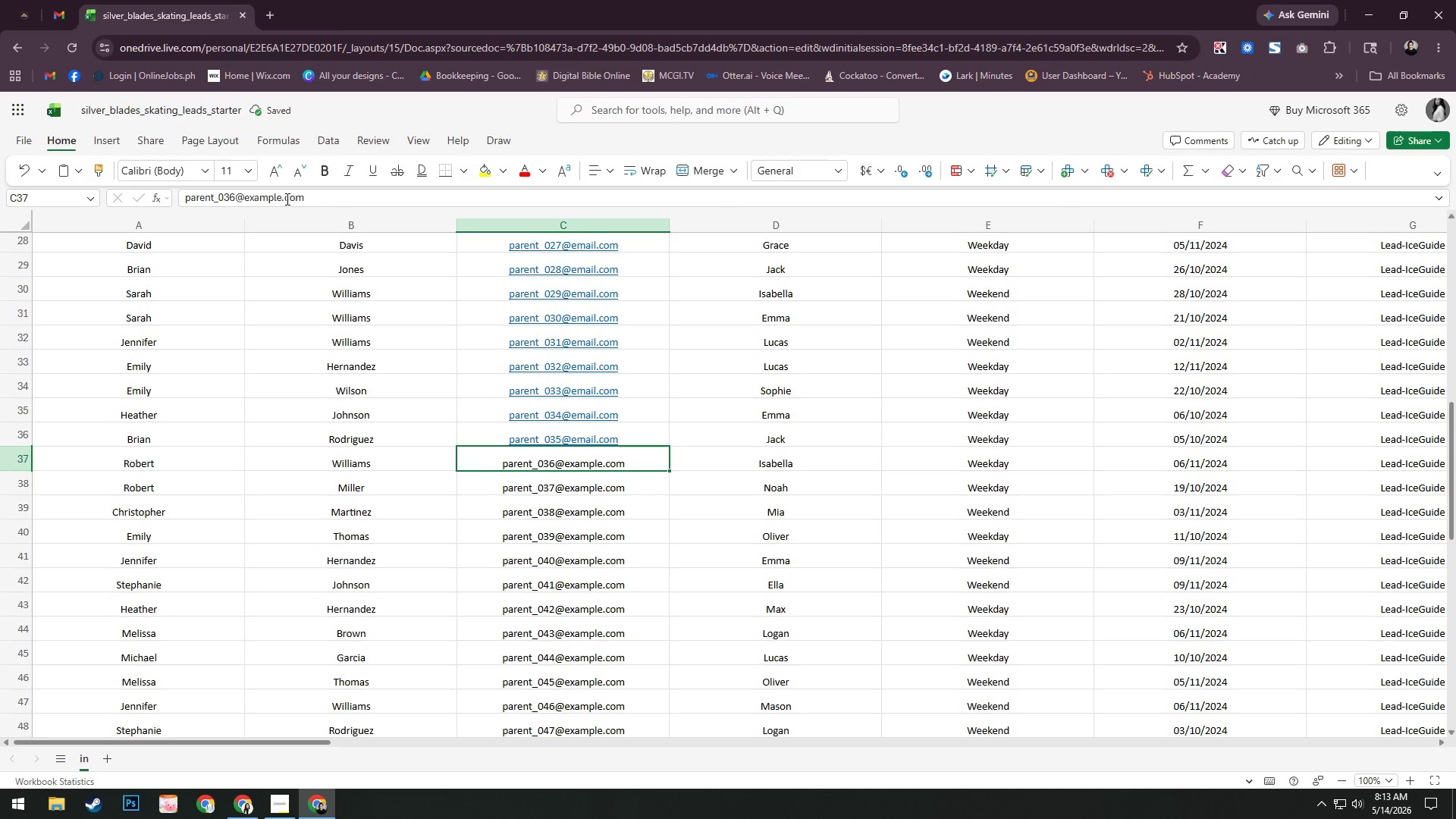 
left_click_drag(start_coordinate=[280, 199], to_coordinate=[284, 199])
 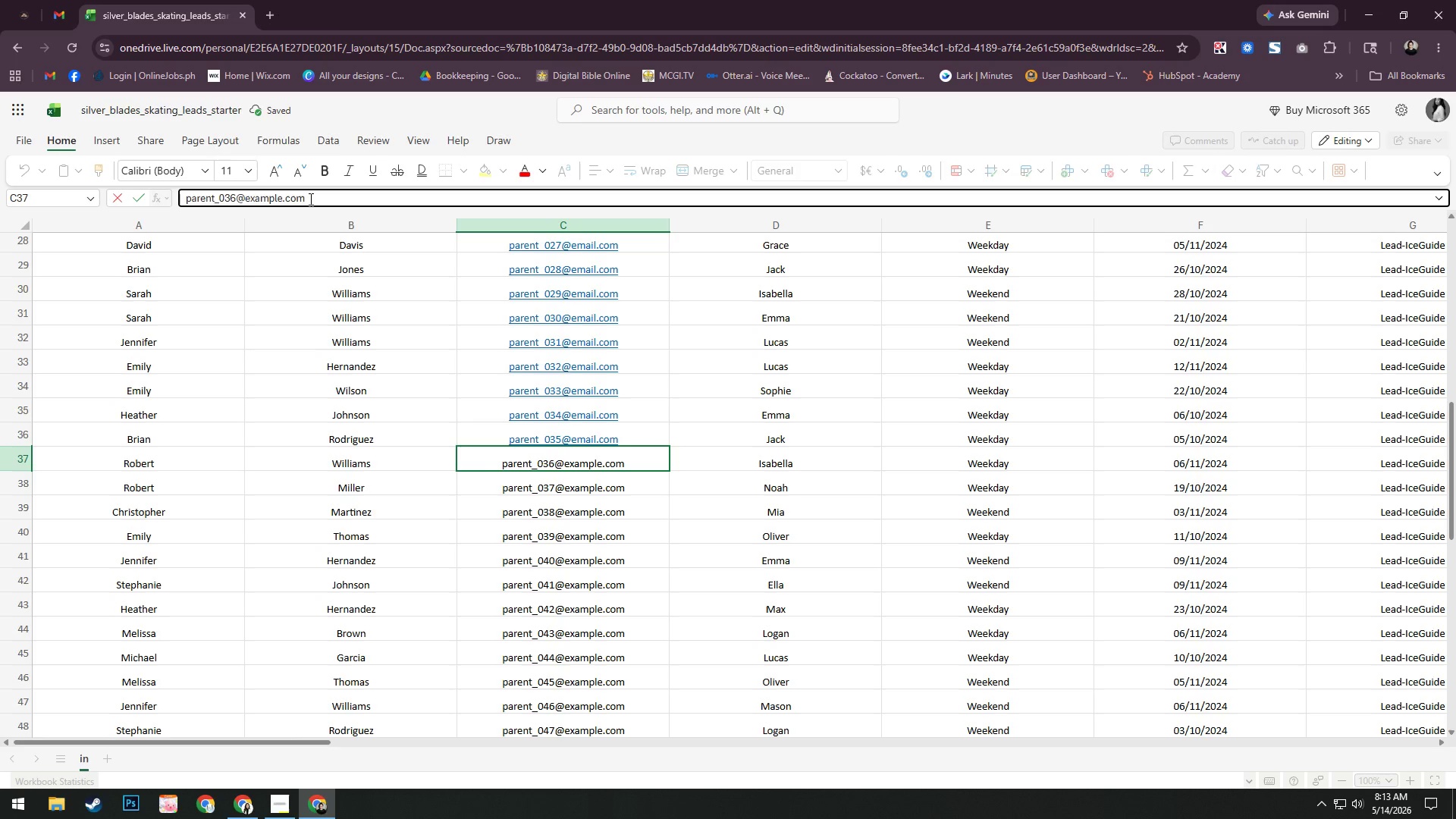 
key(Backspace)
key(Backspace)
key(Backspace)
key(Backspace)
key(Backspace)
key(Backspace)
type(mail)
 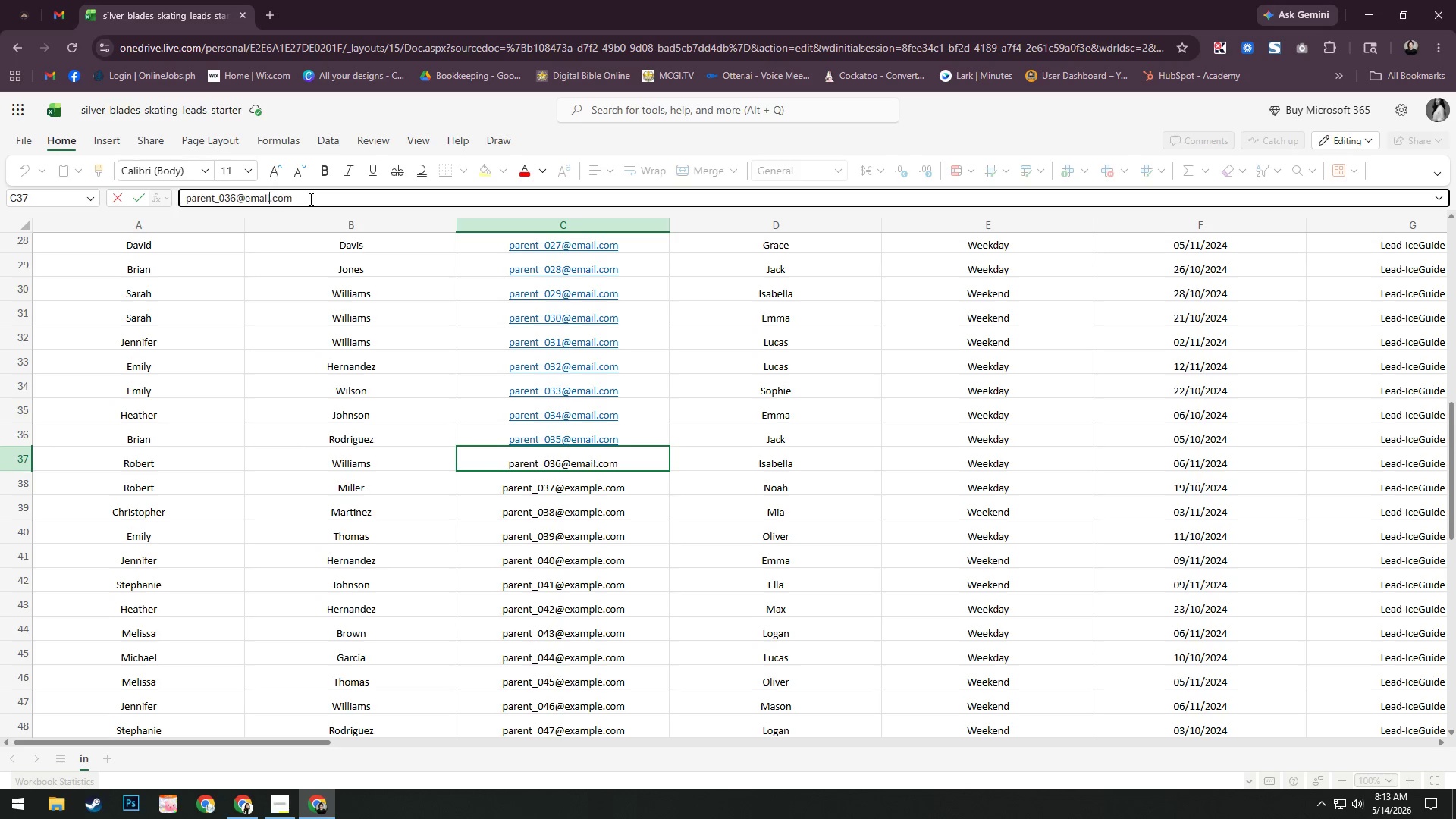 
key(Enter)
 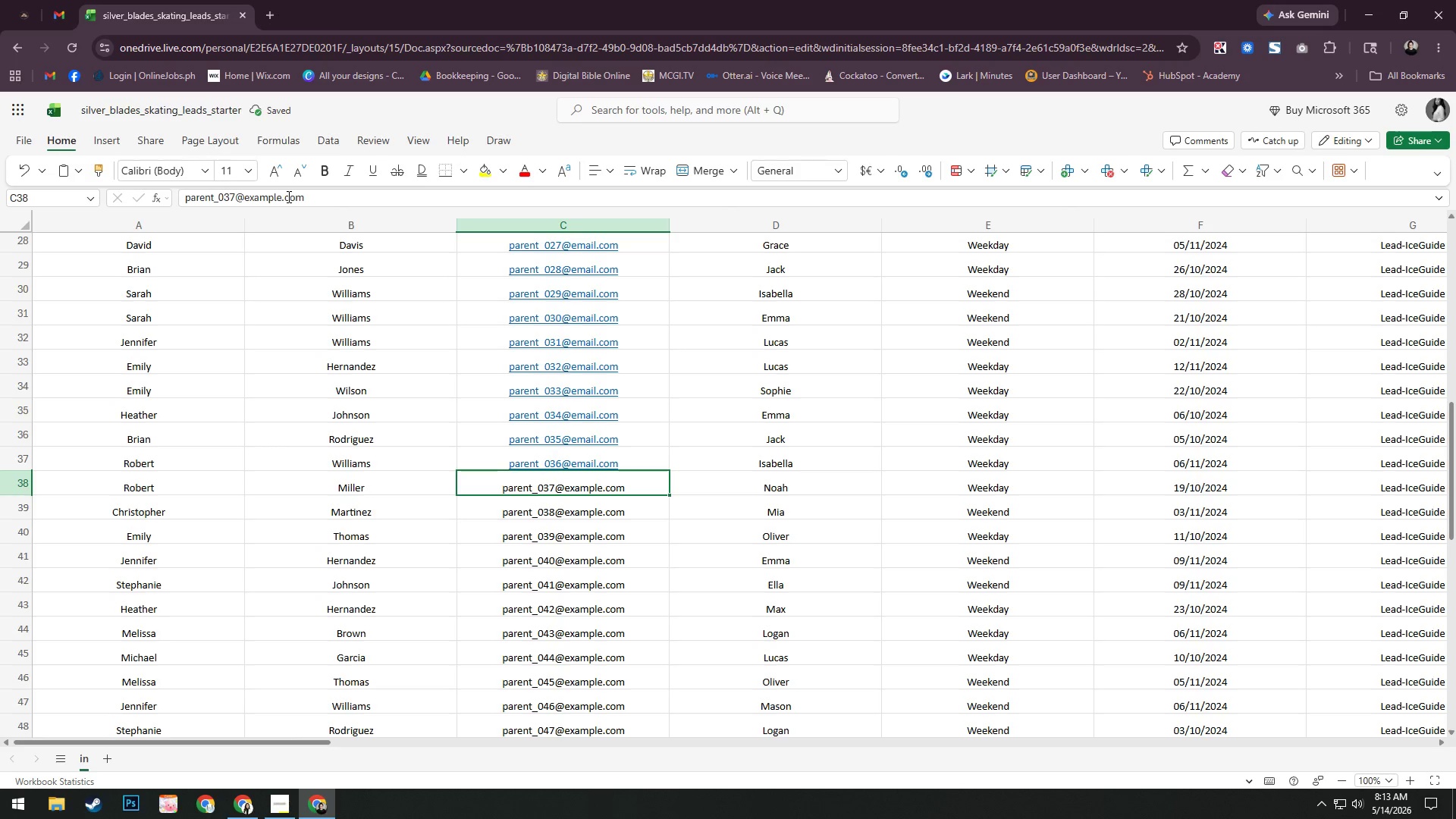 
left_click([279, 201])
 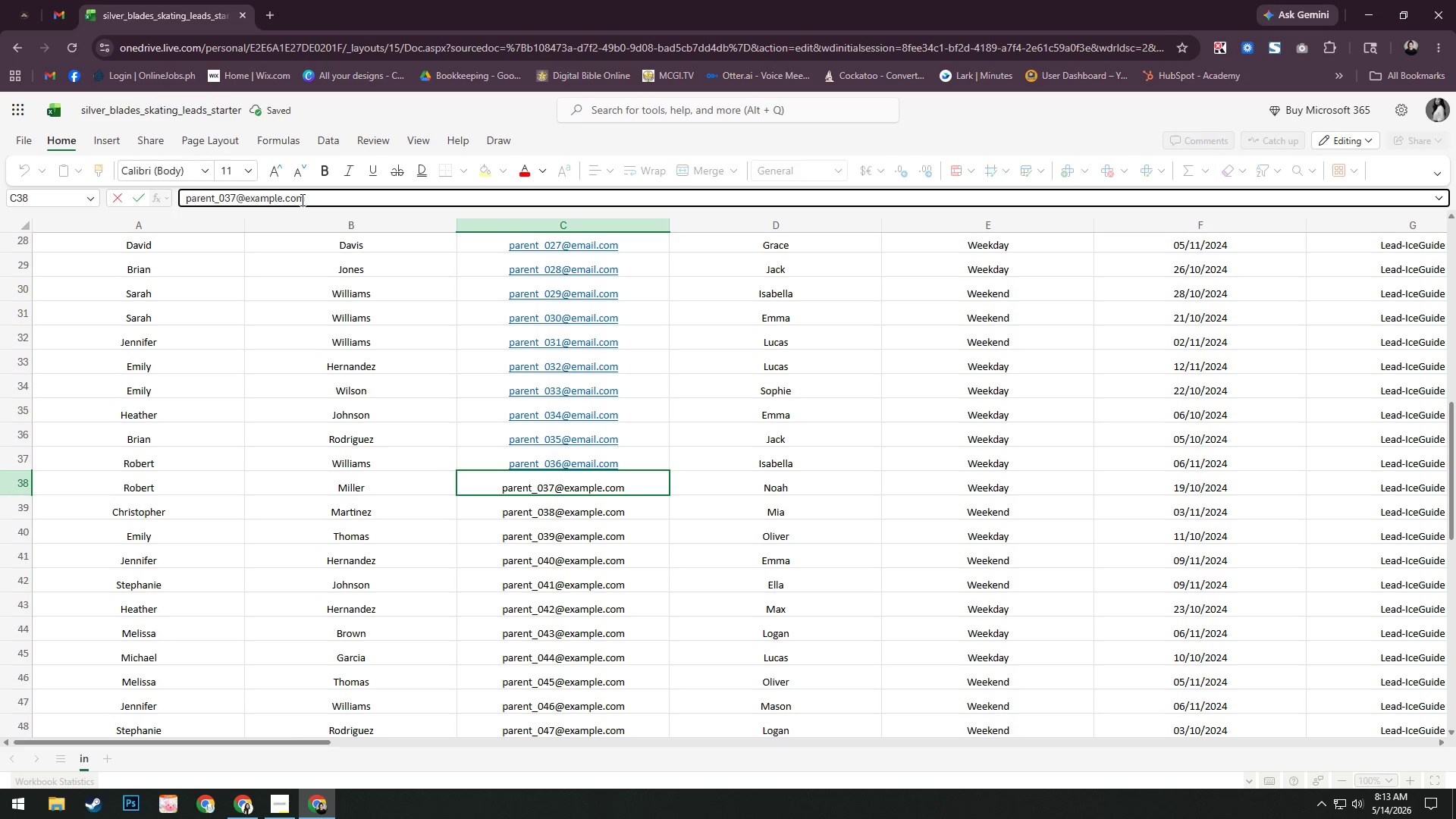 
key(Backspace)
key(Backspace)
key(Backspace)
key(Backspace)
key(Backspace)
key(Backspace)
type(mail)
 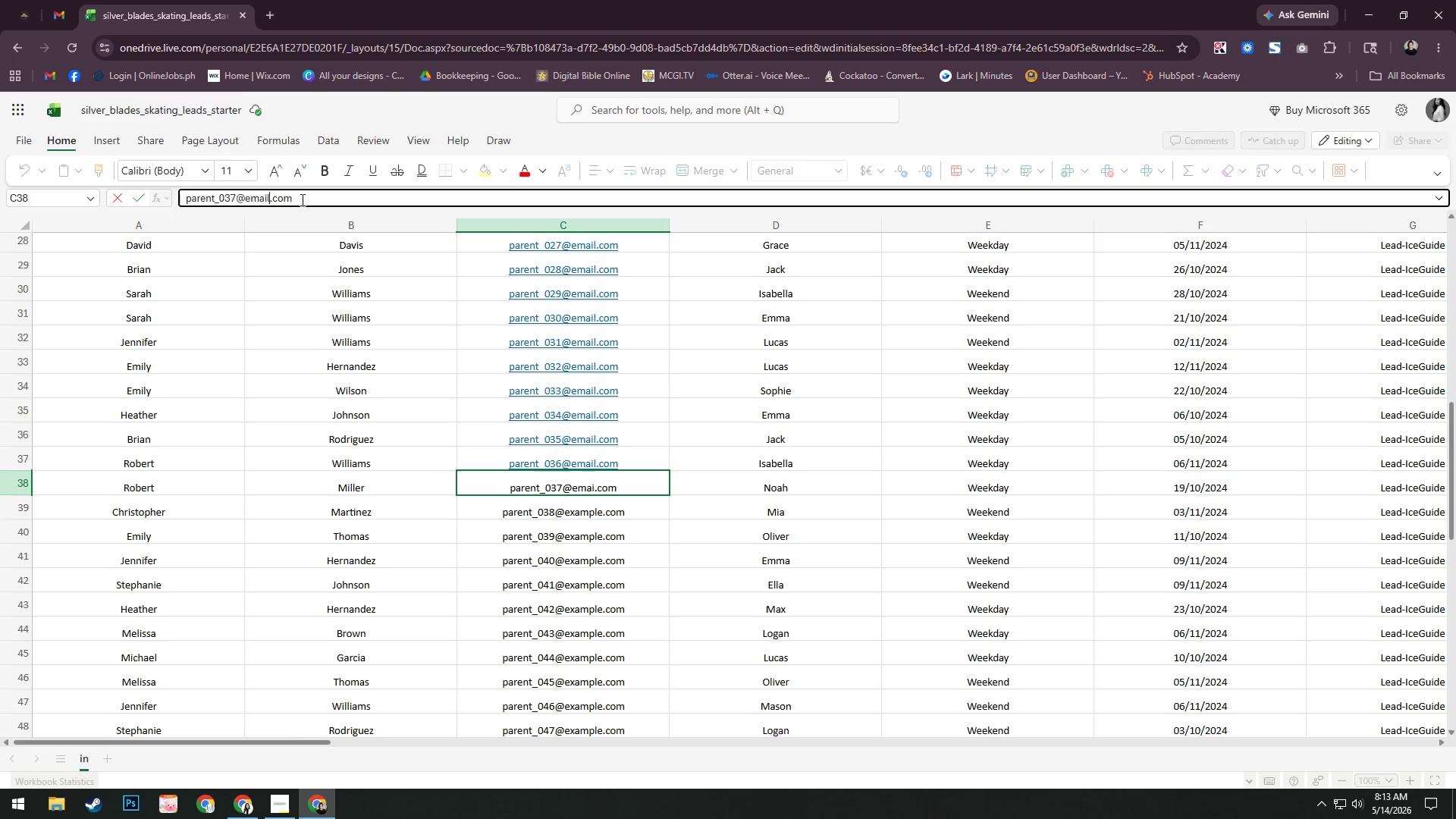 
key(Enter)
 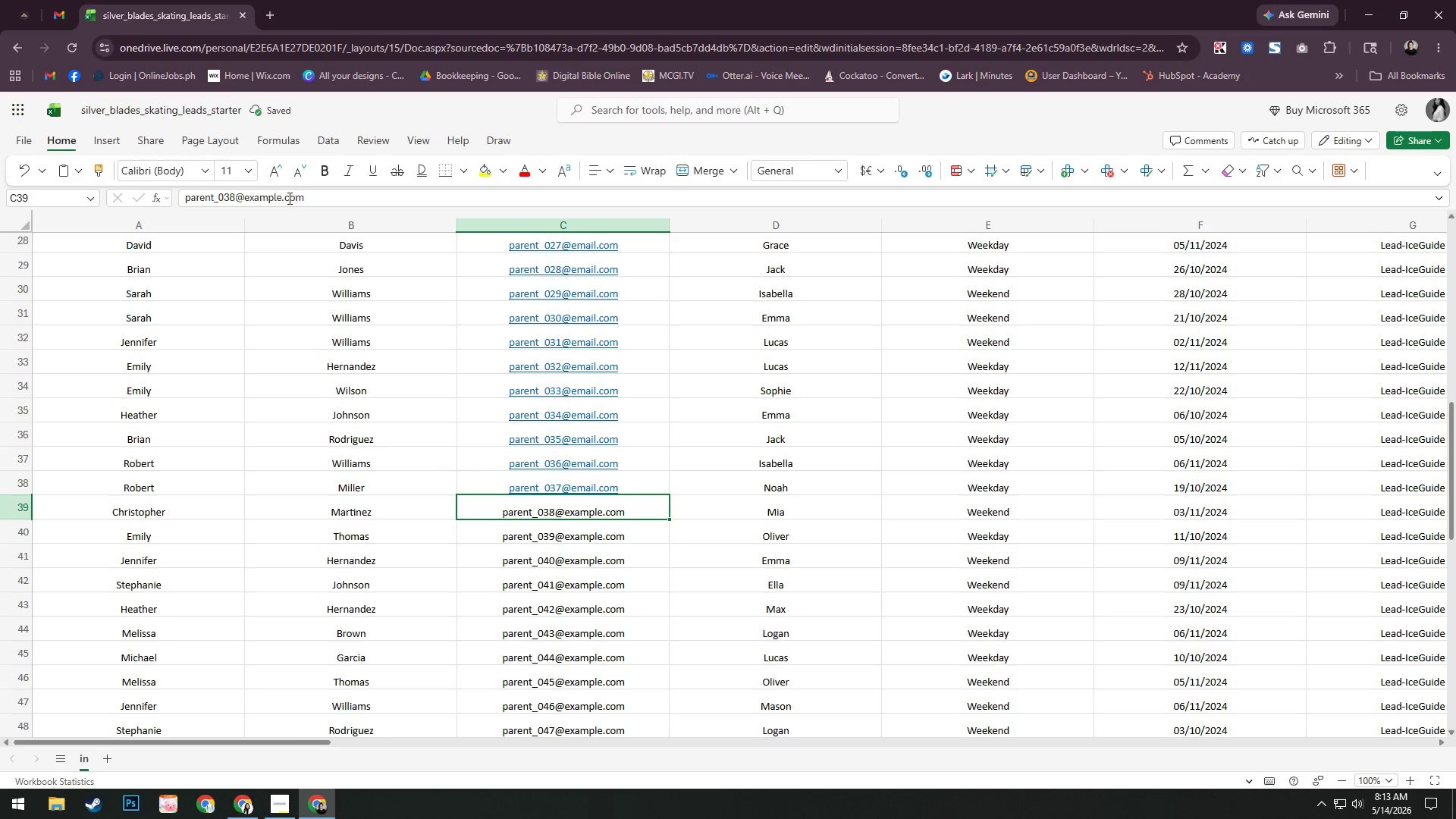 
left_click([278, 202])
 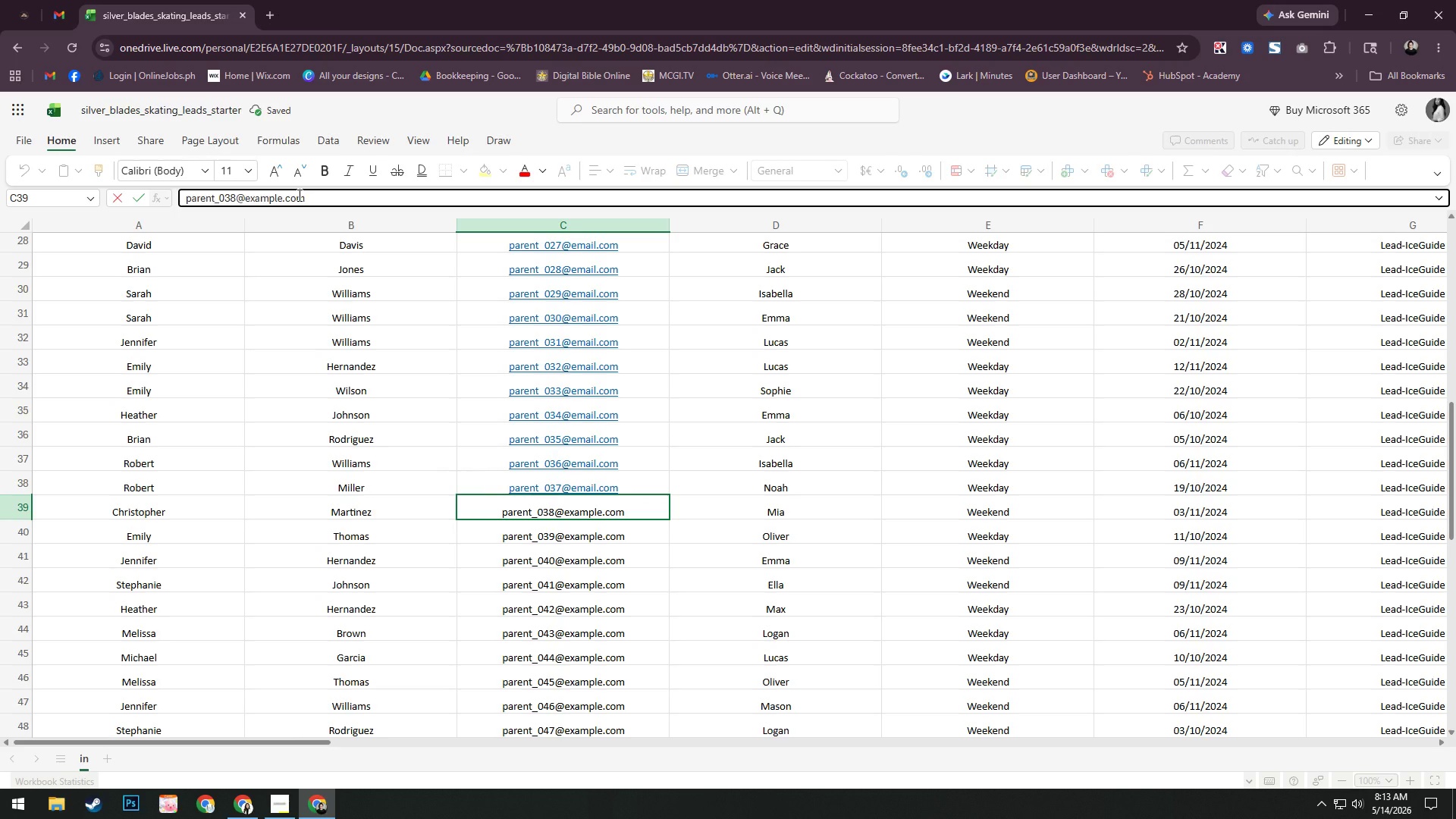 
key(ArrowRight)
 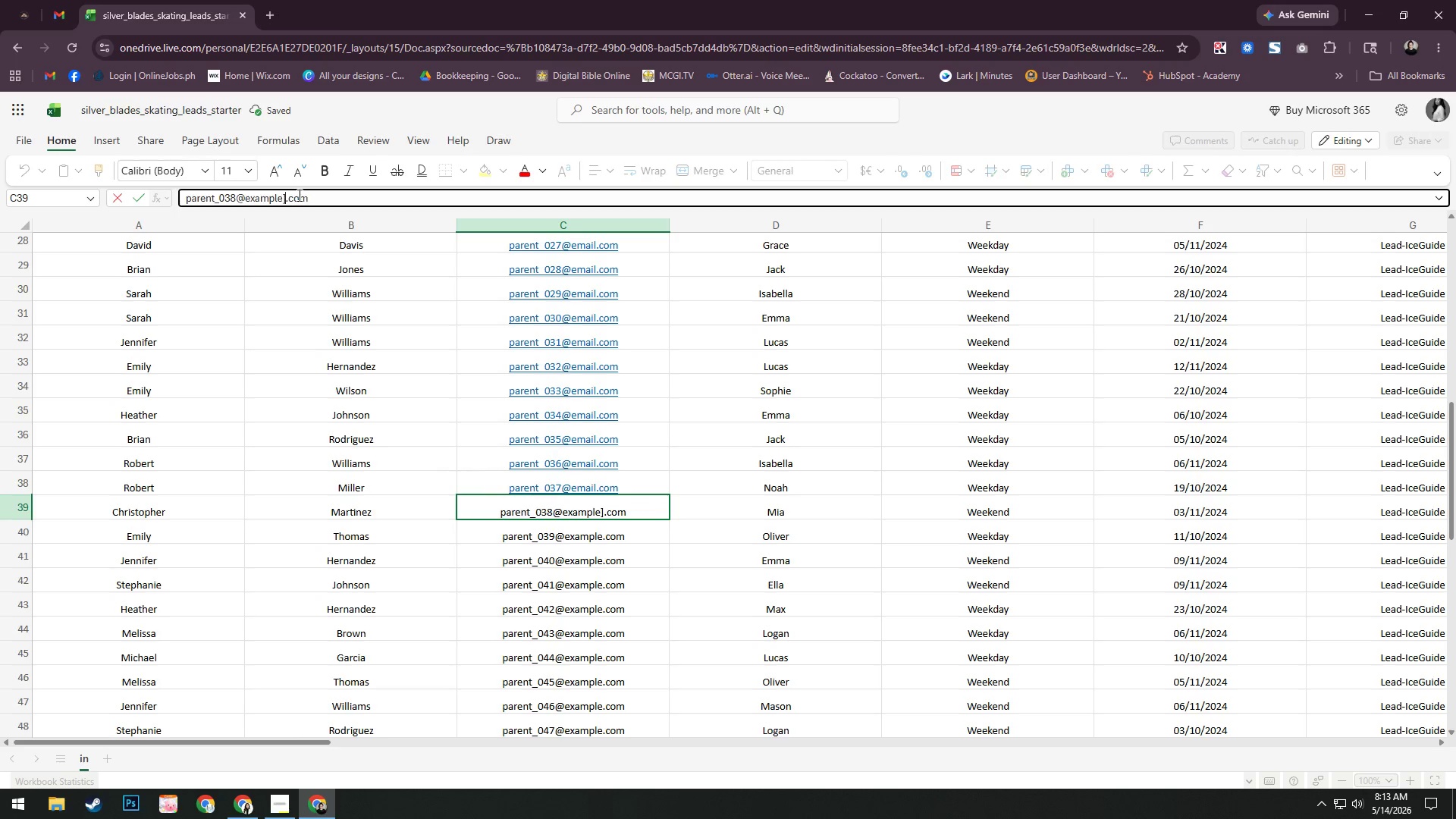 
type(])
key(Backspace)
key(Backspace)
key(Backspace)
key(Backspace)
key(Backspace)
key(Backspace)
key(Backspace)
type(mail)
 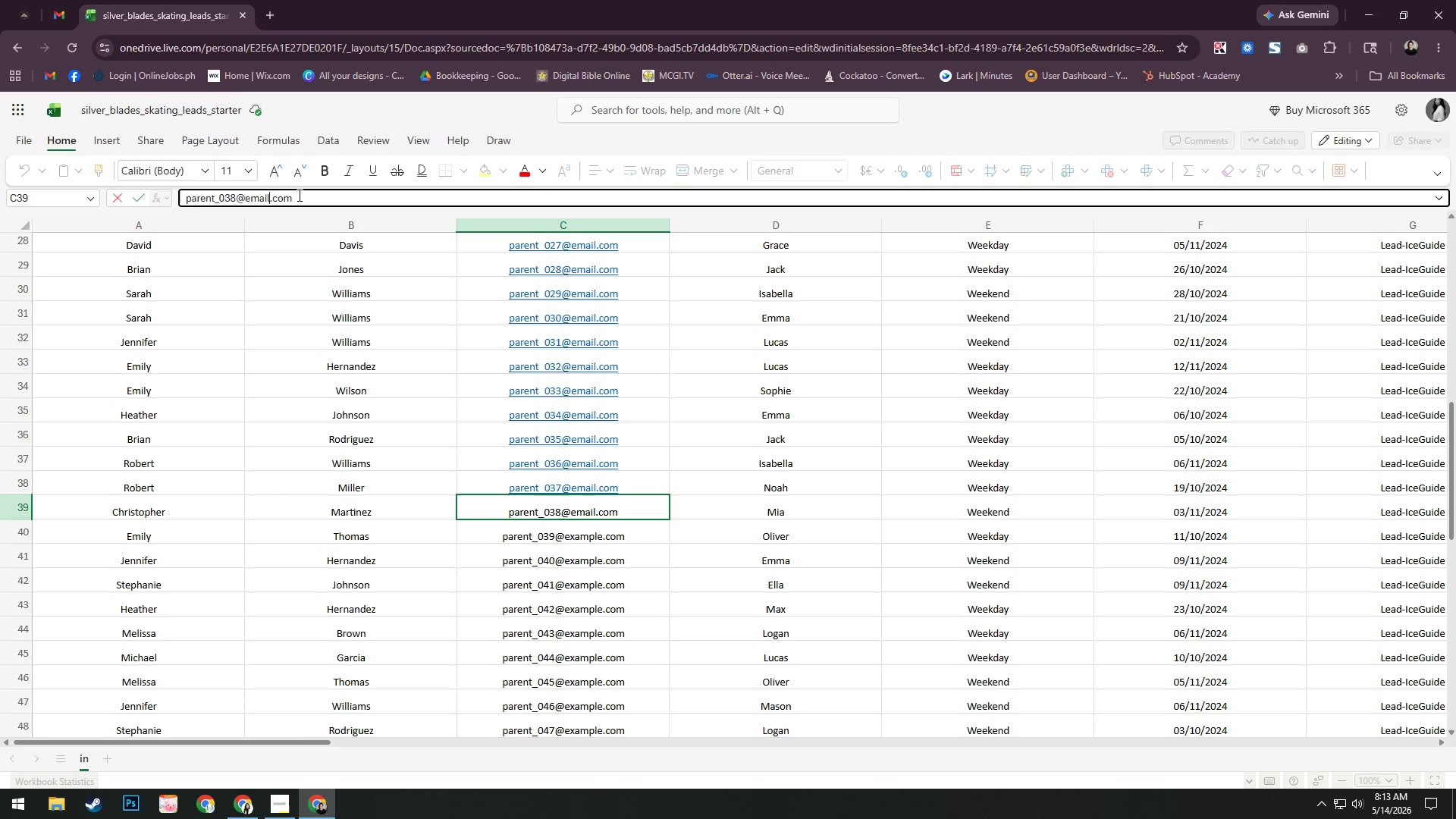 
key(Enter)
 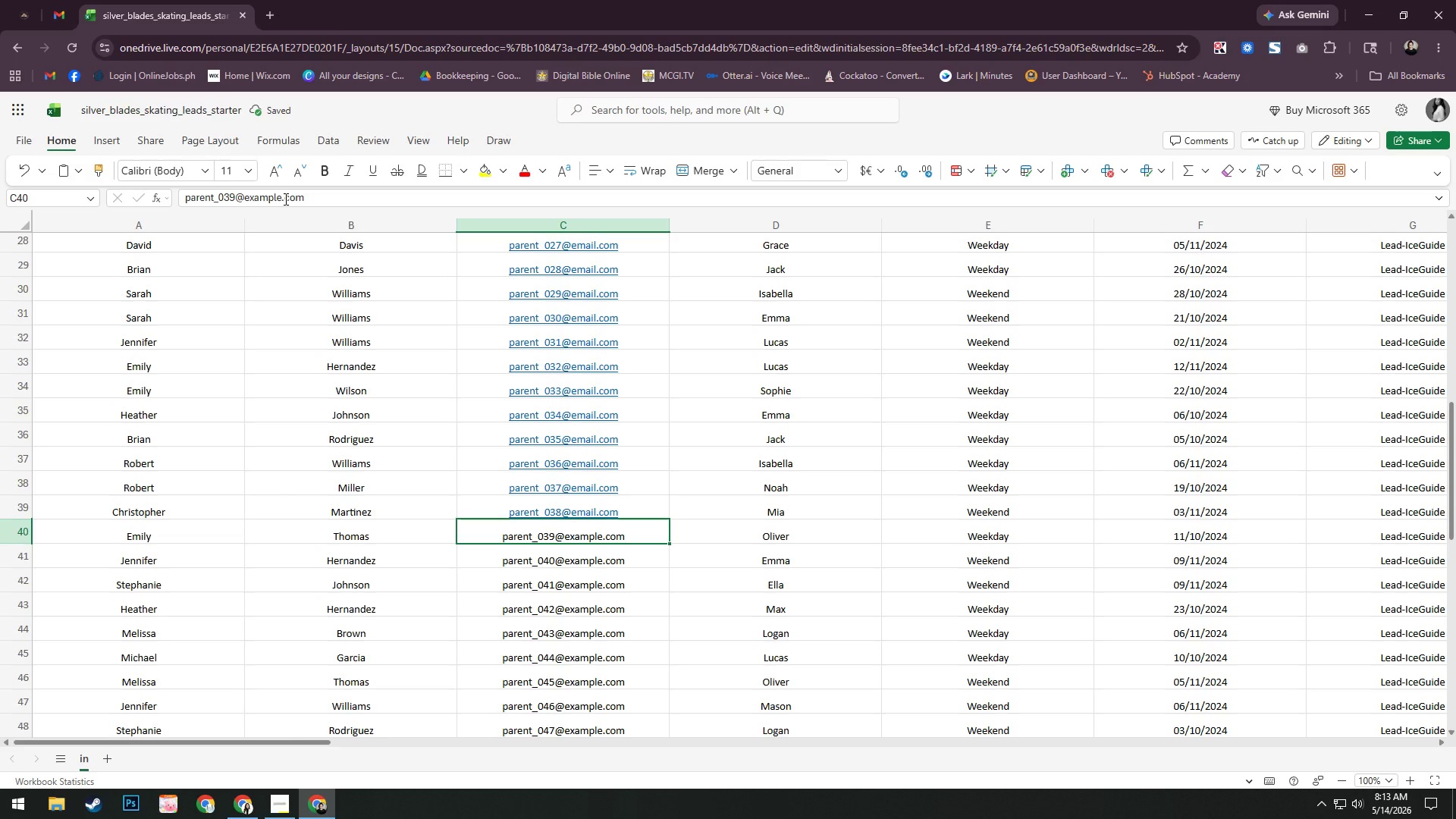 
left_click([281, 200])
 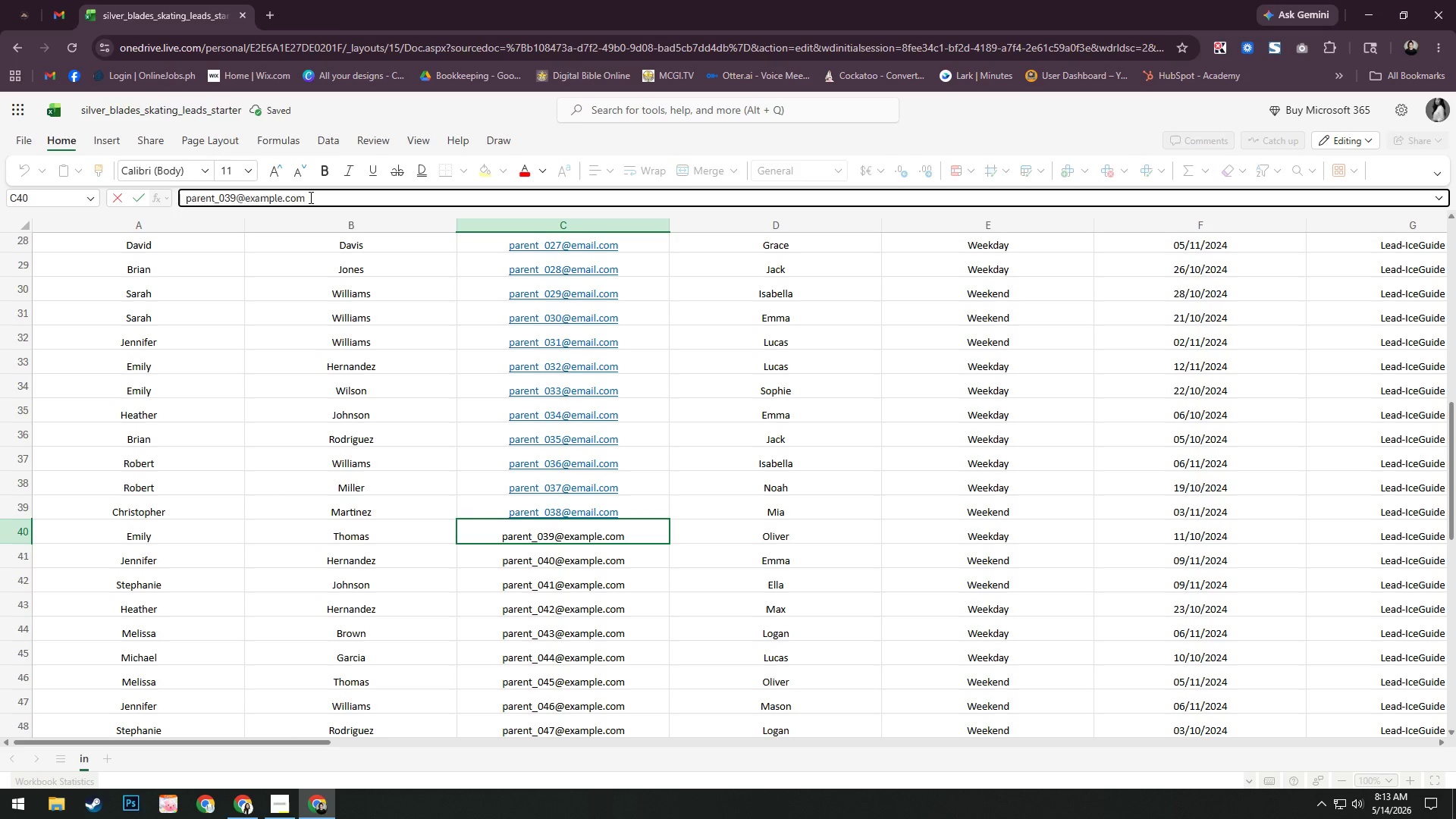 
key(Backspace)
key(Backspace)
key(Backspace)
key(Backspace)
key(Backspace)
key(Backspace)
type(mail)
 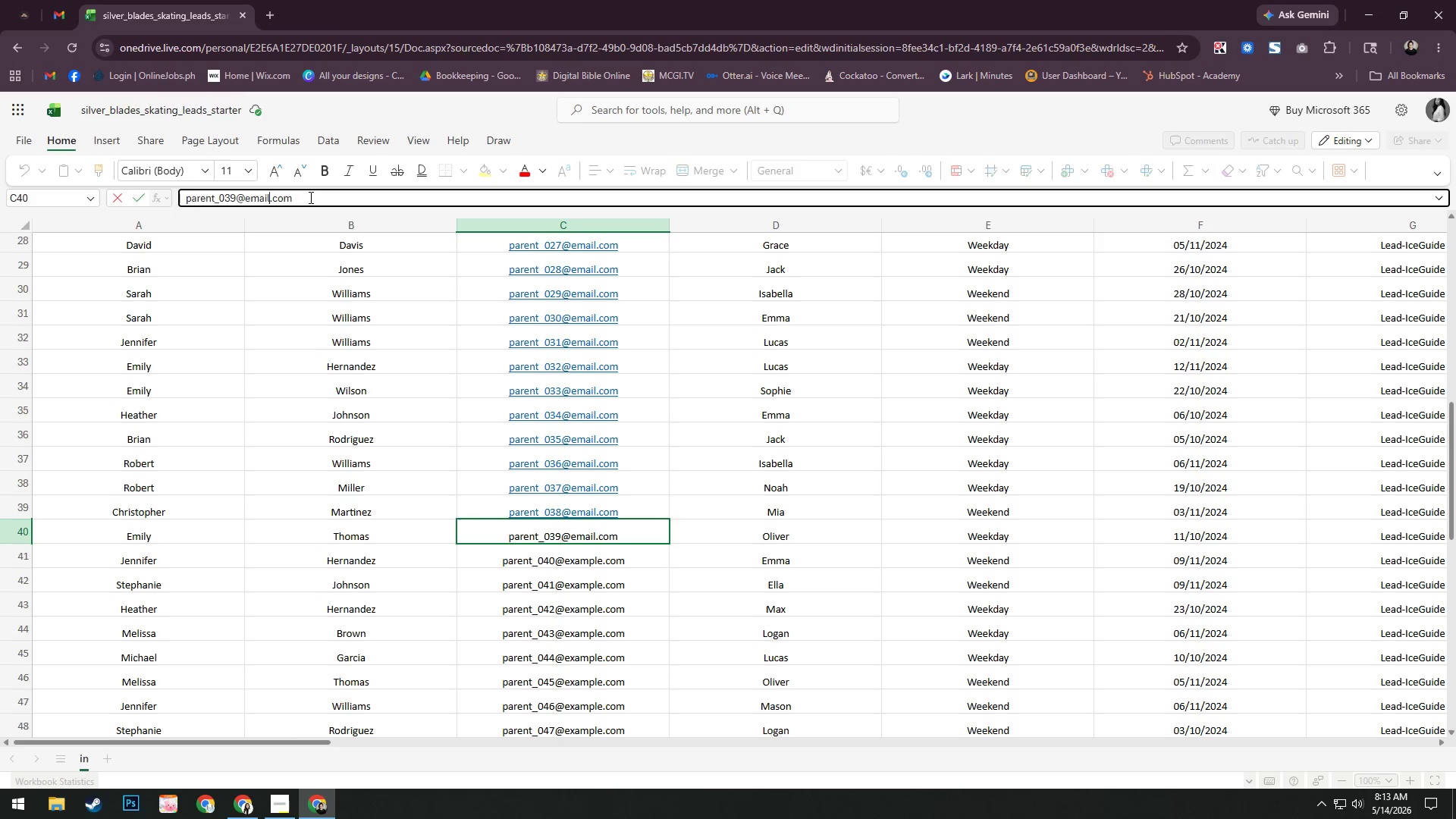 
key(Enter)
 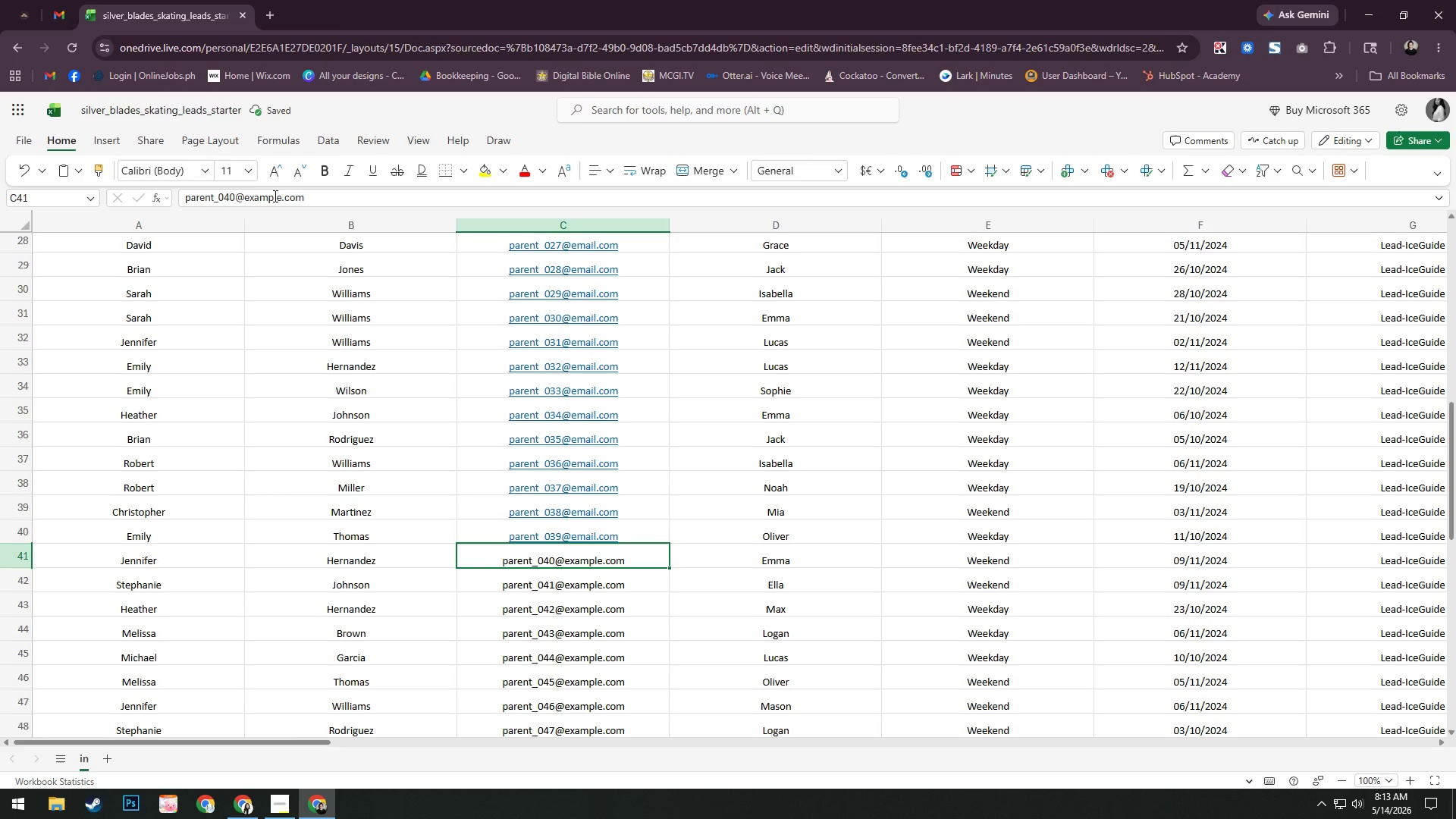 
left_click([283, 197])
 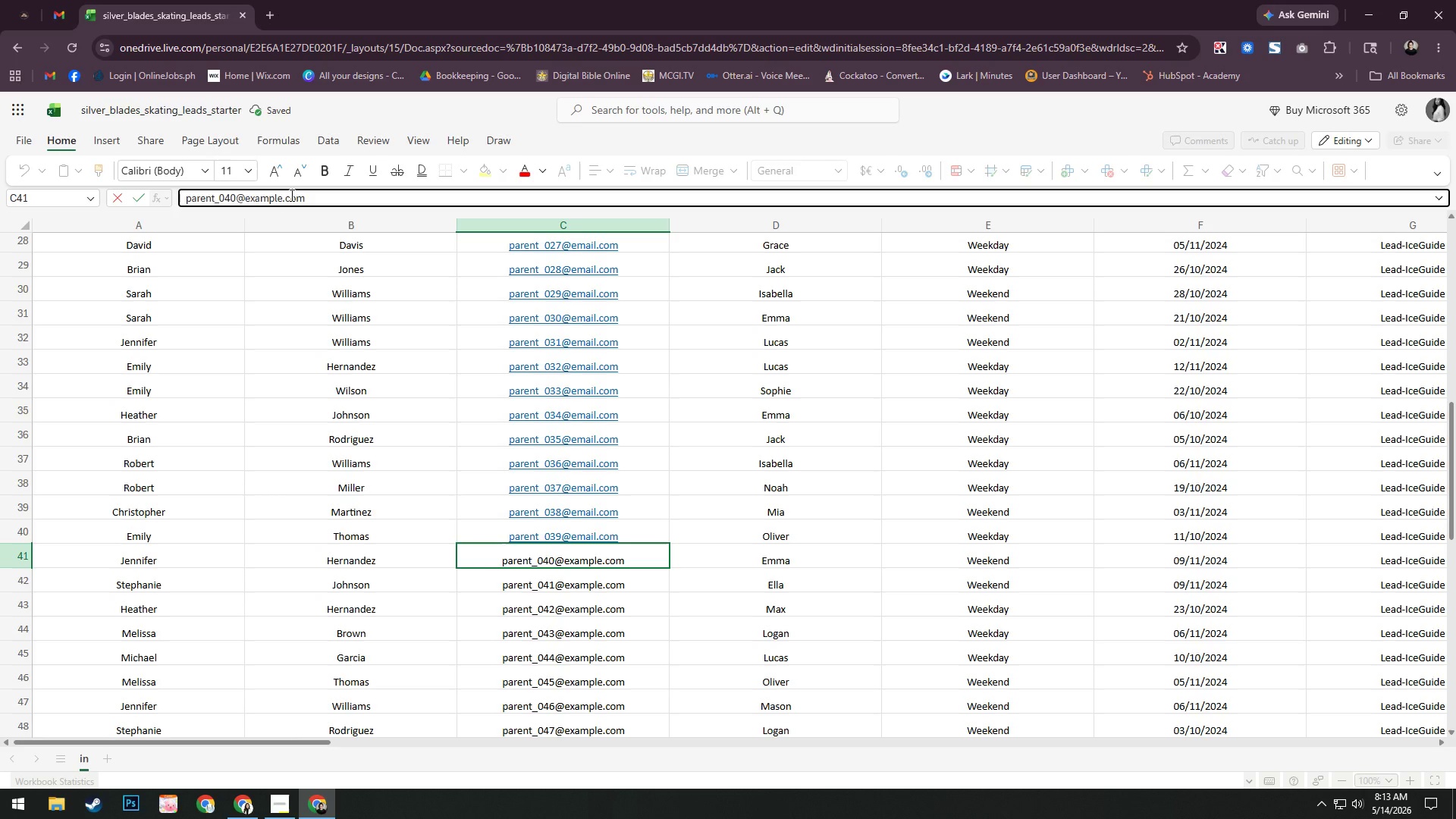 
key(Backspace)
key(Backspace)
key(Backspace)
key(Backspace)
key(Backspace)
key(Backspace)
type(mail)
 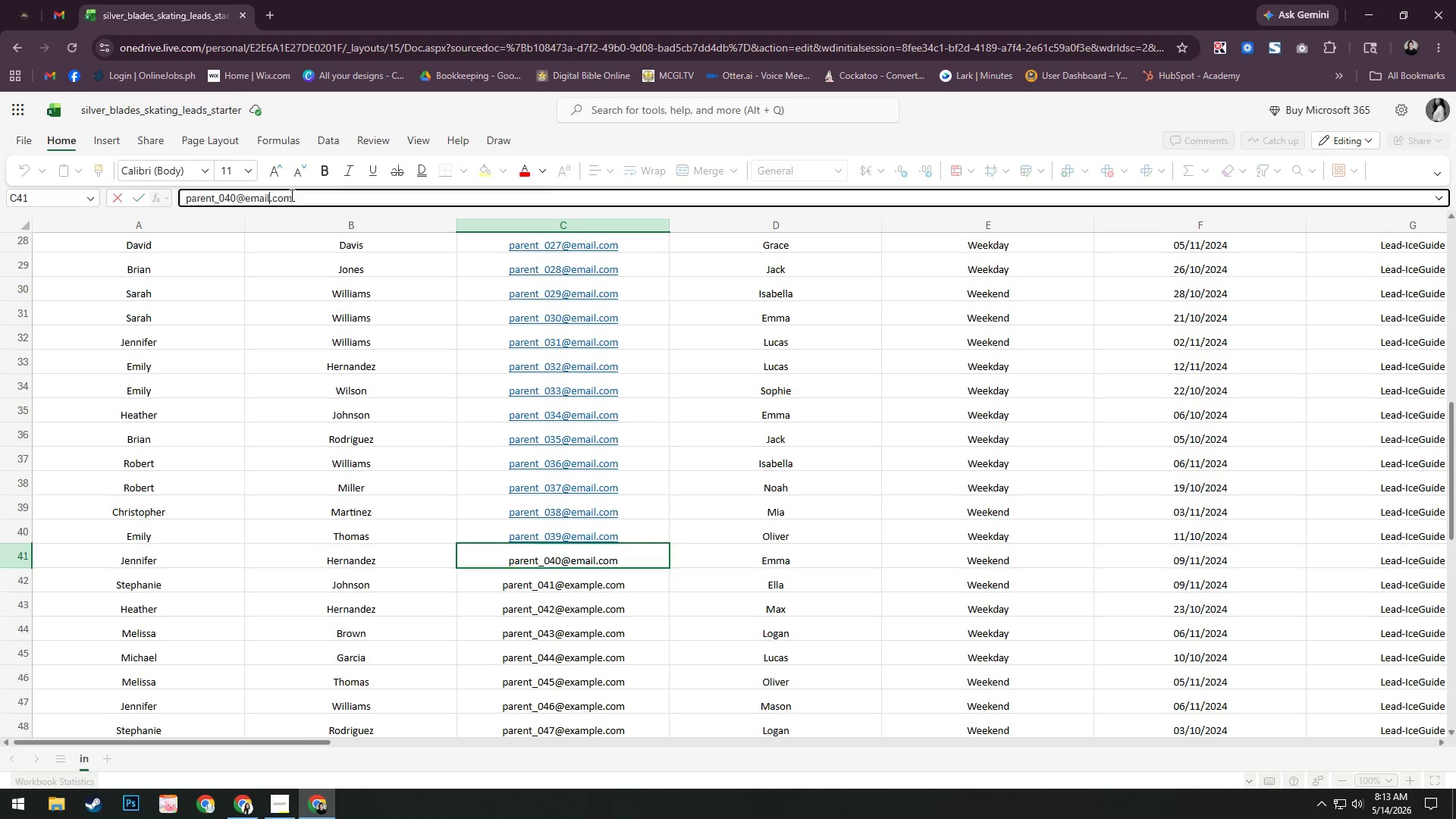 
key(Enter)
 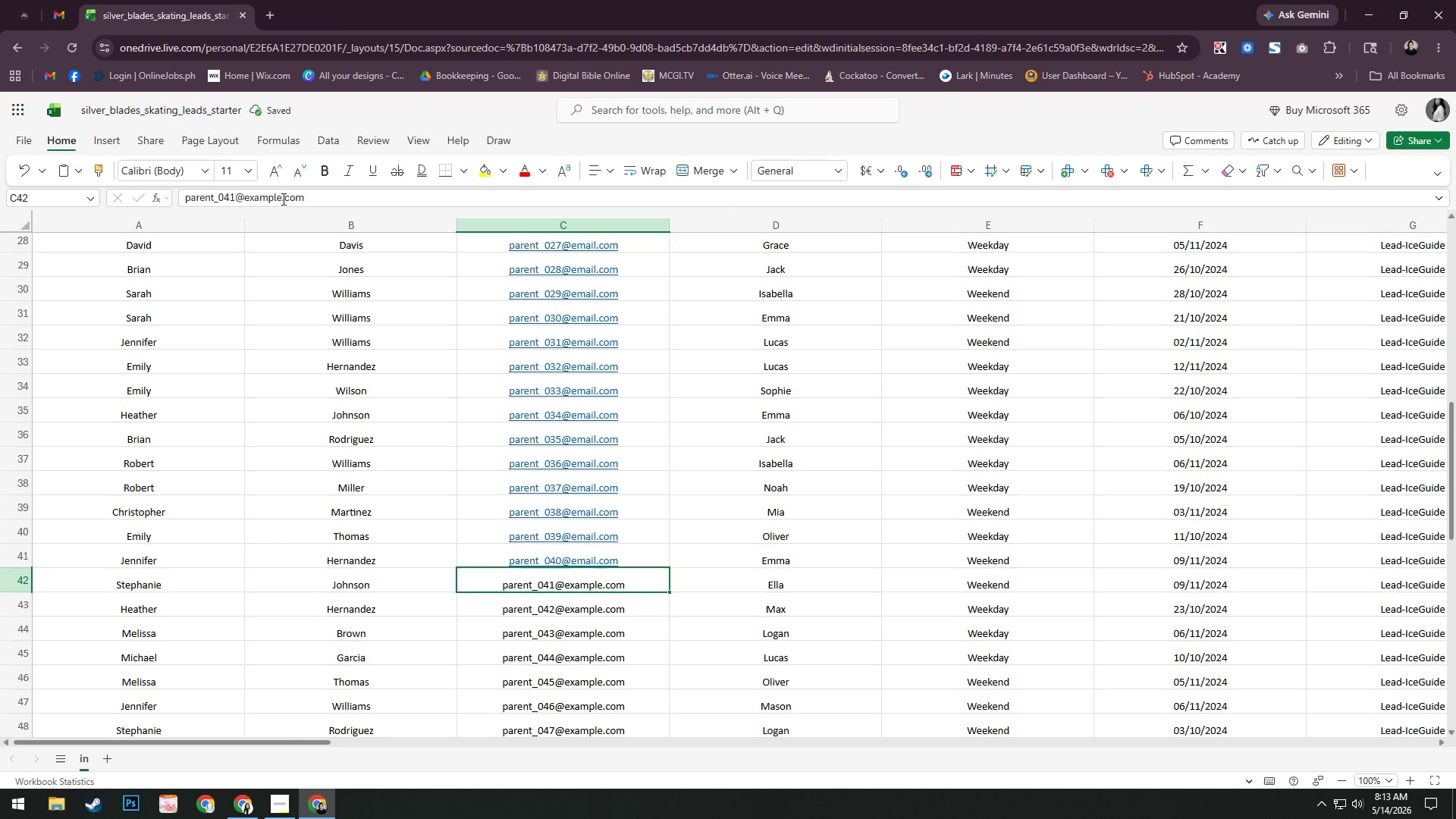 
left_click([281, 199])
 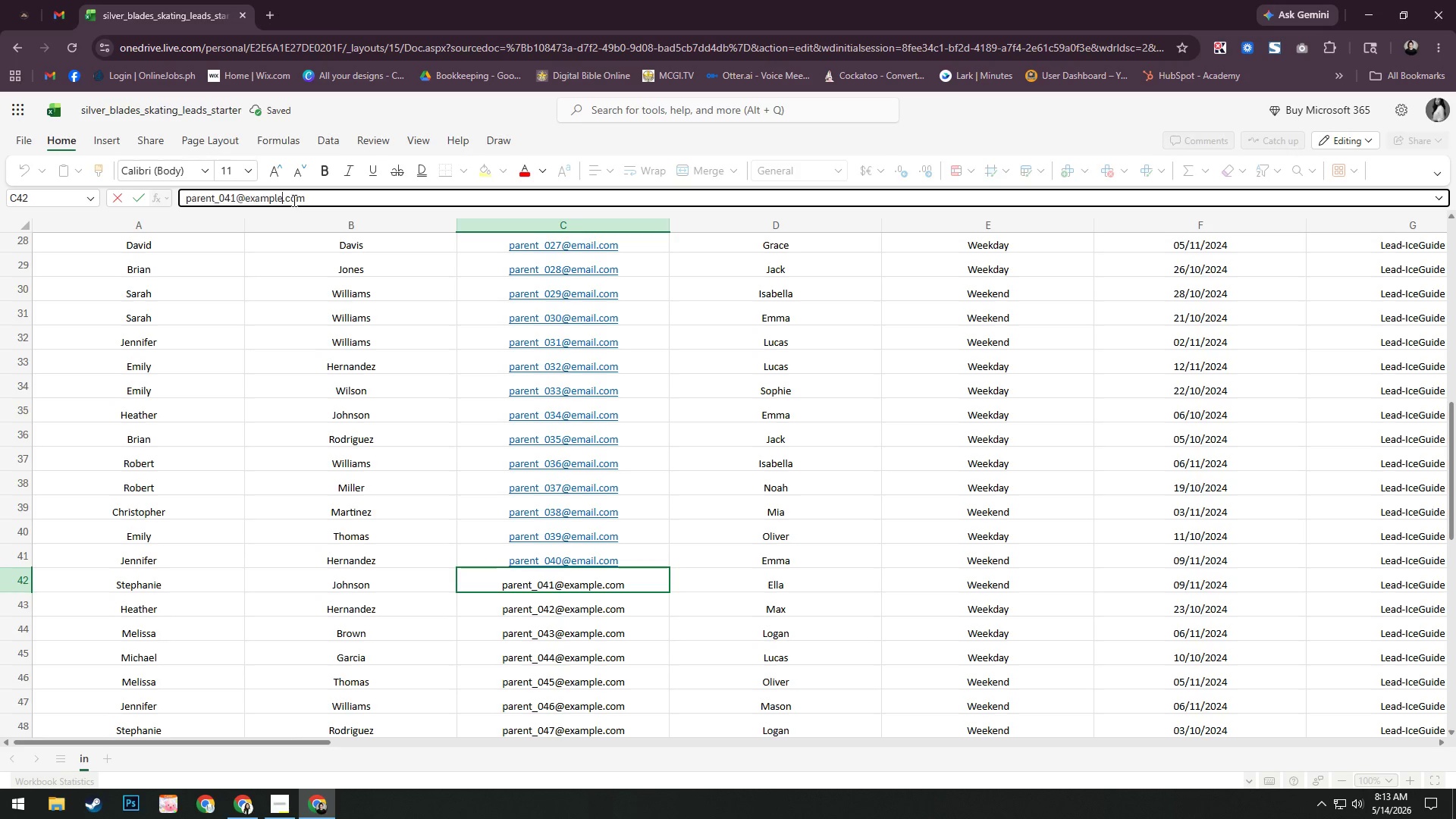 
key(Backspace)
key(Backspace)
key(Backspace)
key(Backspace)
key(Backspace)
key(Backspace)
type(mail)
 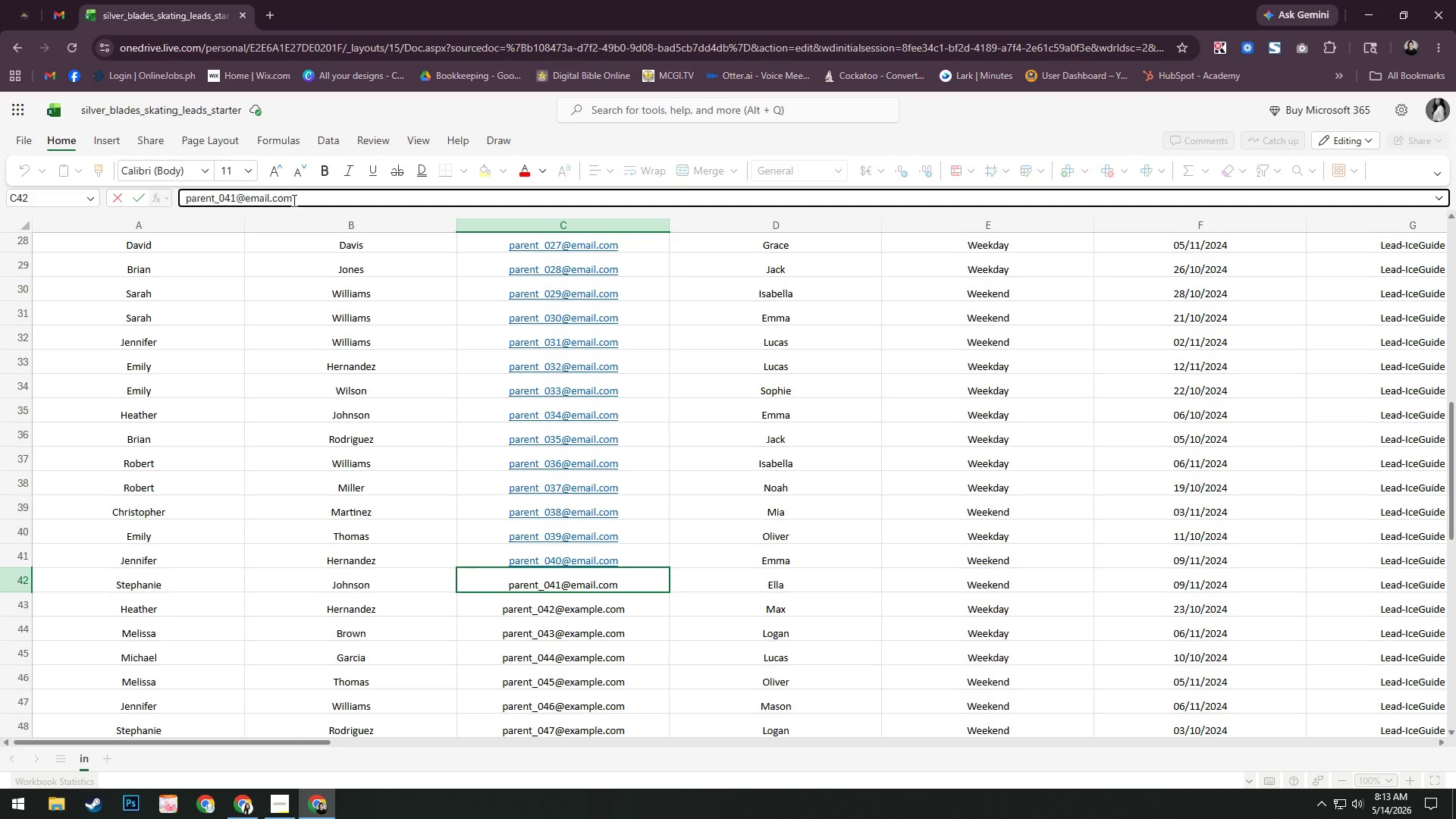 
key(Enter)
 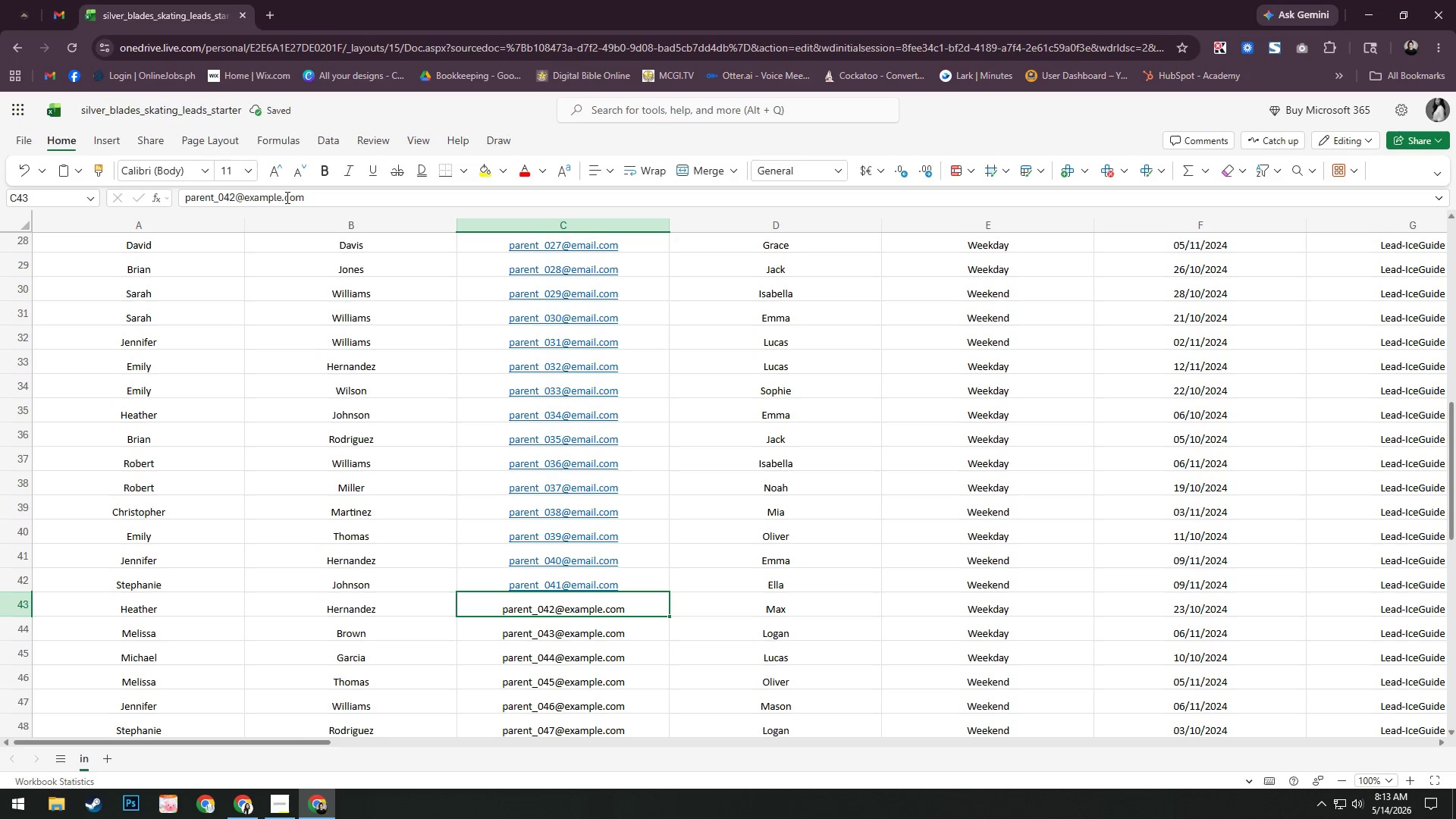 
left_click([283, 198])
 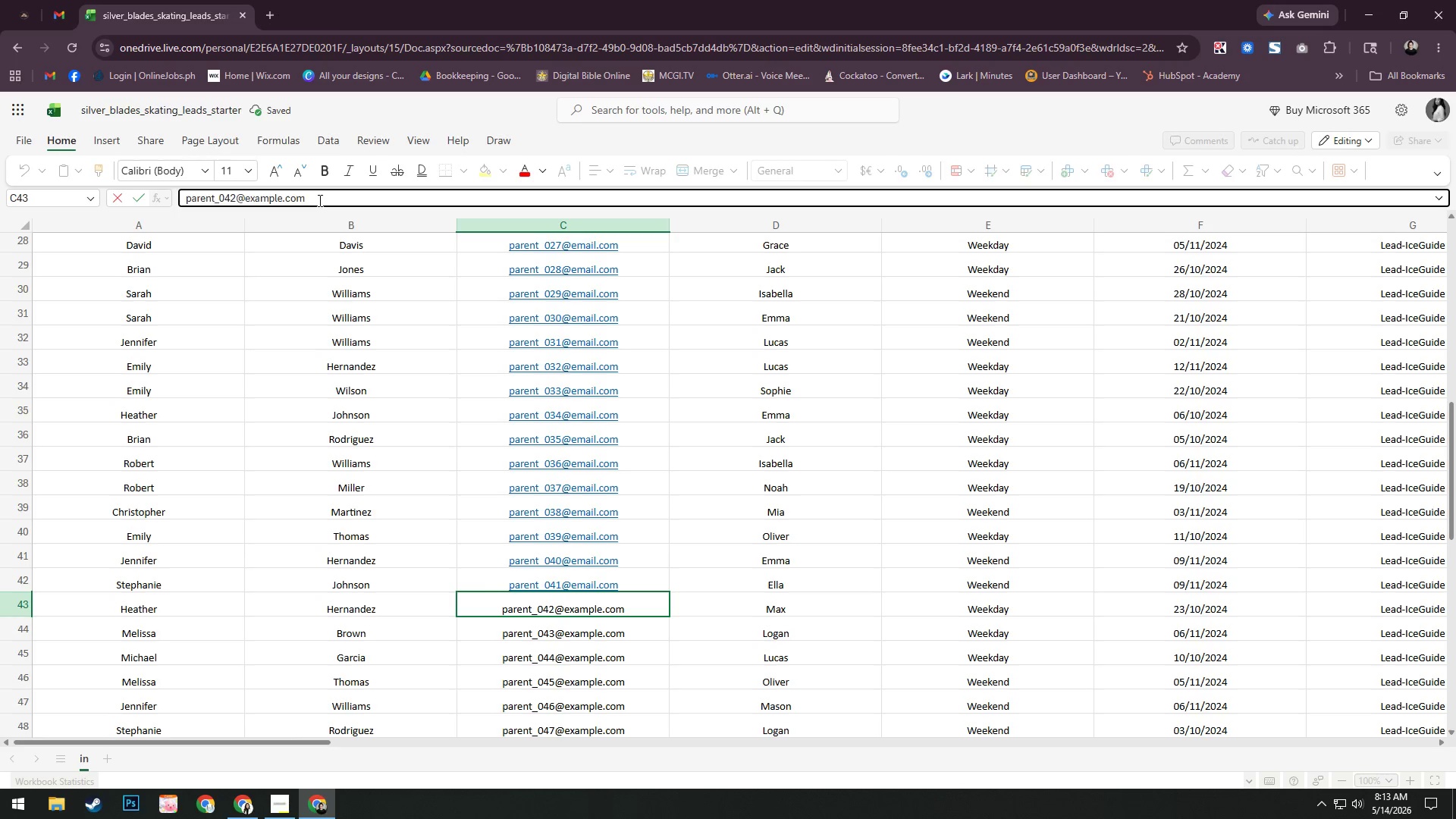 
key(Backspace)
key(Backspace)
key(Backspace)
key(Backspace)
key(Backspace)
key(Backspace)
type(mail)
 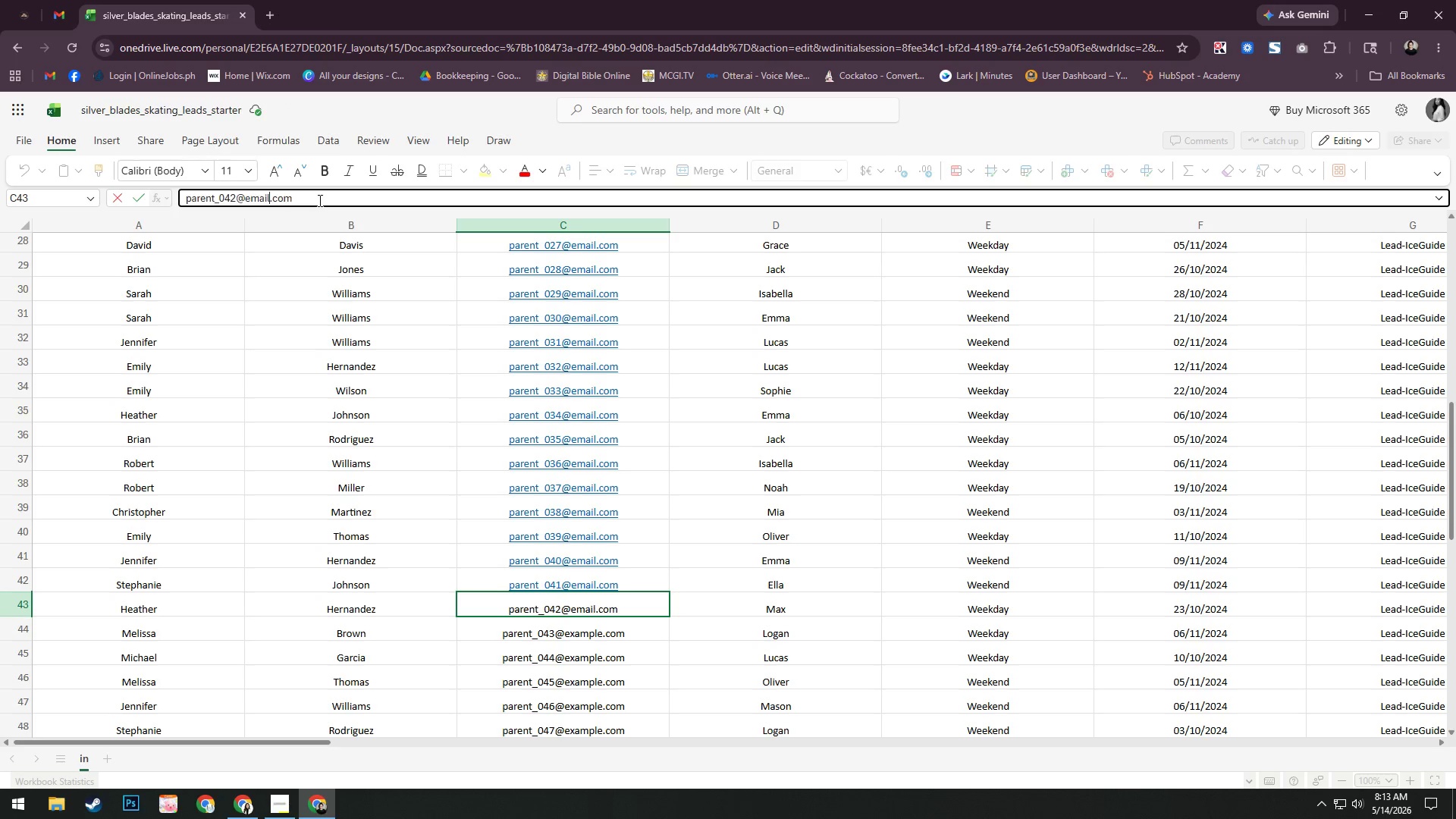 
key(Enter)
 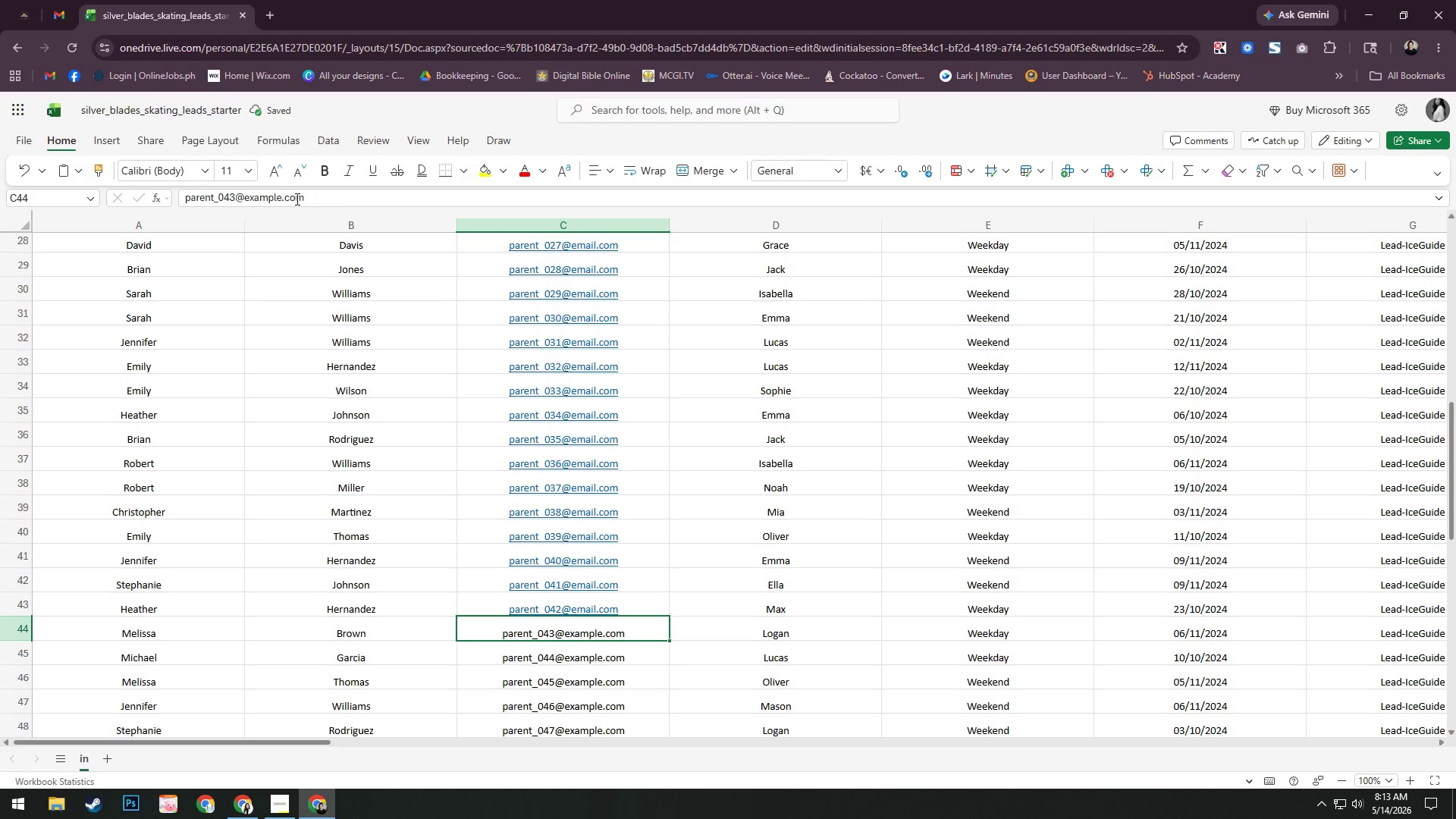 
left_click([280, 199])
 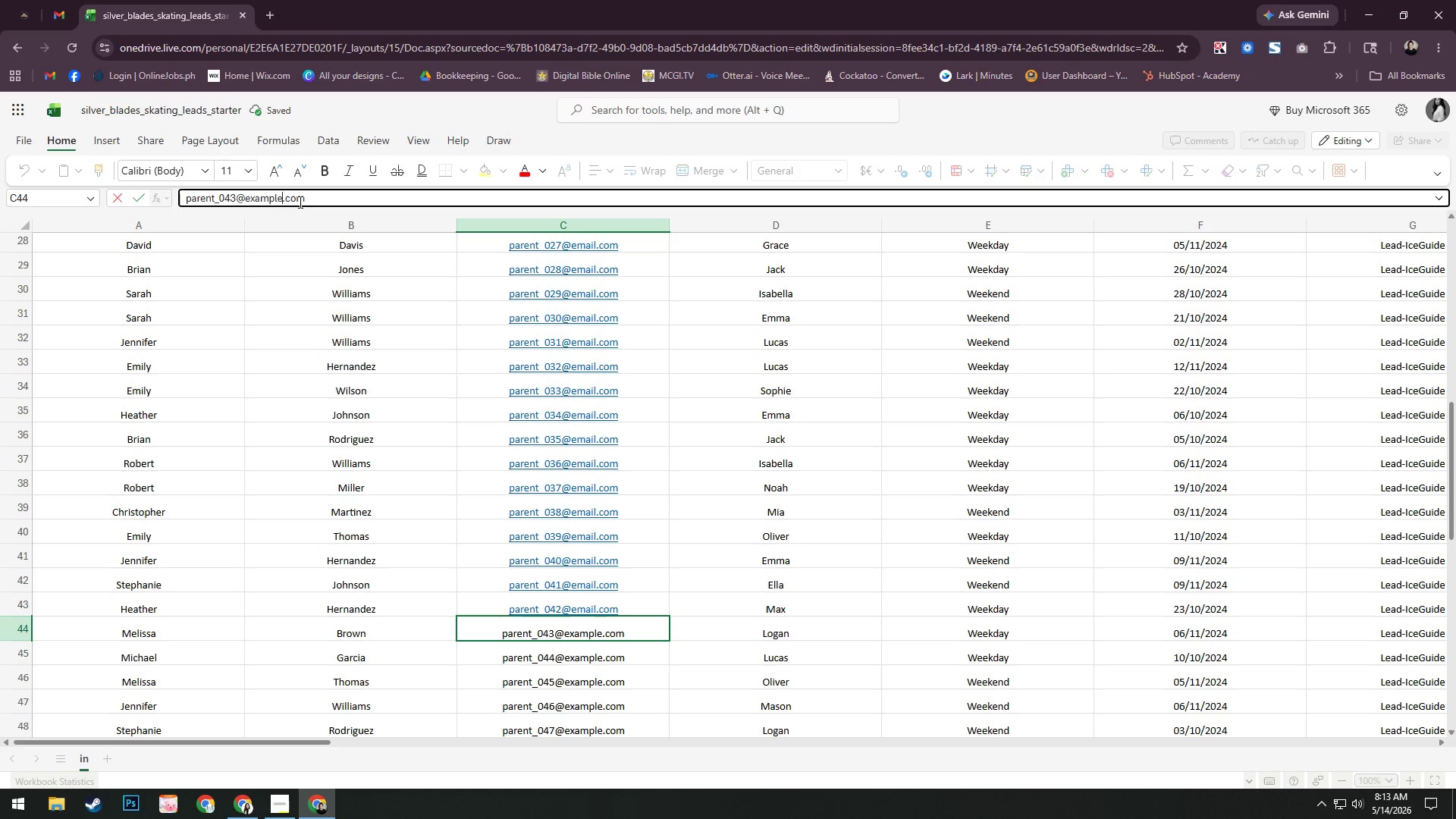 
key(Backspace)
key(Backspace)
key(Backspace)
key(Backspace)
key(Backspace)
key(Backspace)
type(mail)
 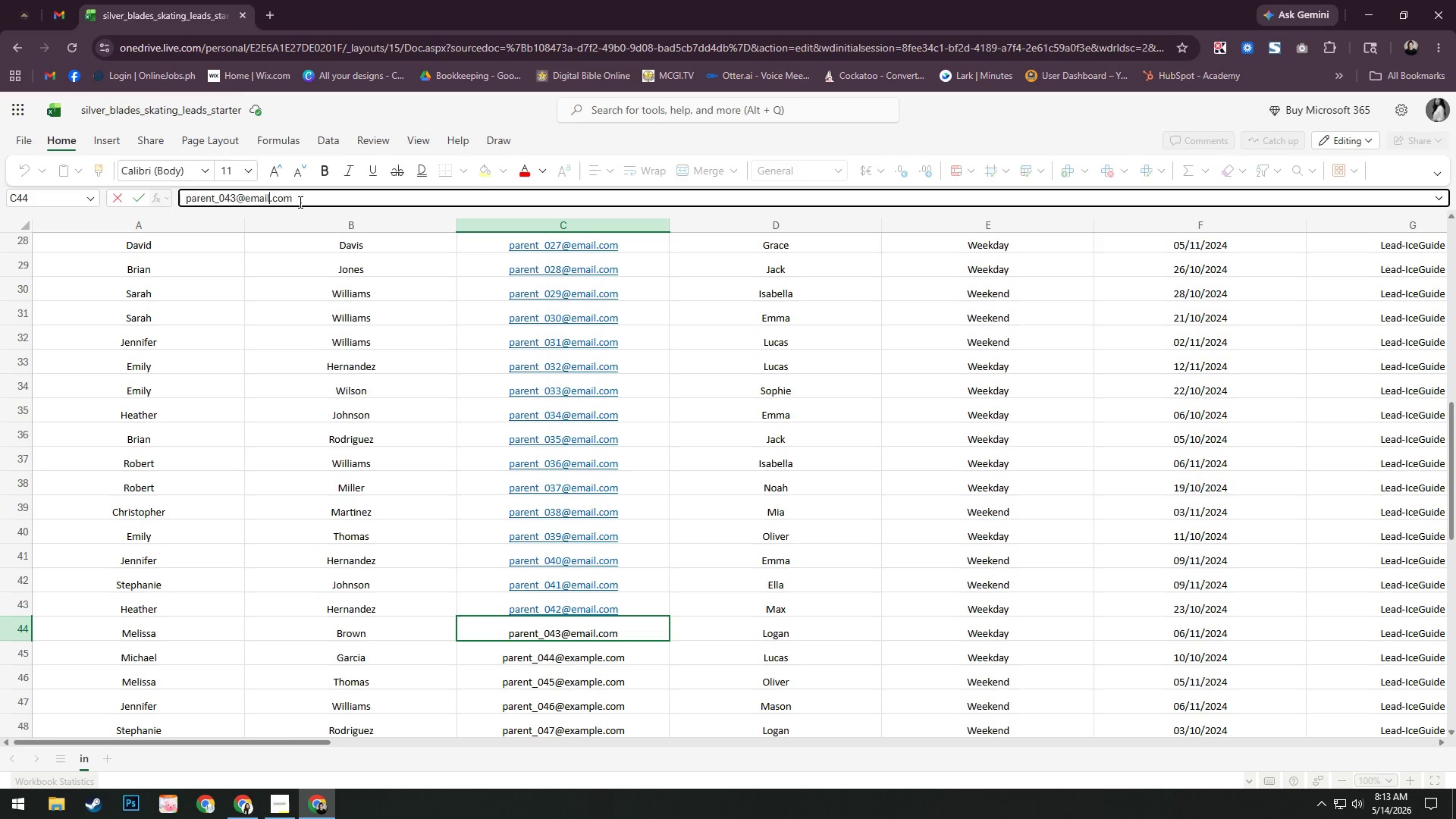 
key(Enter)
 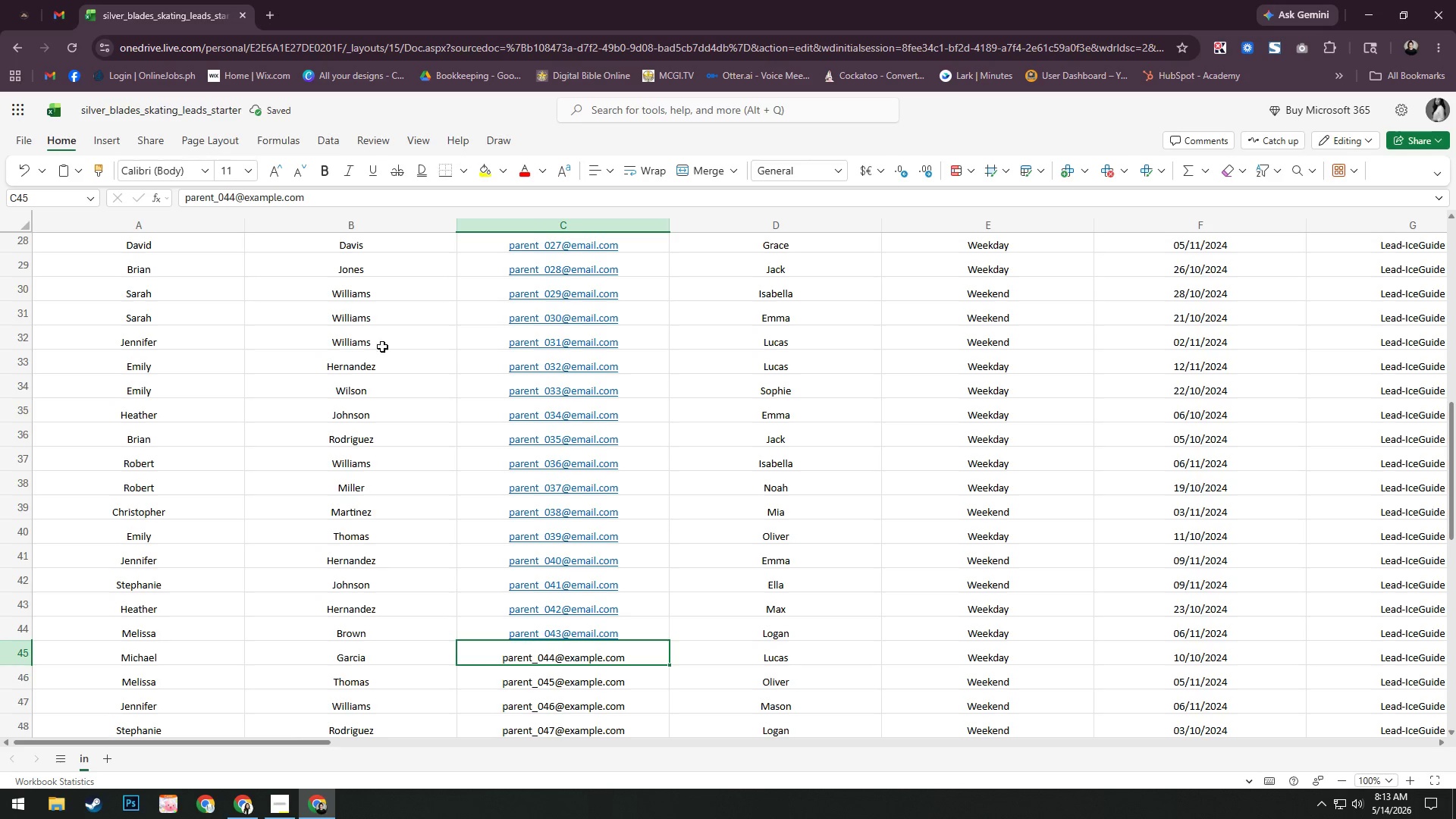 
scroll: coordinate [611, 495], scroll_direction: down, amount: 5.0
 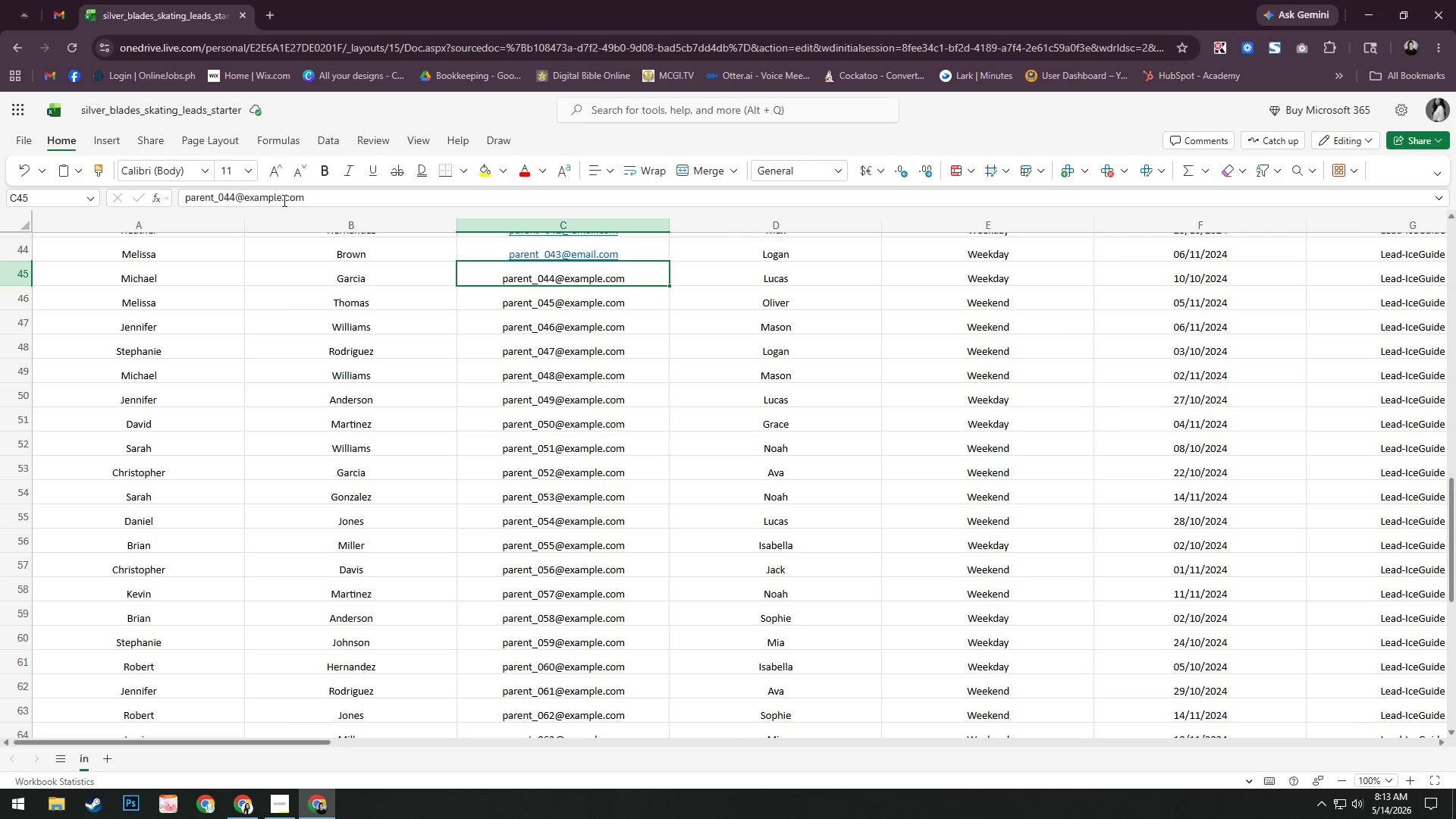 
left_click([278, 200])
 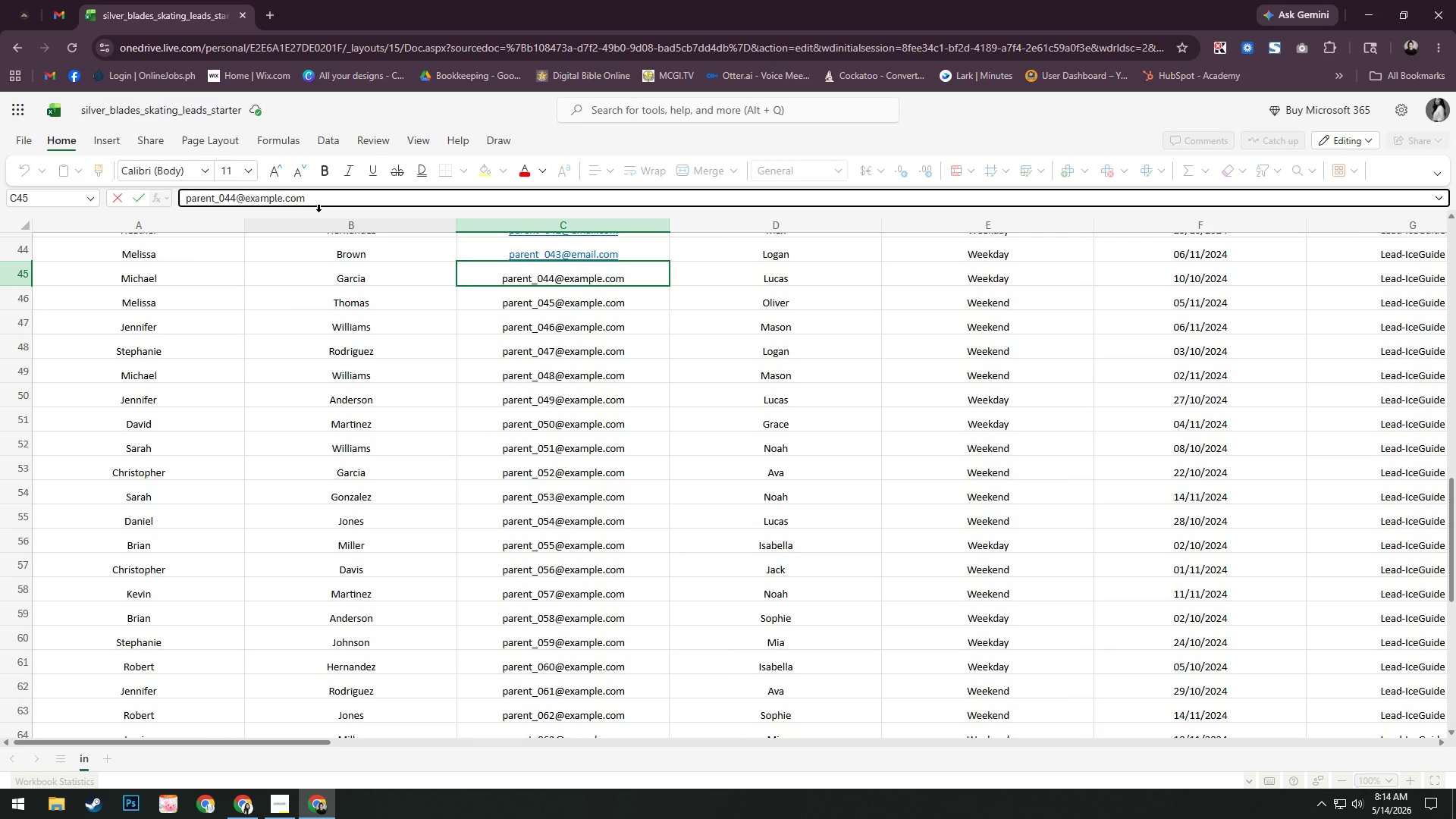 
key(ArrowRight)
 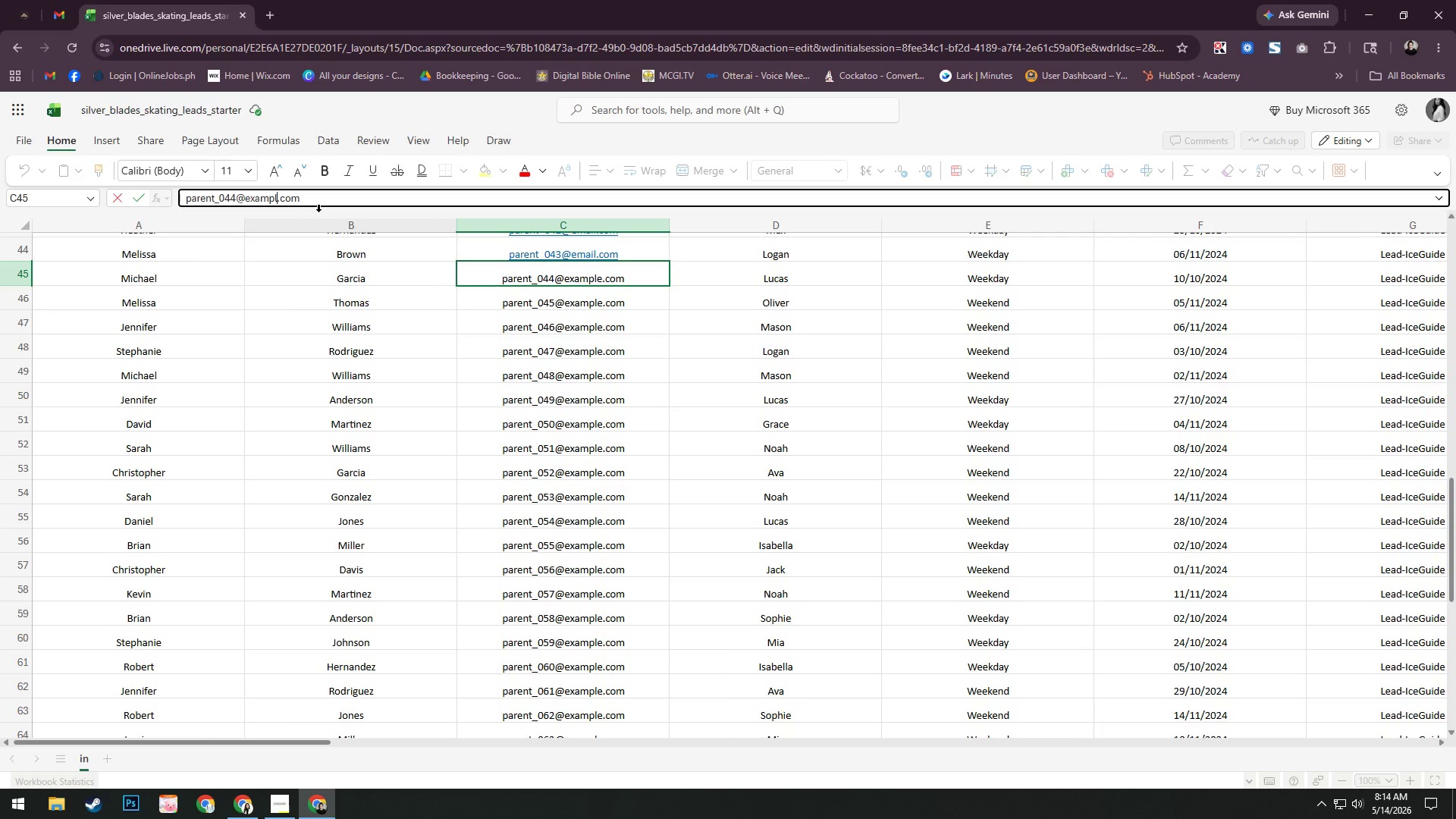 
key(Backspace)
key(Backspace)
key(Backspace)
key(Backspace)
key(Backspace)
key(Backspace)
type(mail)
 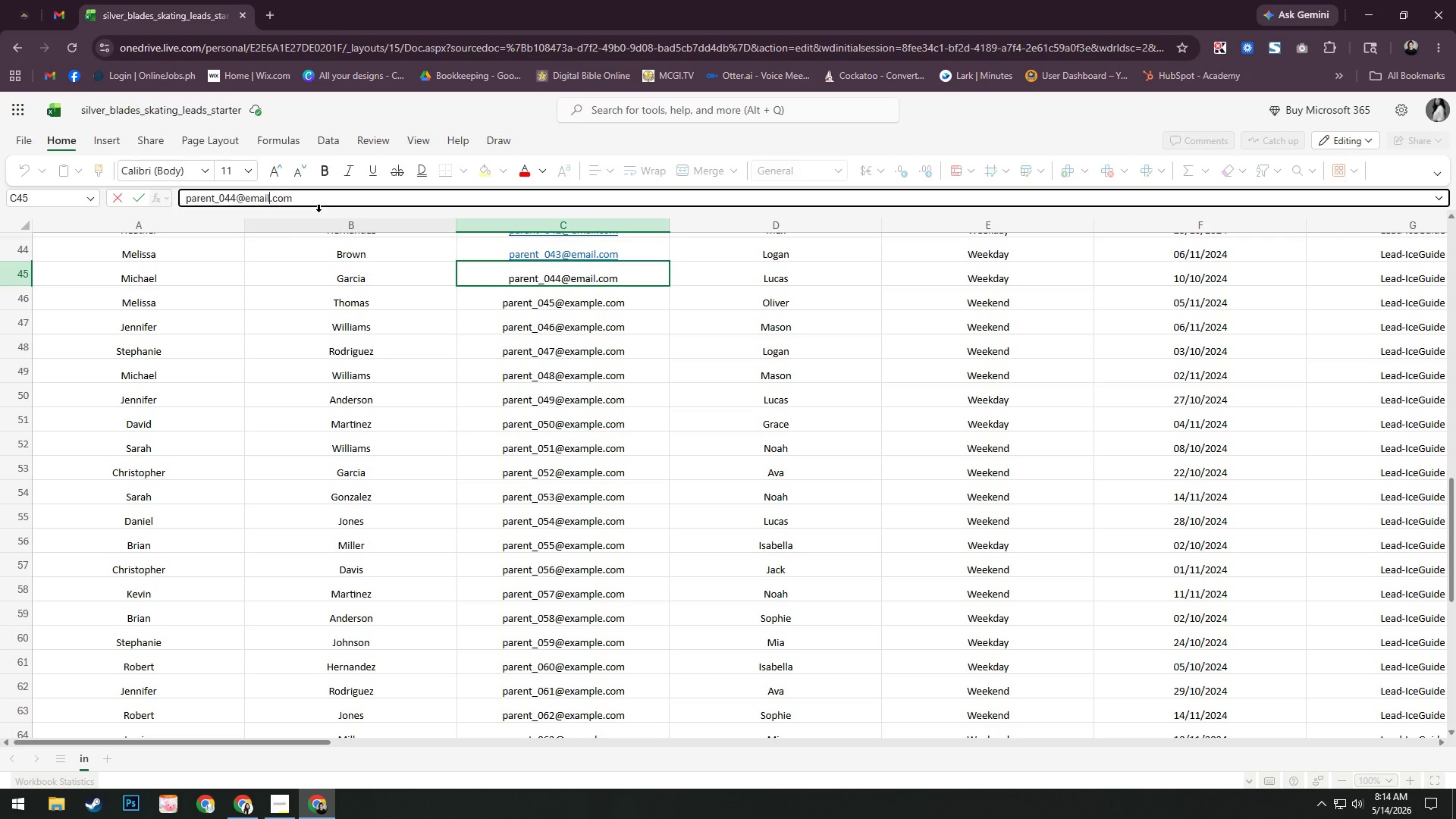 
key(Enter)
 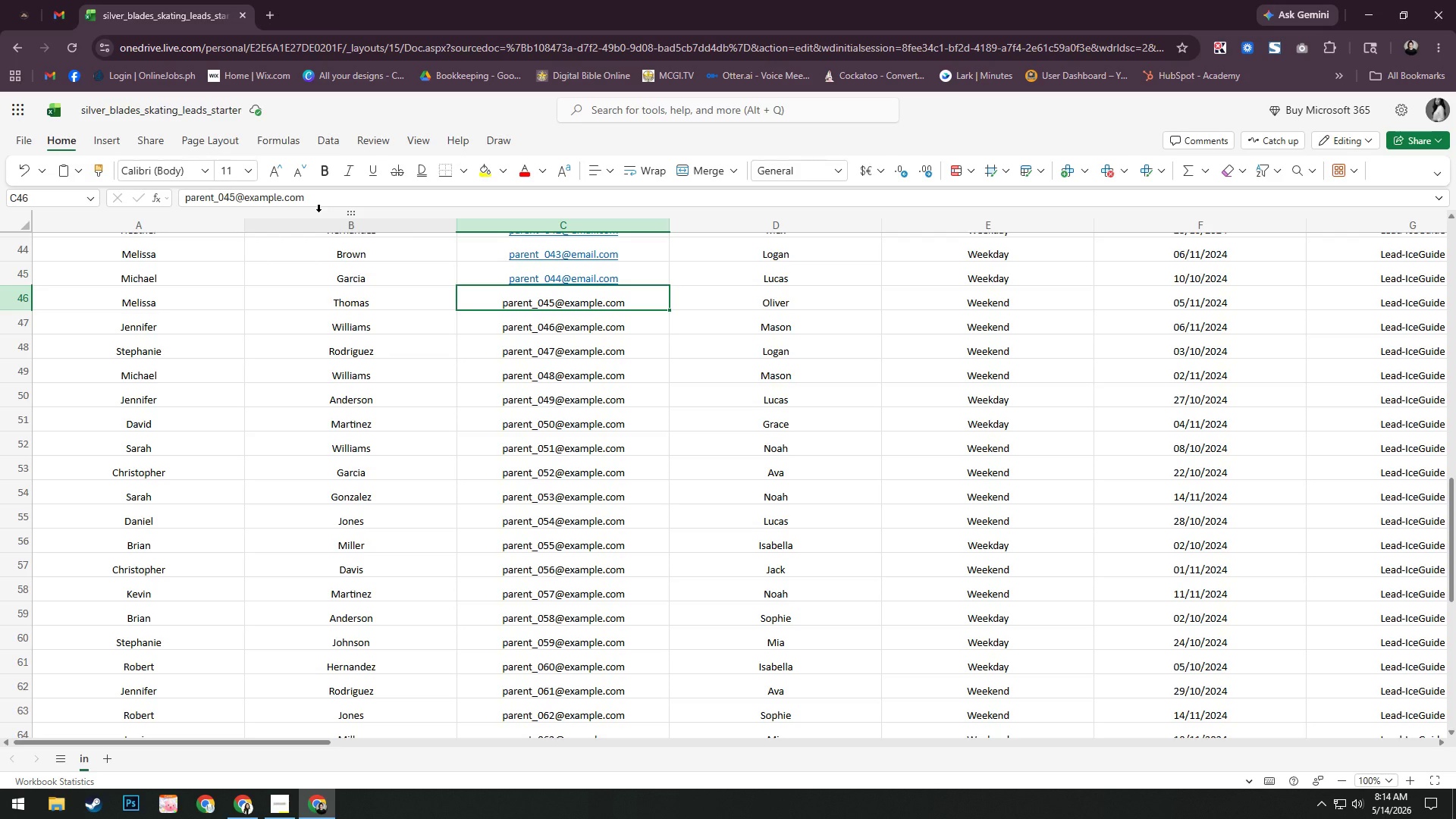 
wait(14.14)
 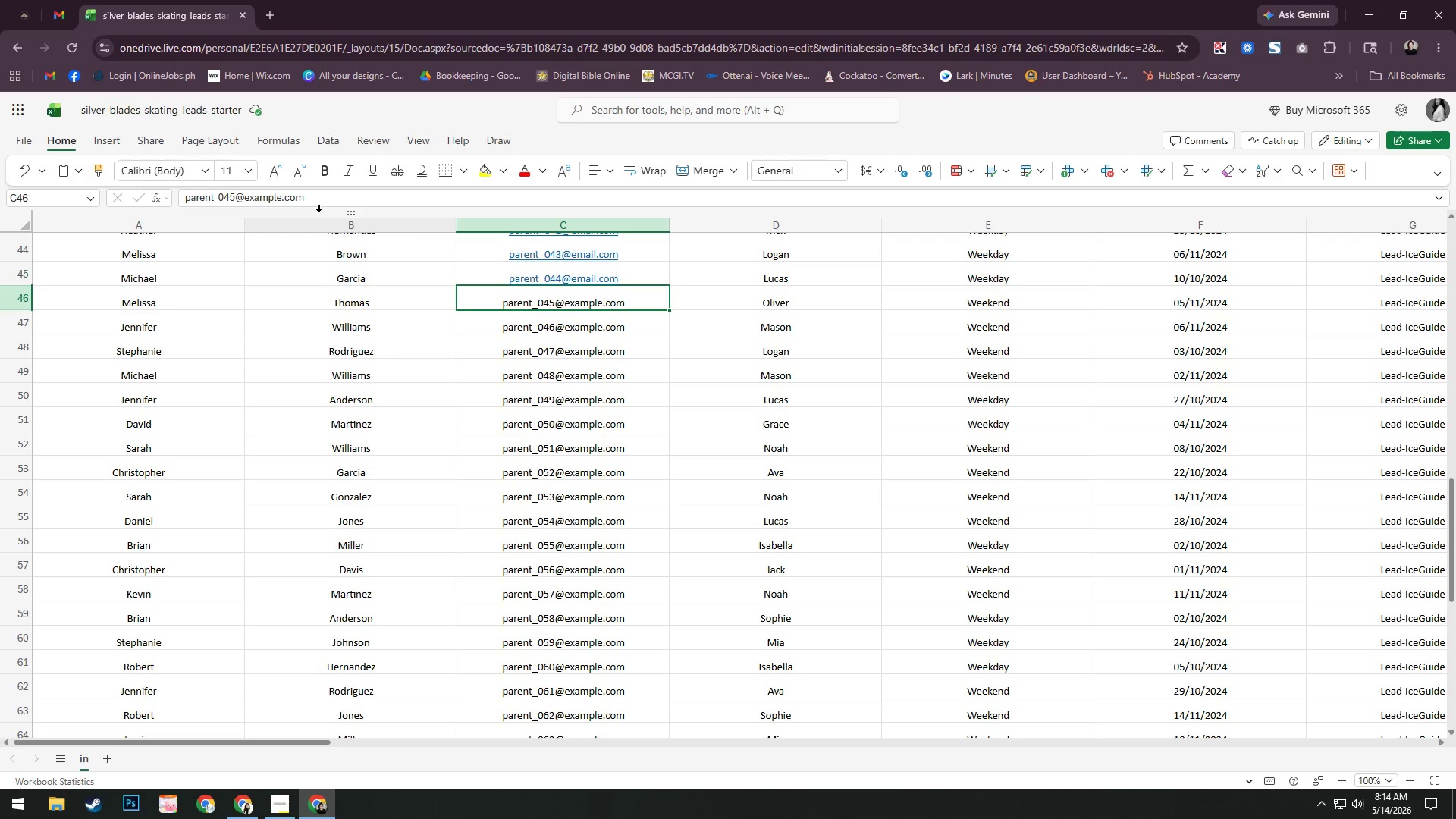 
key(ArrowRight)
 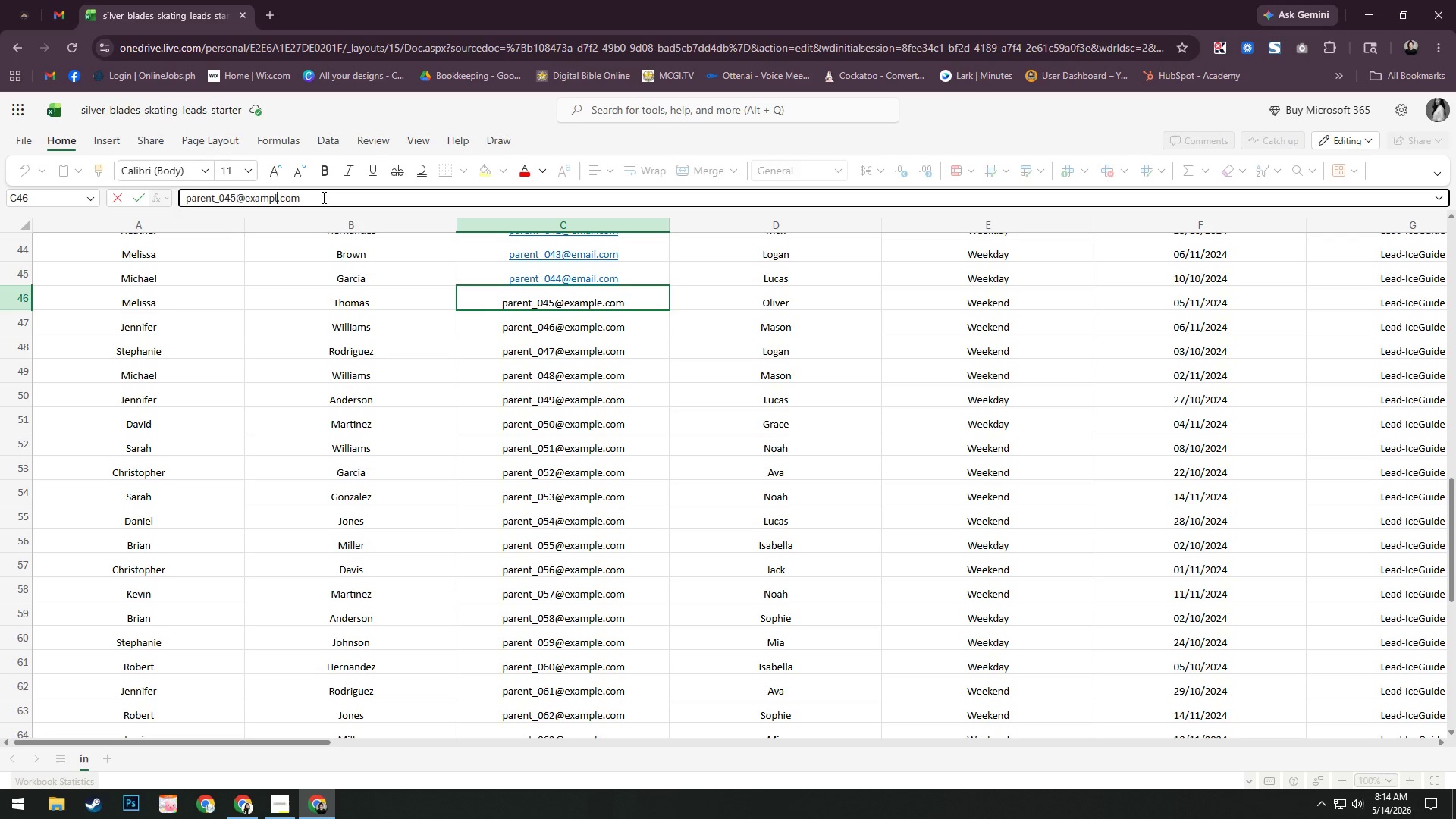 
key(Backspace)
key(Backspace)
key(Backspace)
key(Backspace)
key(Backspace)
key(Backspace)
type(mail)
 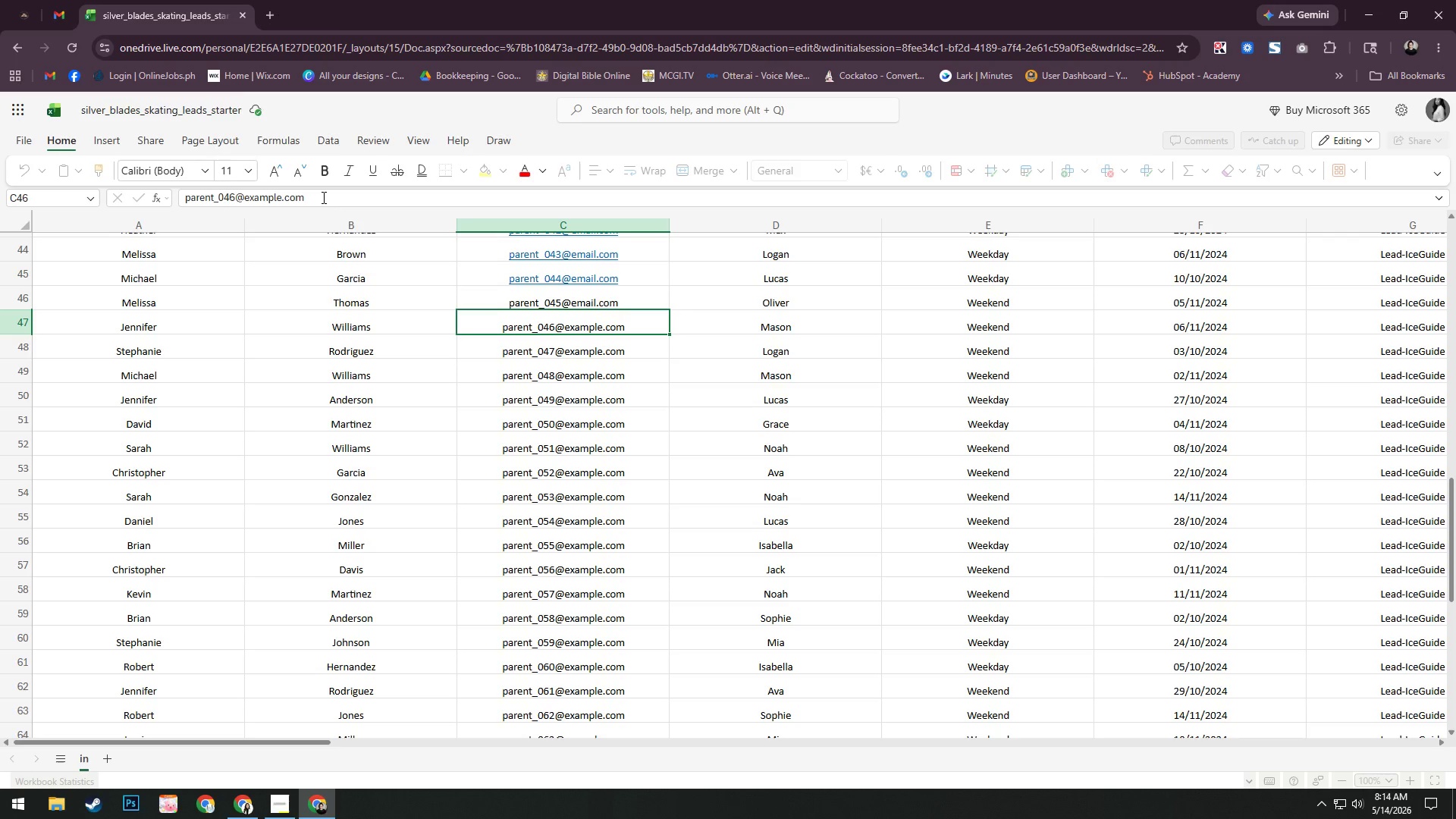 
key(Enter)
 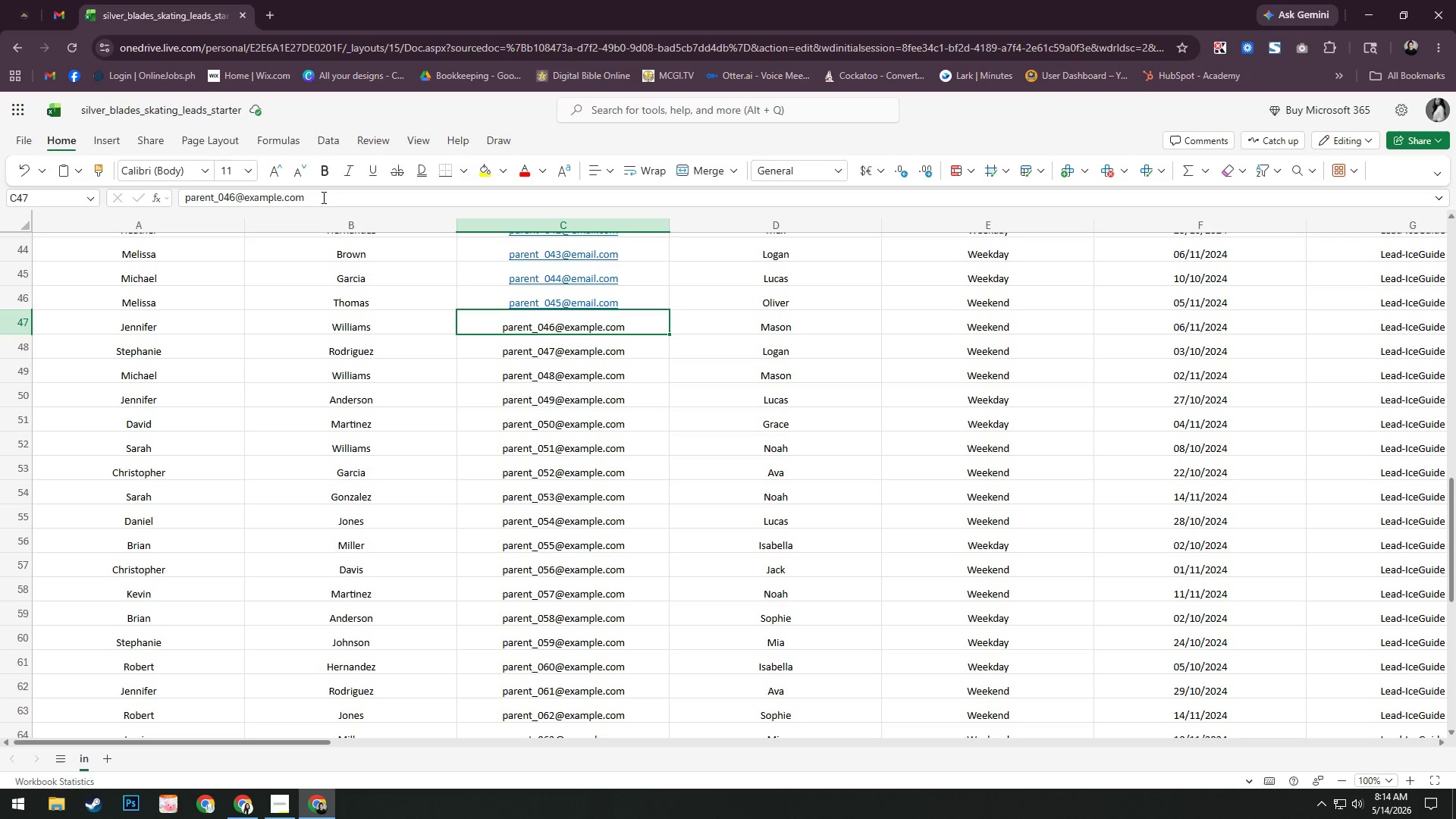 
left_click([281, 196])
 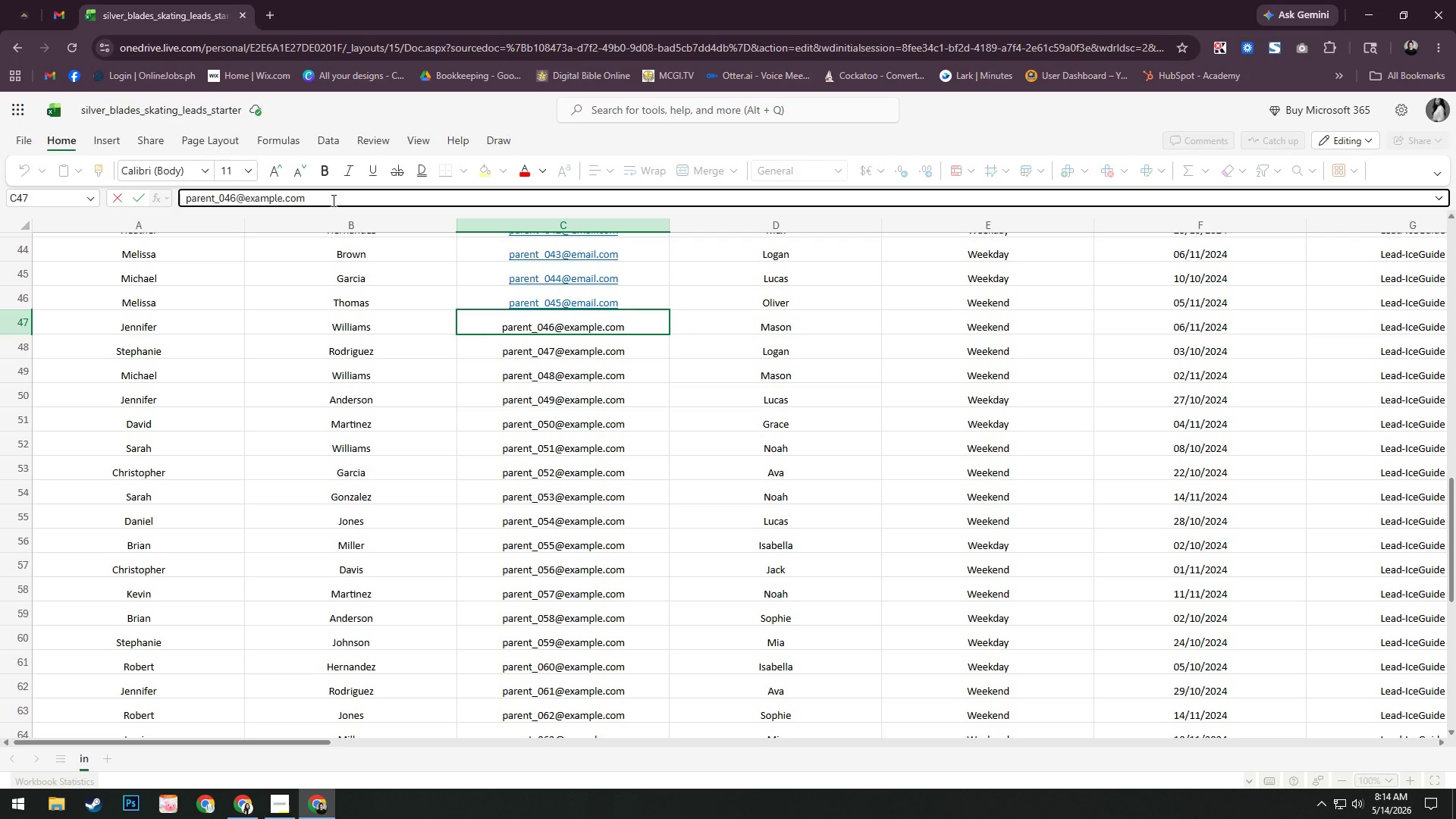 
key(Backspace)
key(Backspace)
key(Backspace)
key(Backspace)
key(Backspace)
key(Backspace)
type(mail)
 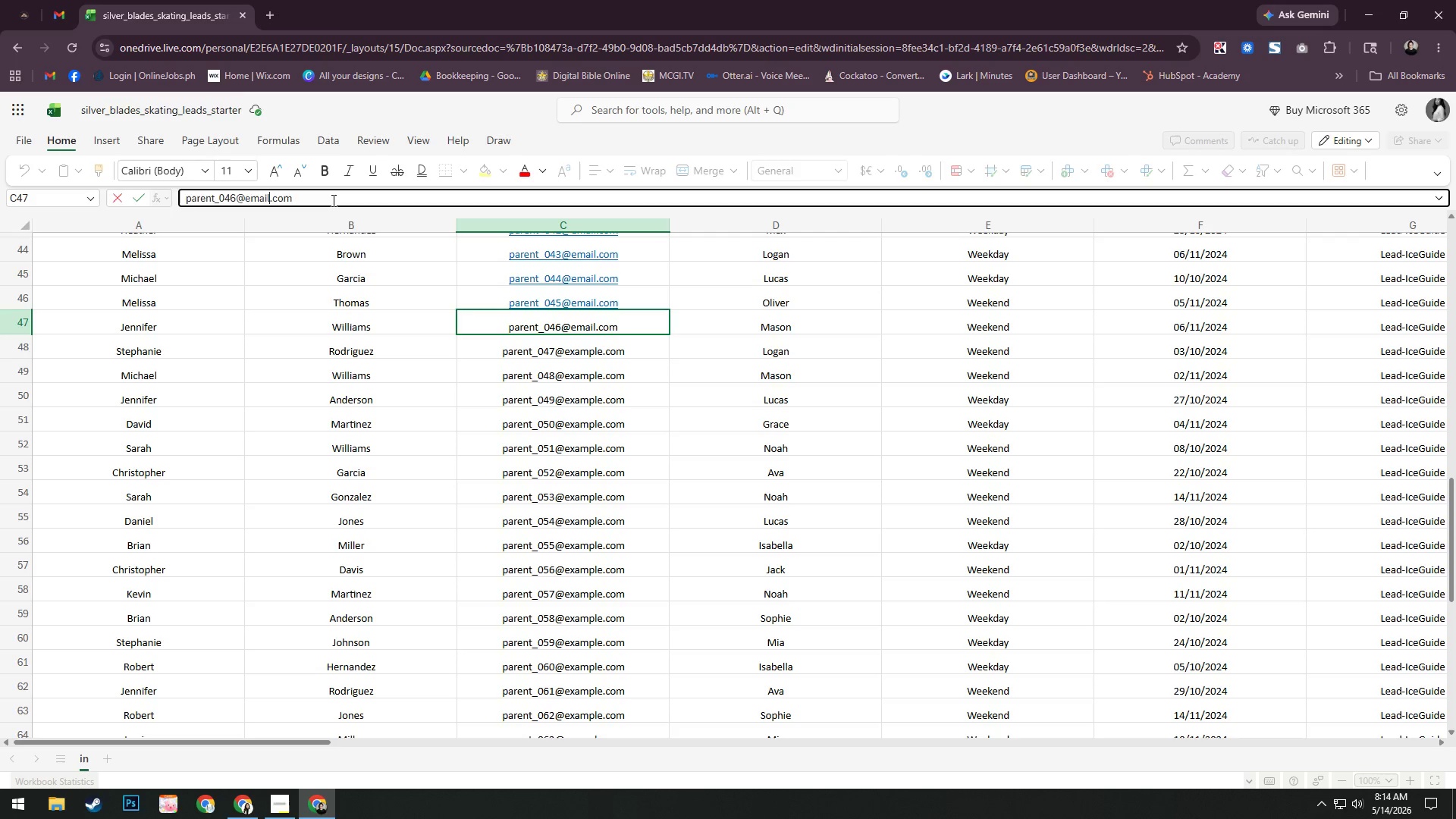 
key(Enter)
 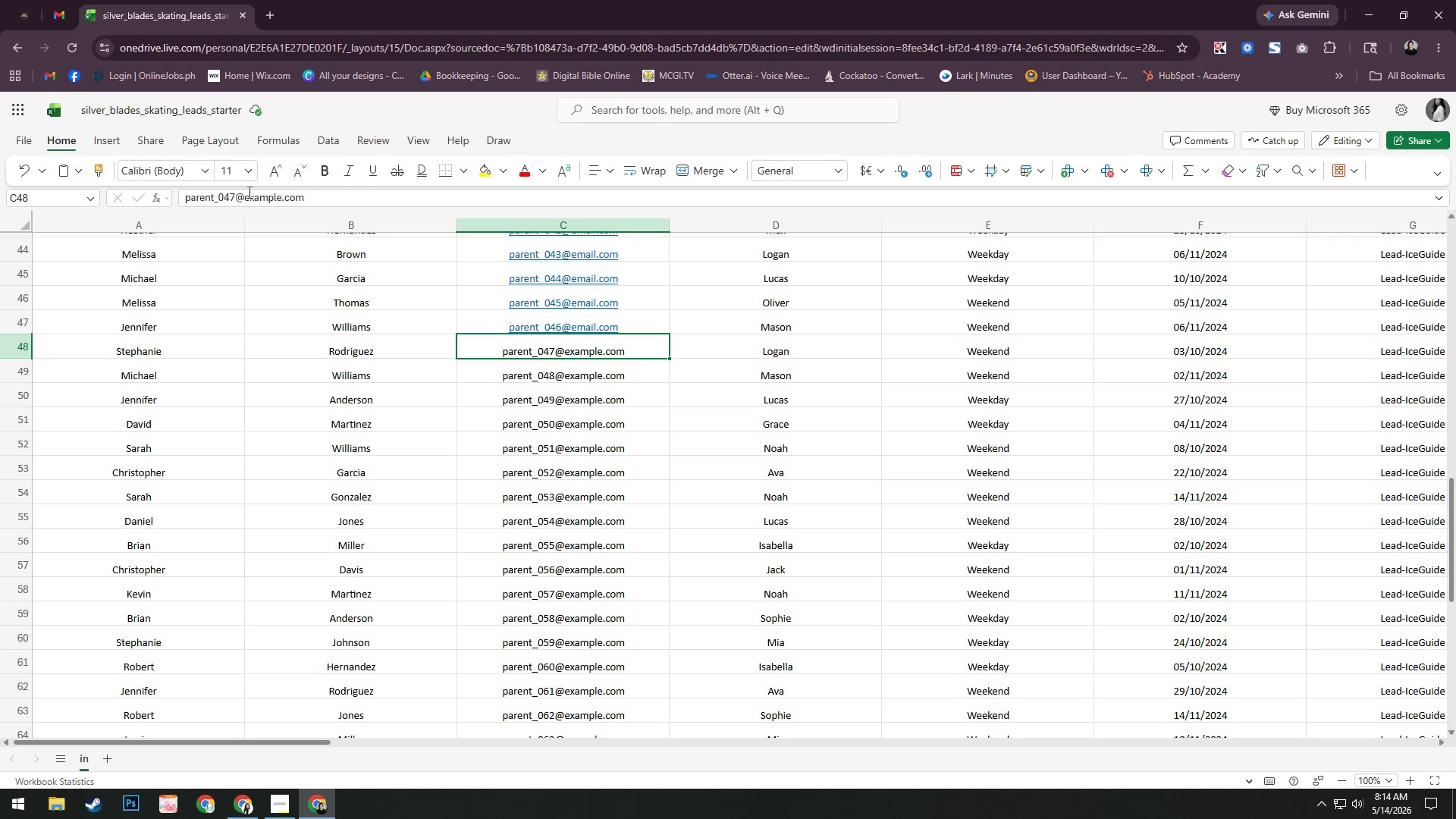 
left_click_drag(start_coordinate=[280, 196], to_coordinate=[286, 199])
 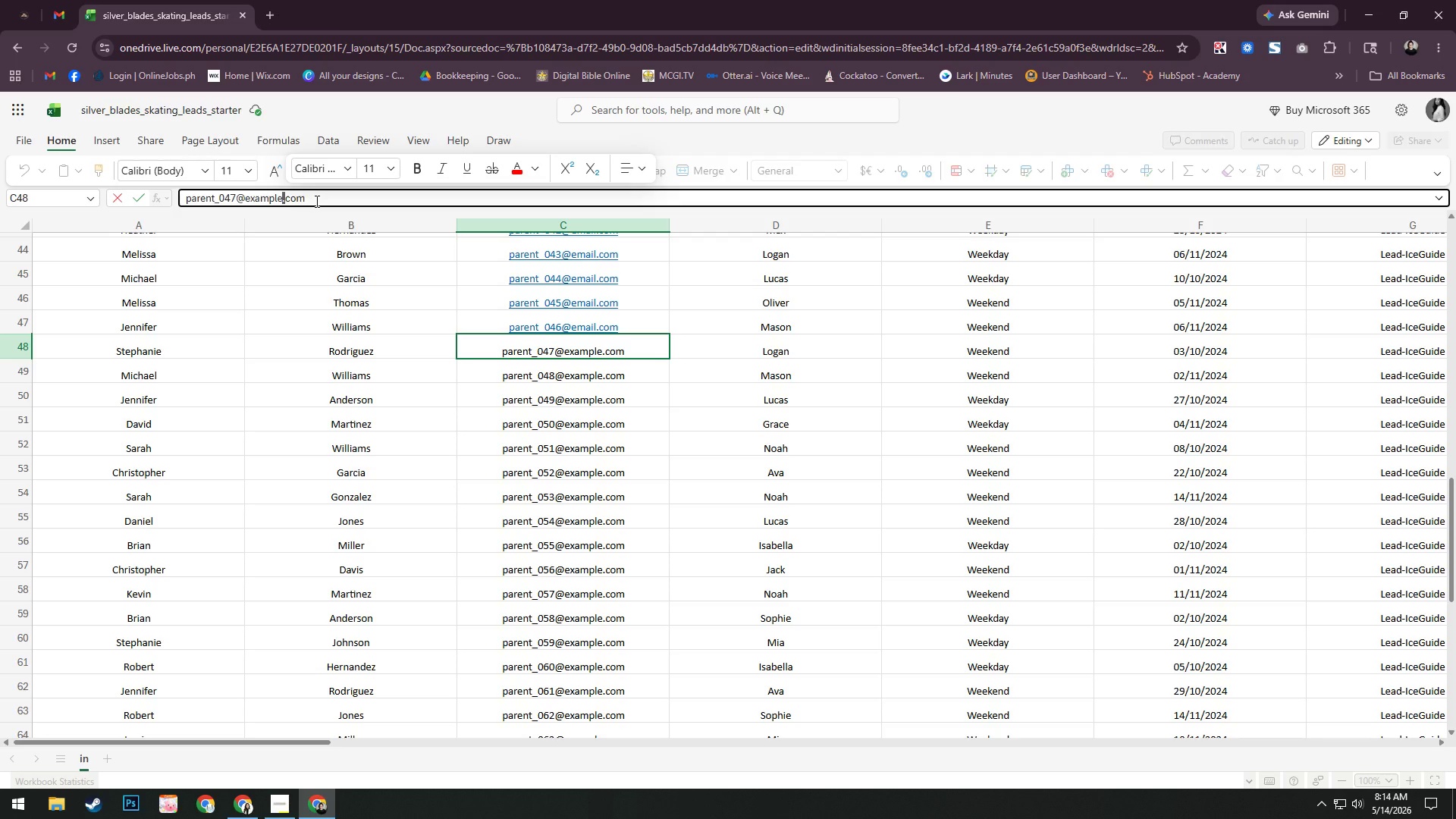 
key(ArrowRight)
 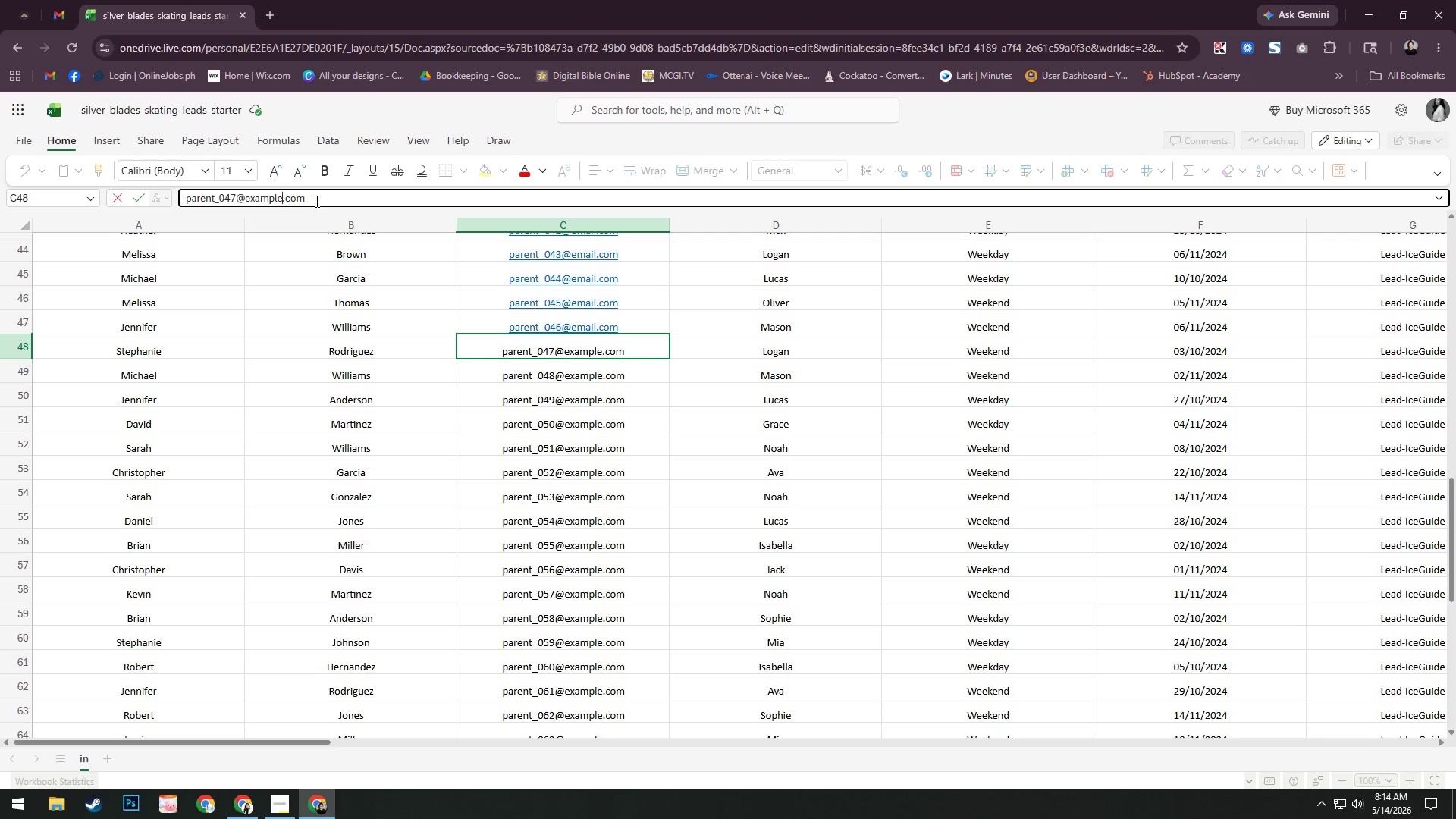 
key(ArrowLeft)
 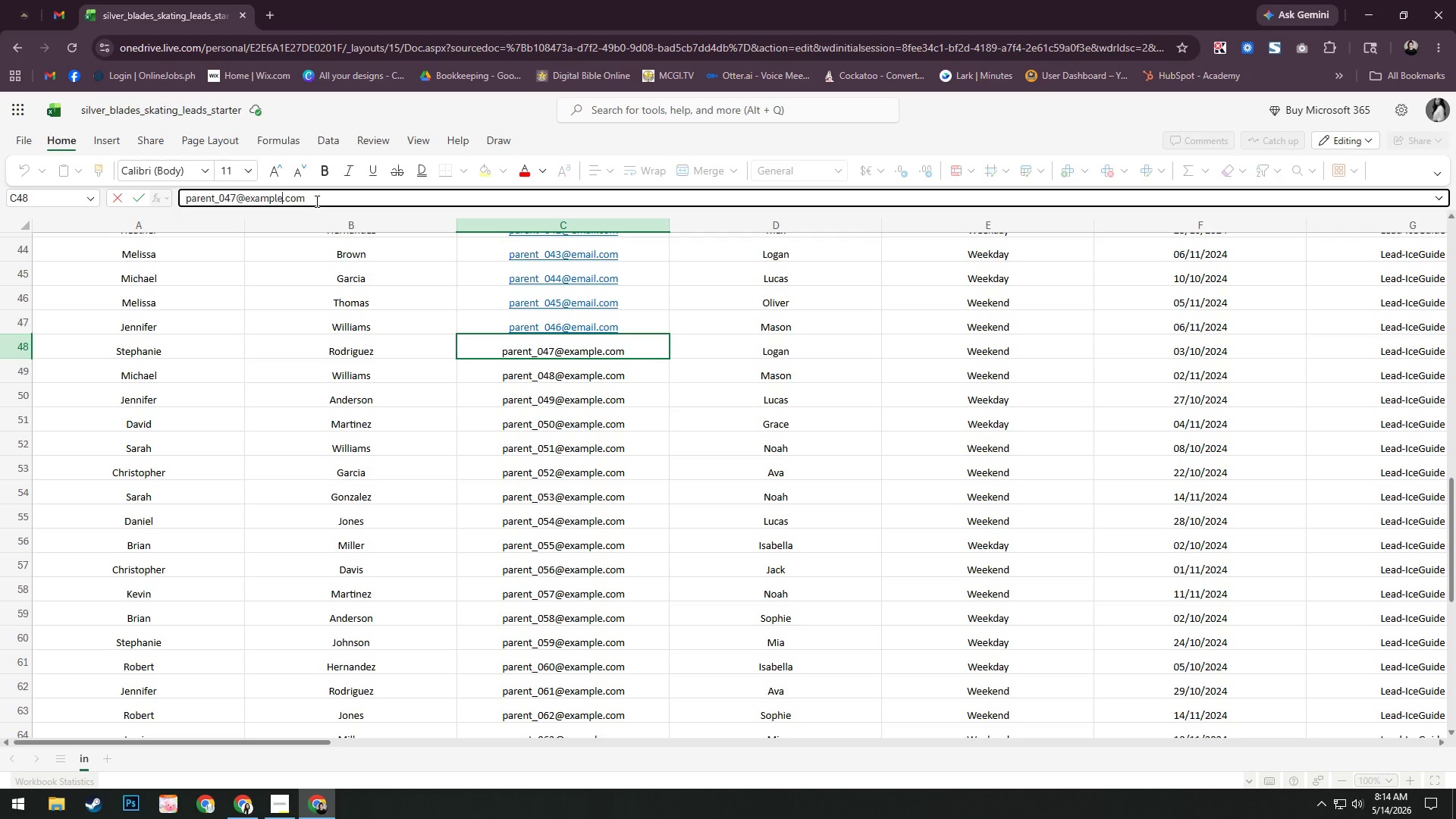 
key(Backspace)
key(Backspace)
key(Backspace)
key(Backspace)
key(Backspace)
key(Backspace)
type(mail)
 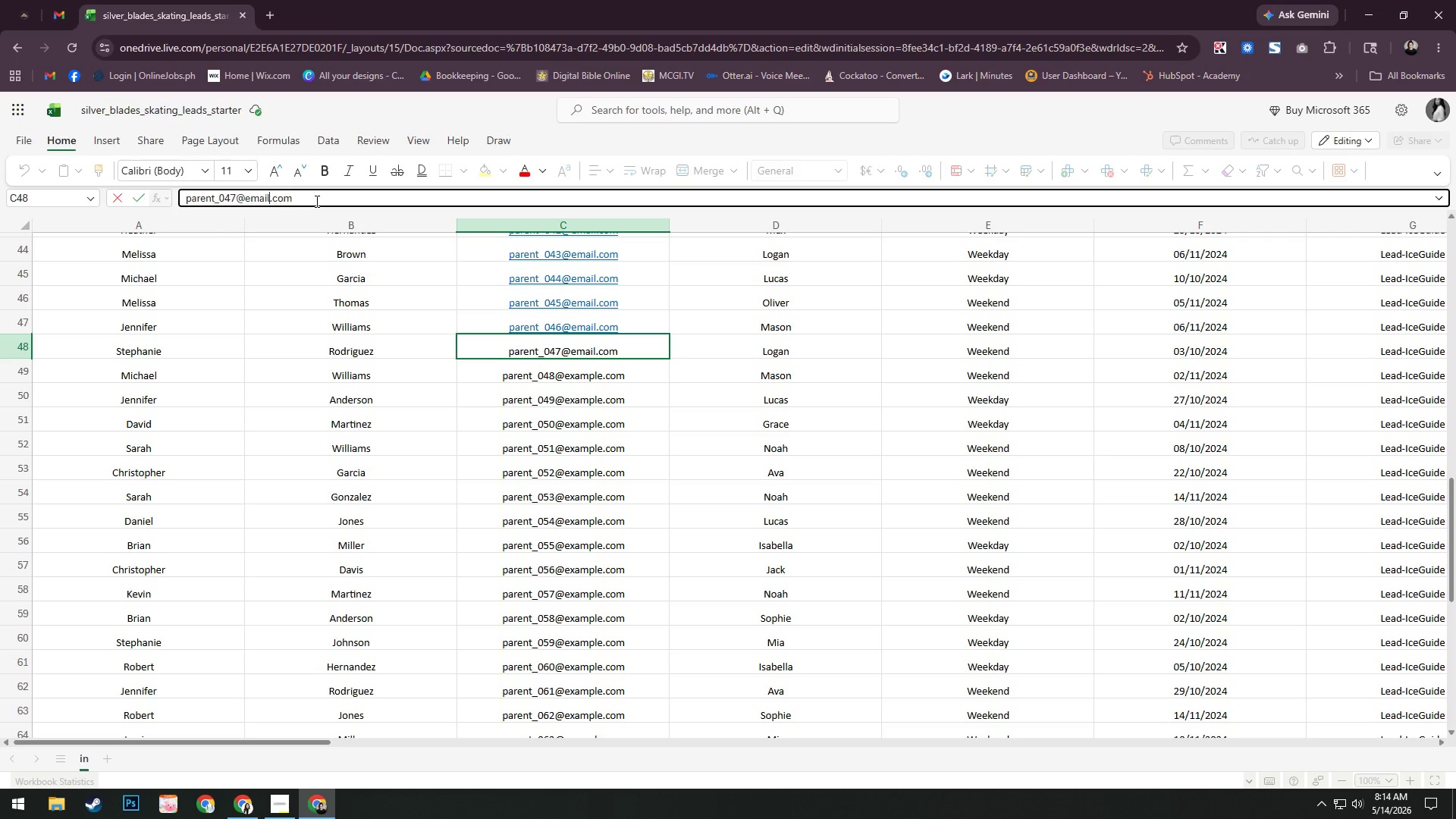 
key(Enter)
 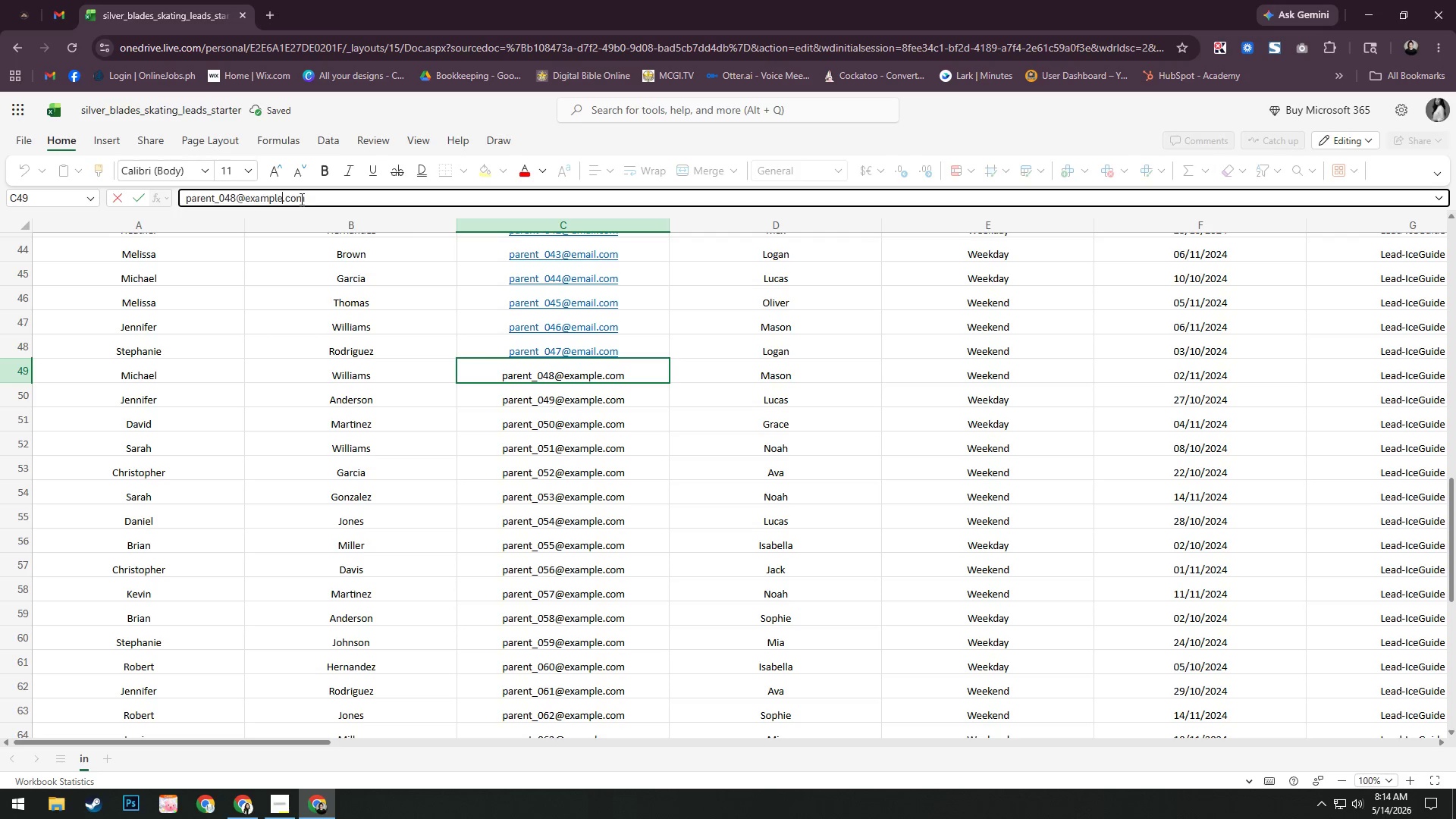 
key(Backspace)
key(Backspace)
key(Backspace)
key(Backspace)
key(Backspace)
key(Backspace)
type(mail)
 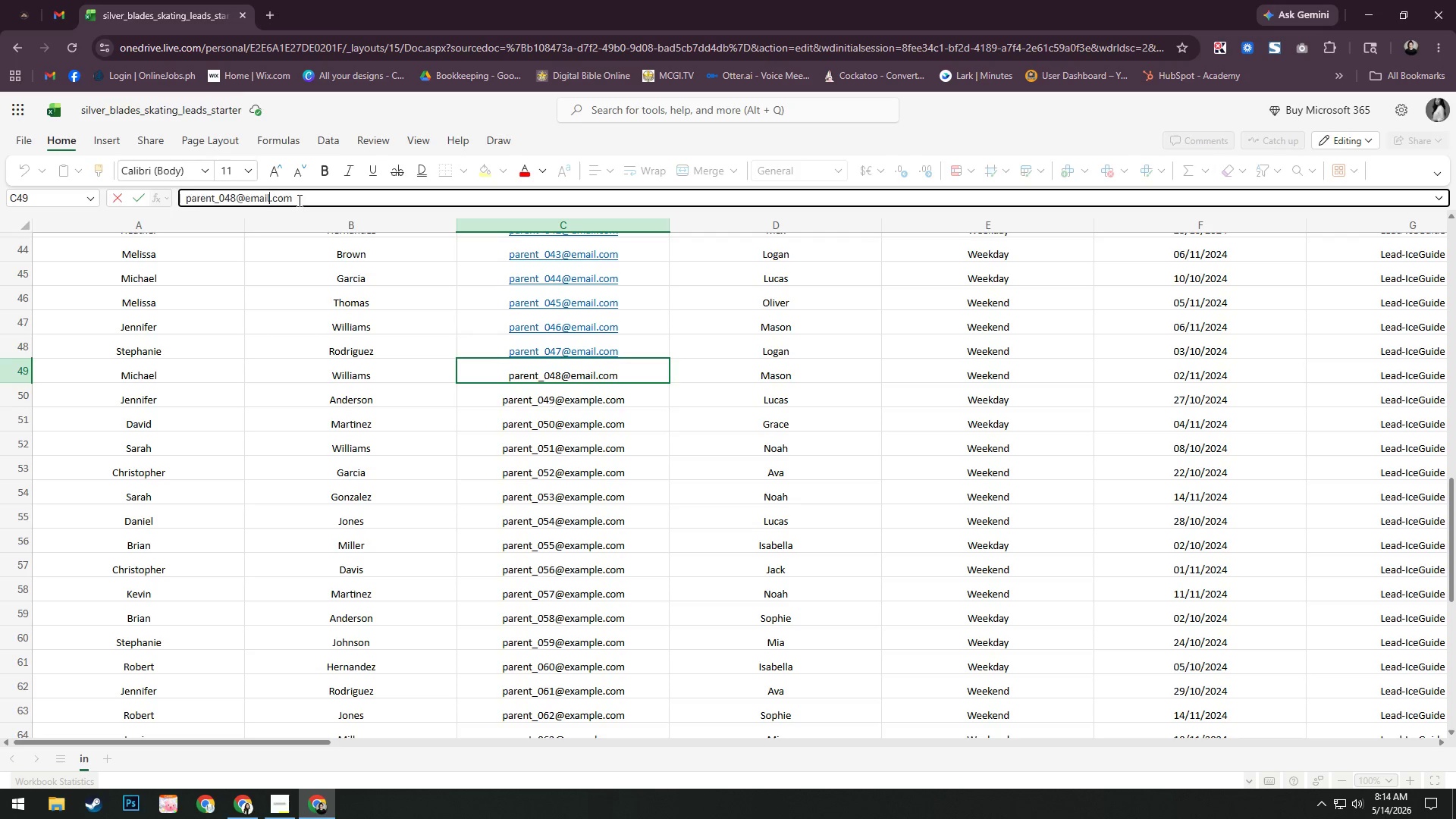 
key(Enter)
 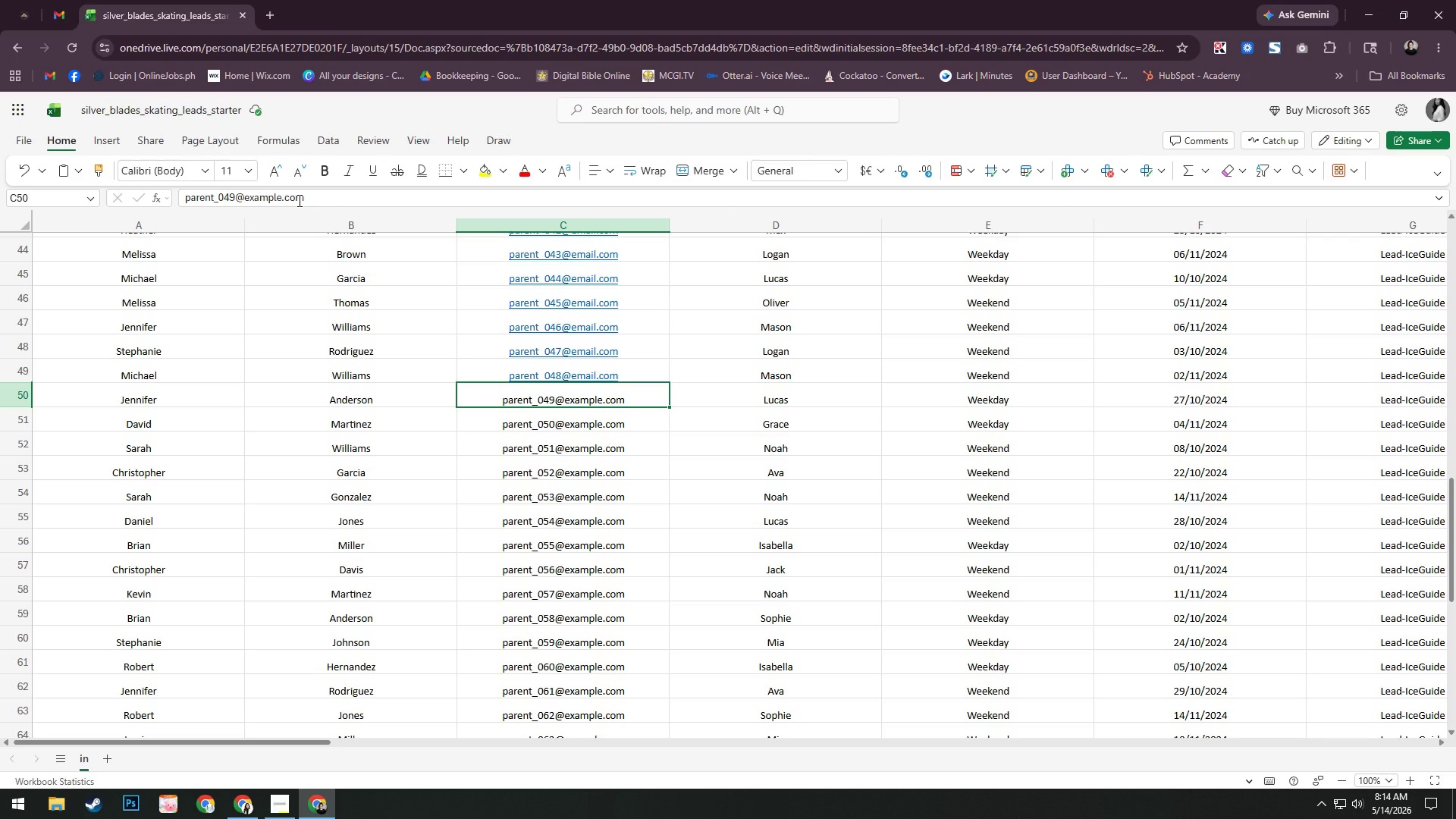 
wait(6.98)
 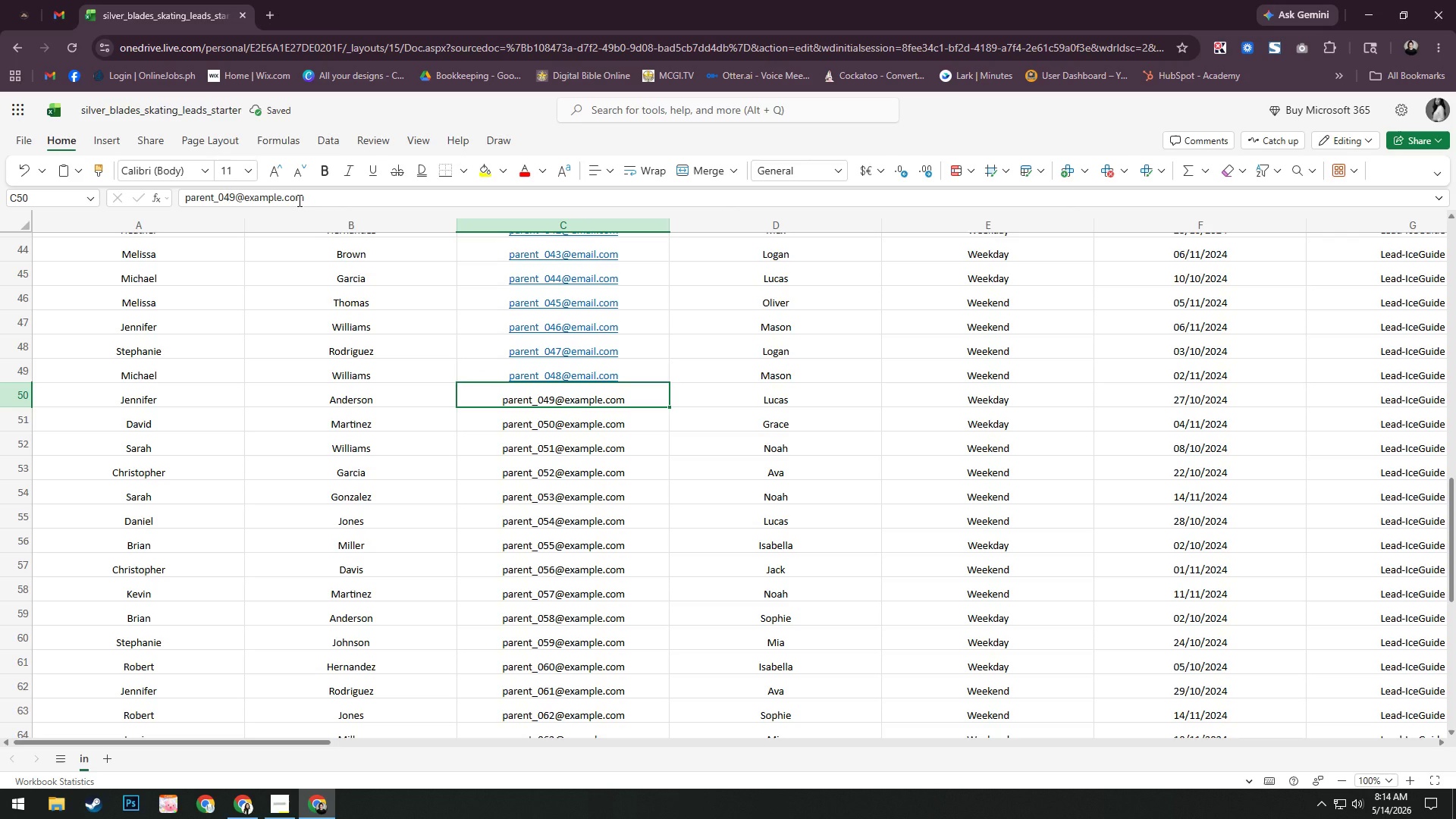 
left_click([280, 193])
 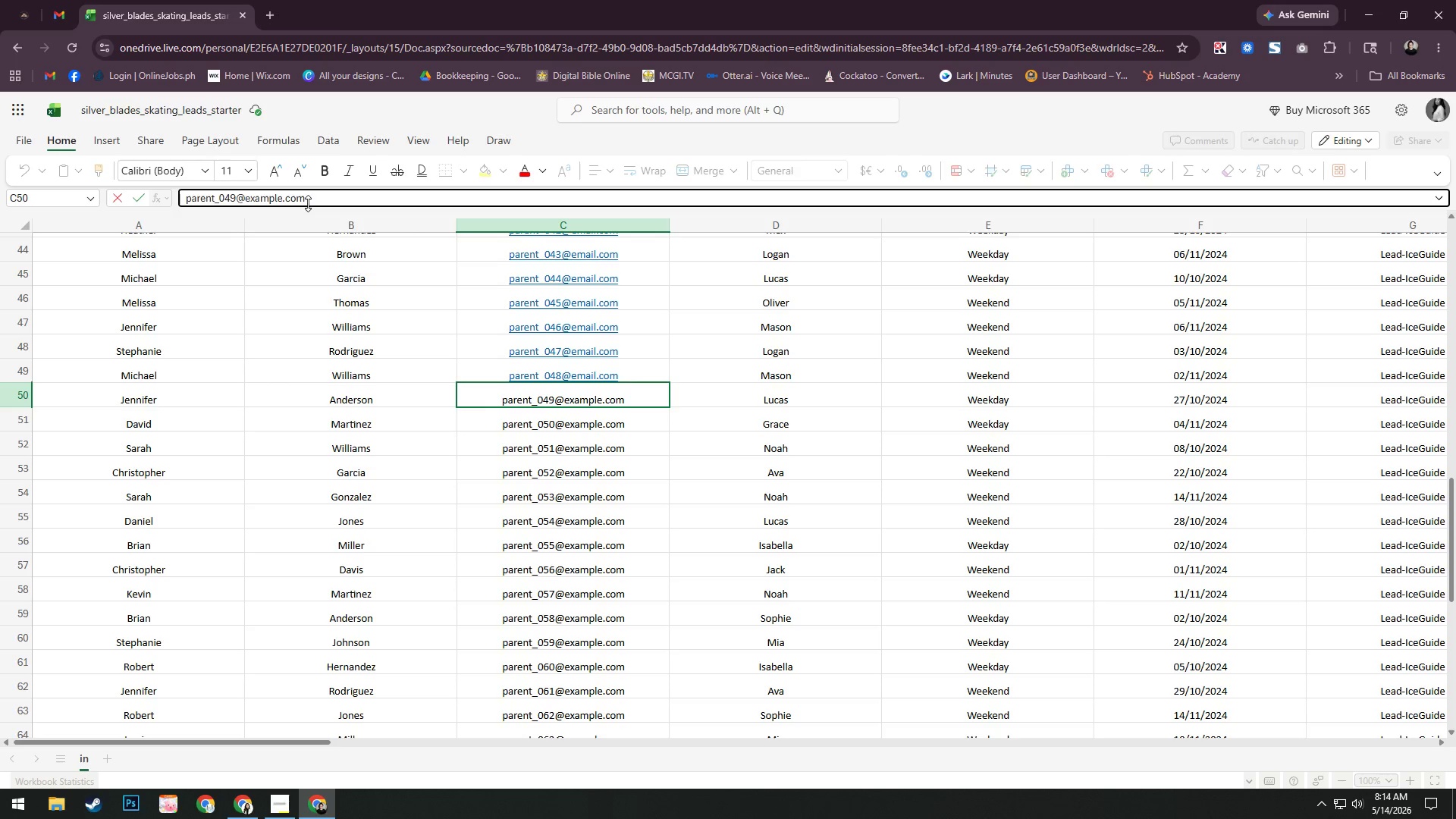 
key(Backspace)
key(Backspace)
key(Backspace)
key(Backspace)
key(Backspace)
key(Backspace)
type(mail)
 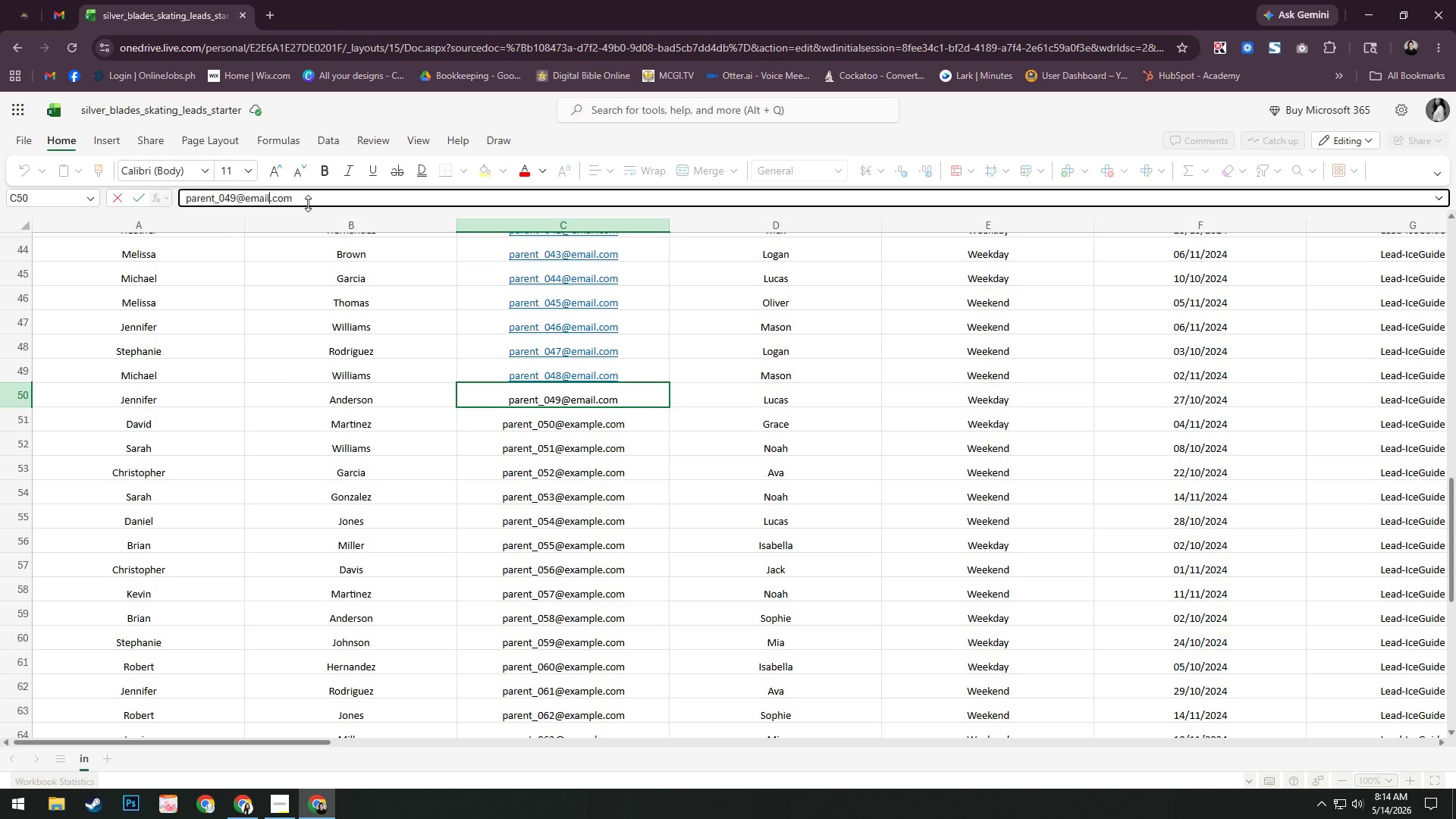 
key(Enter)
 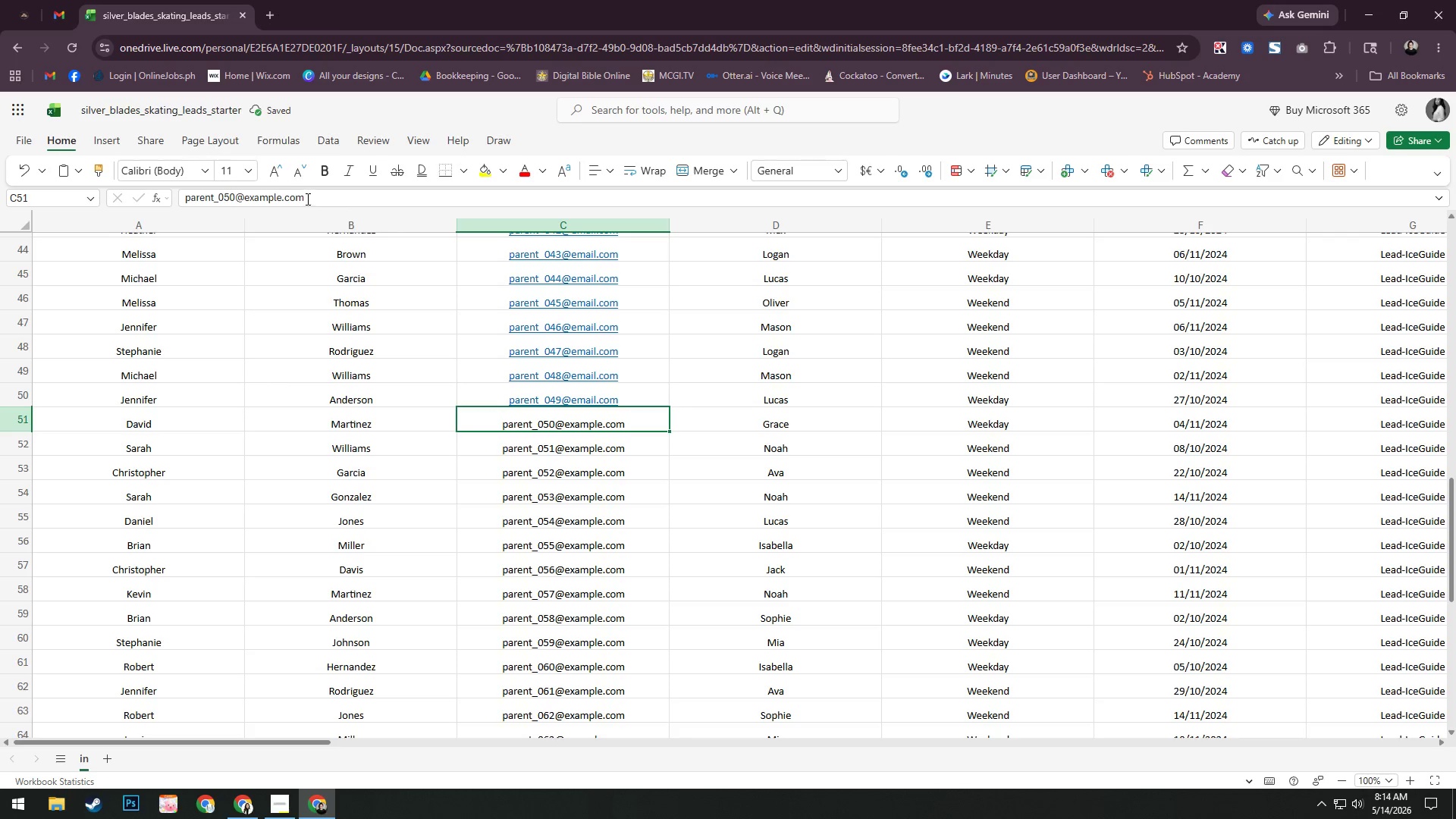 
left_click([284, 196])
 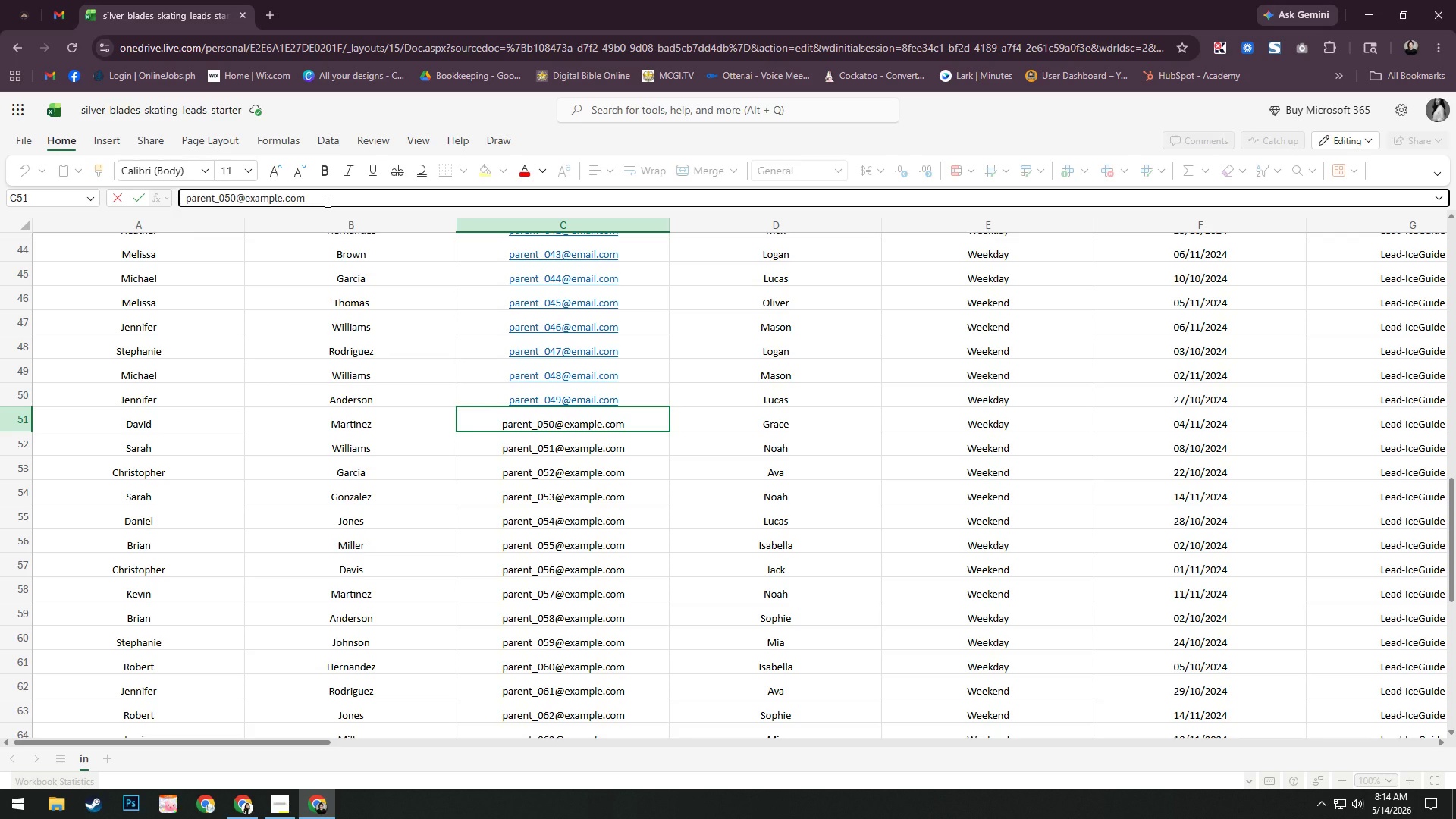 
key(ArrowLeft)
 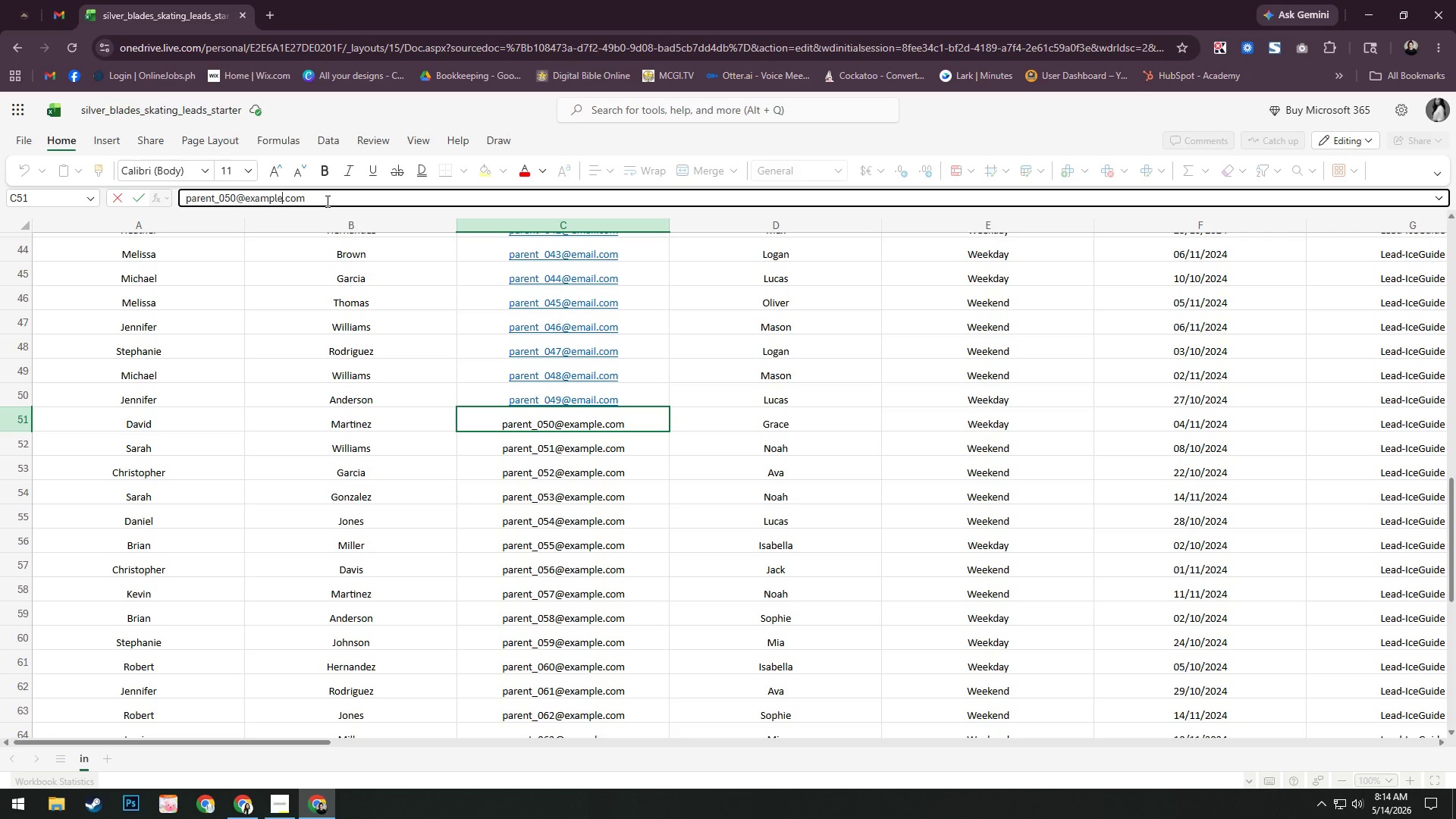 
key(Backspace)
key(Backspace)
key(Backspace)
key(Backspace)
key(Backspace)
key(Backspace)
type(,)
key(Backspace)
type(mail)
 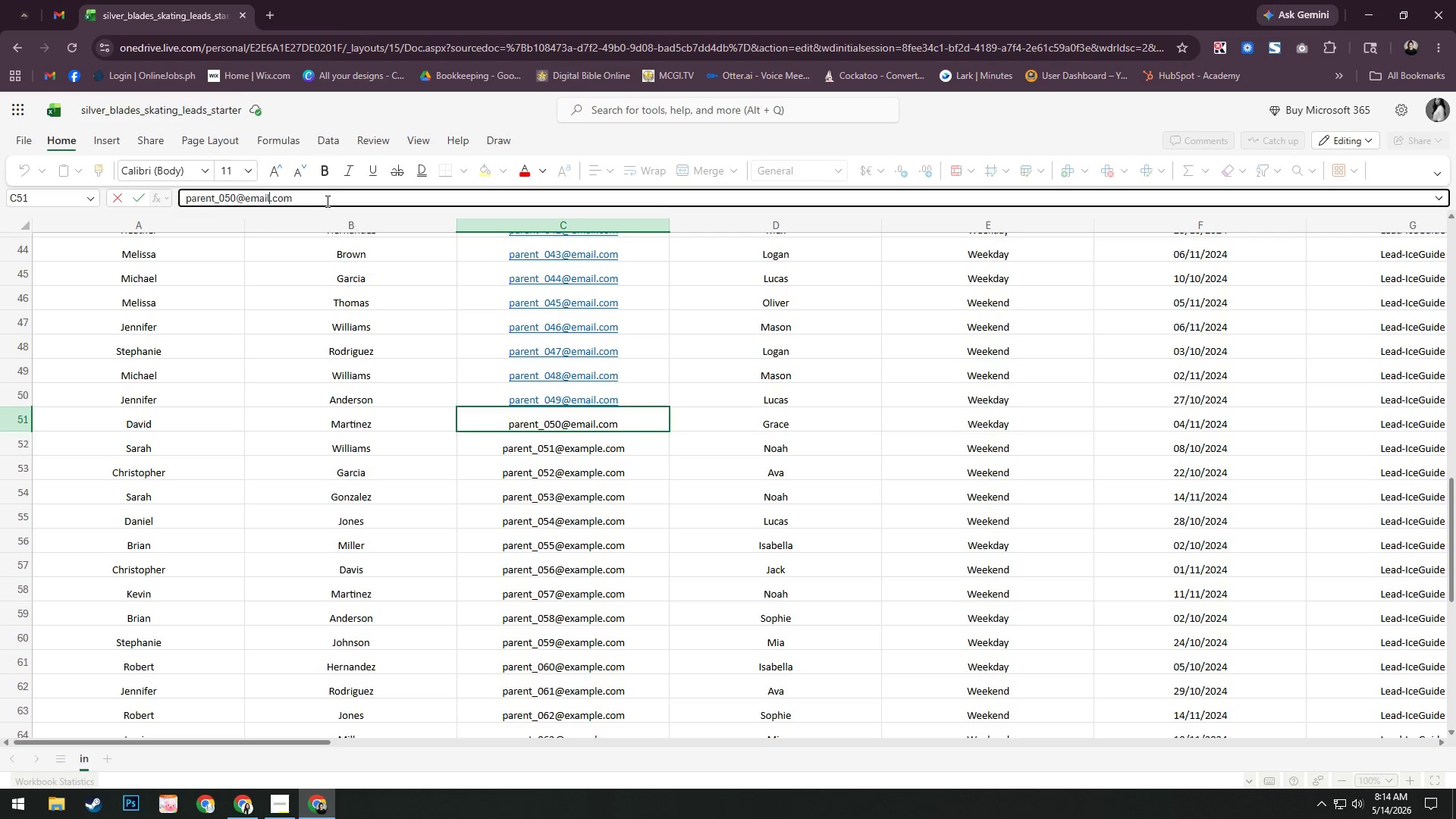 
key(Enter)
 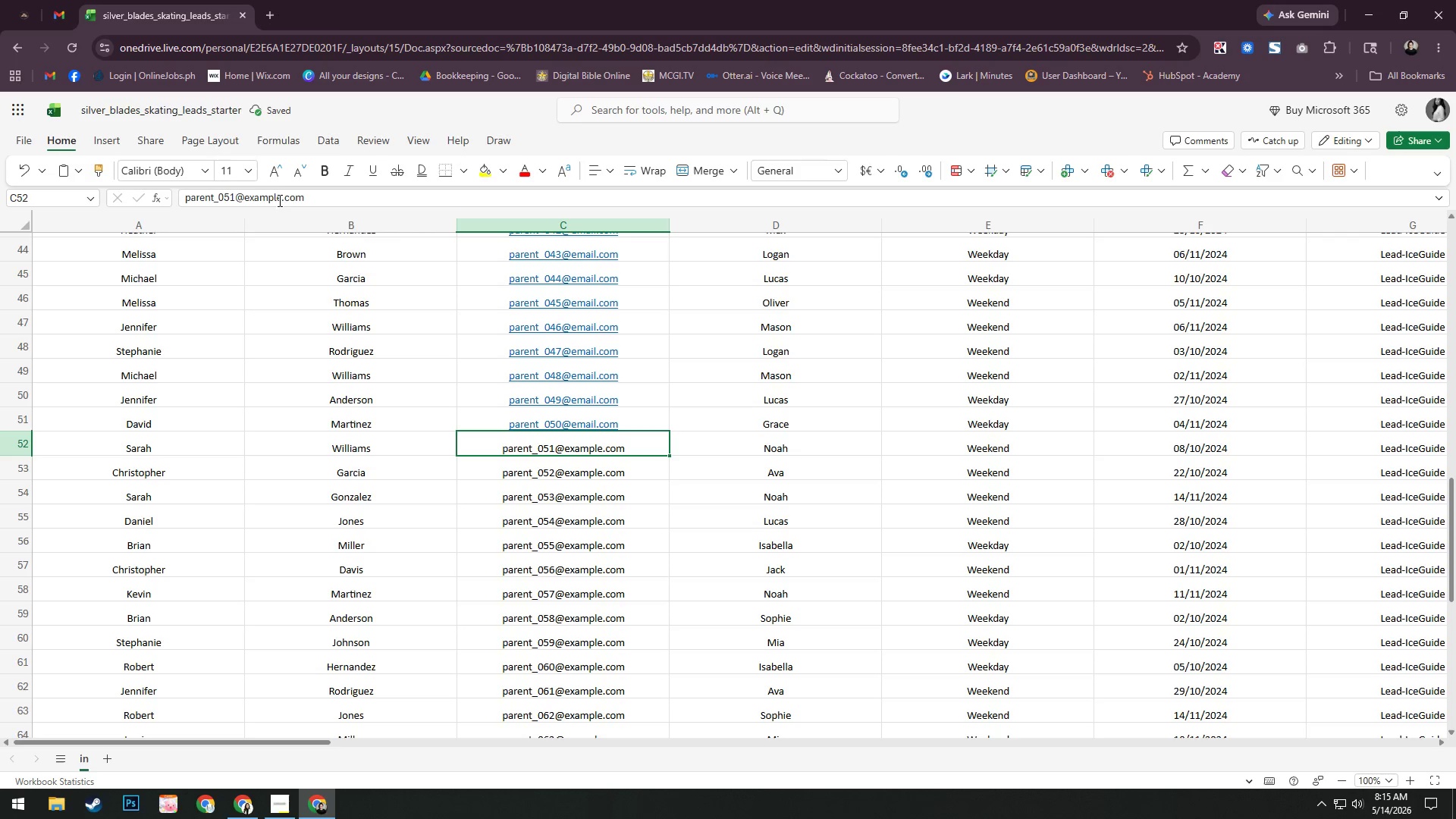 
left_click([277, 196])
 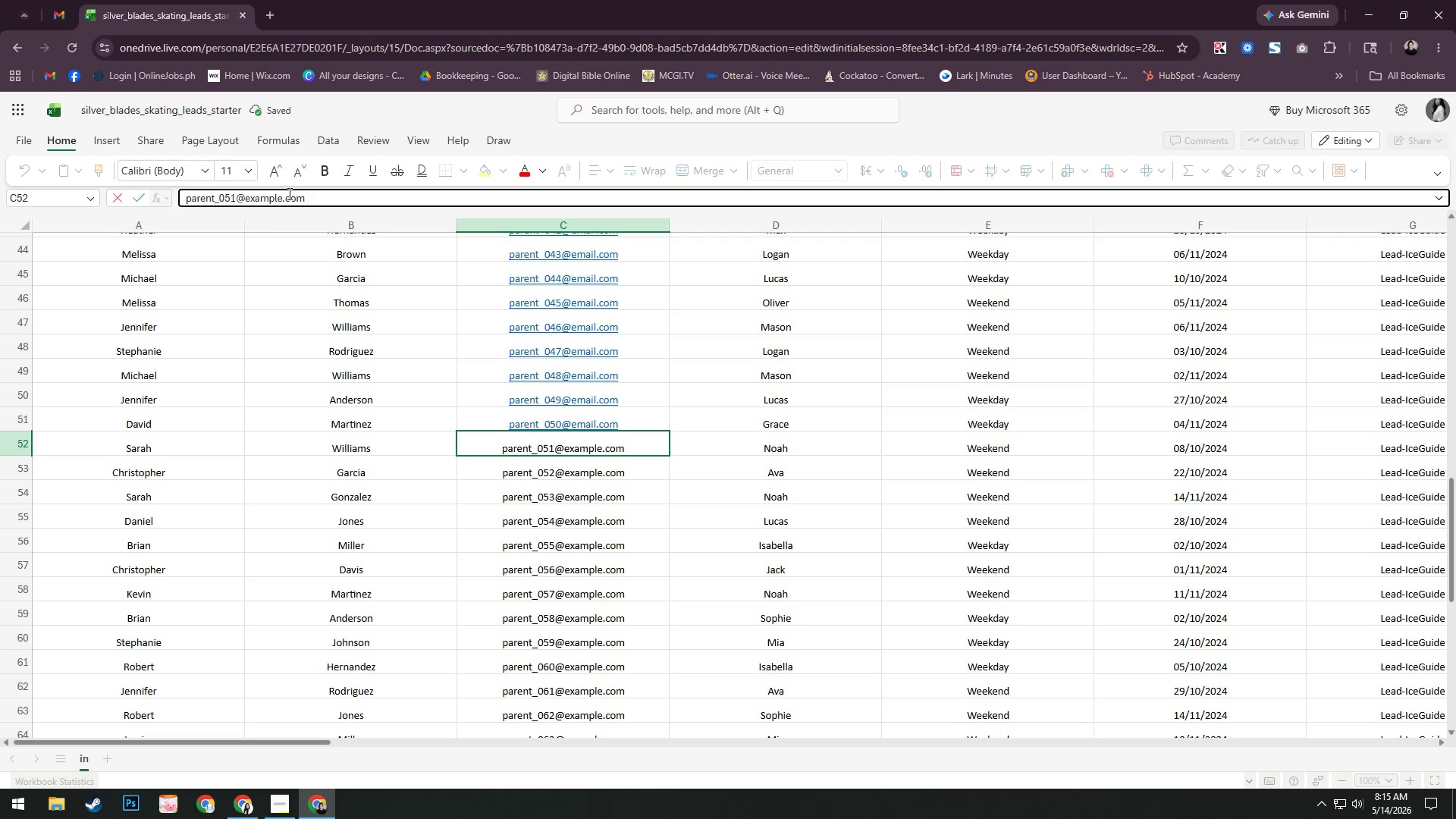 
key(ArrowRight)
 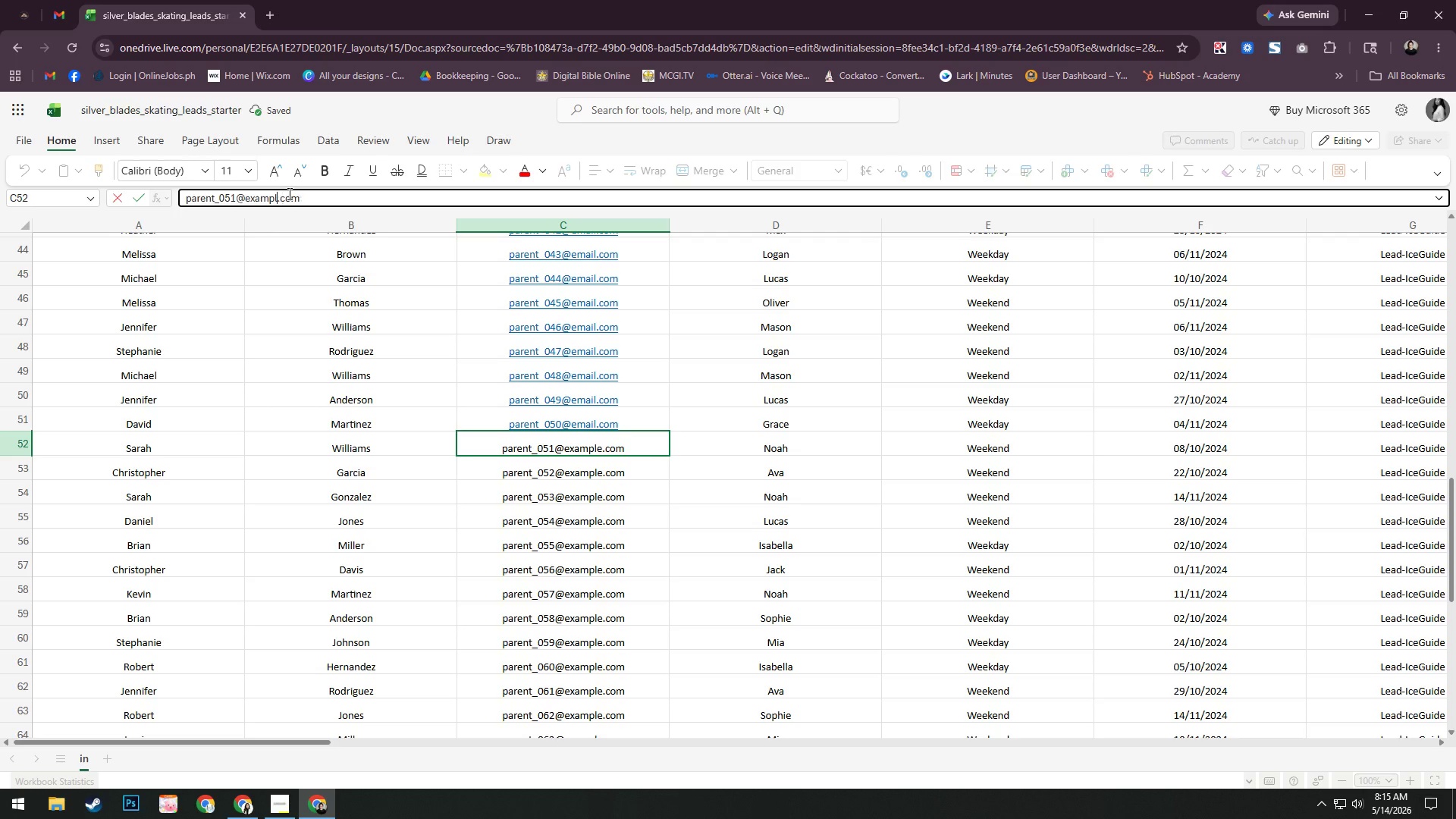 
key(Backspace)
key(Backspace)
key(Backspace)
key(Backspace)
key(Backspace)
key(Backspace)
type(mail)
 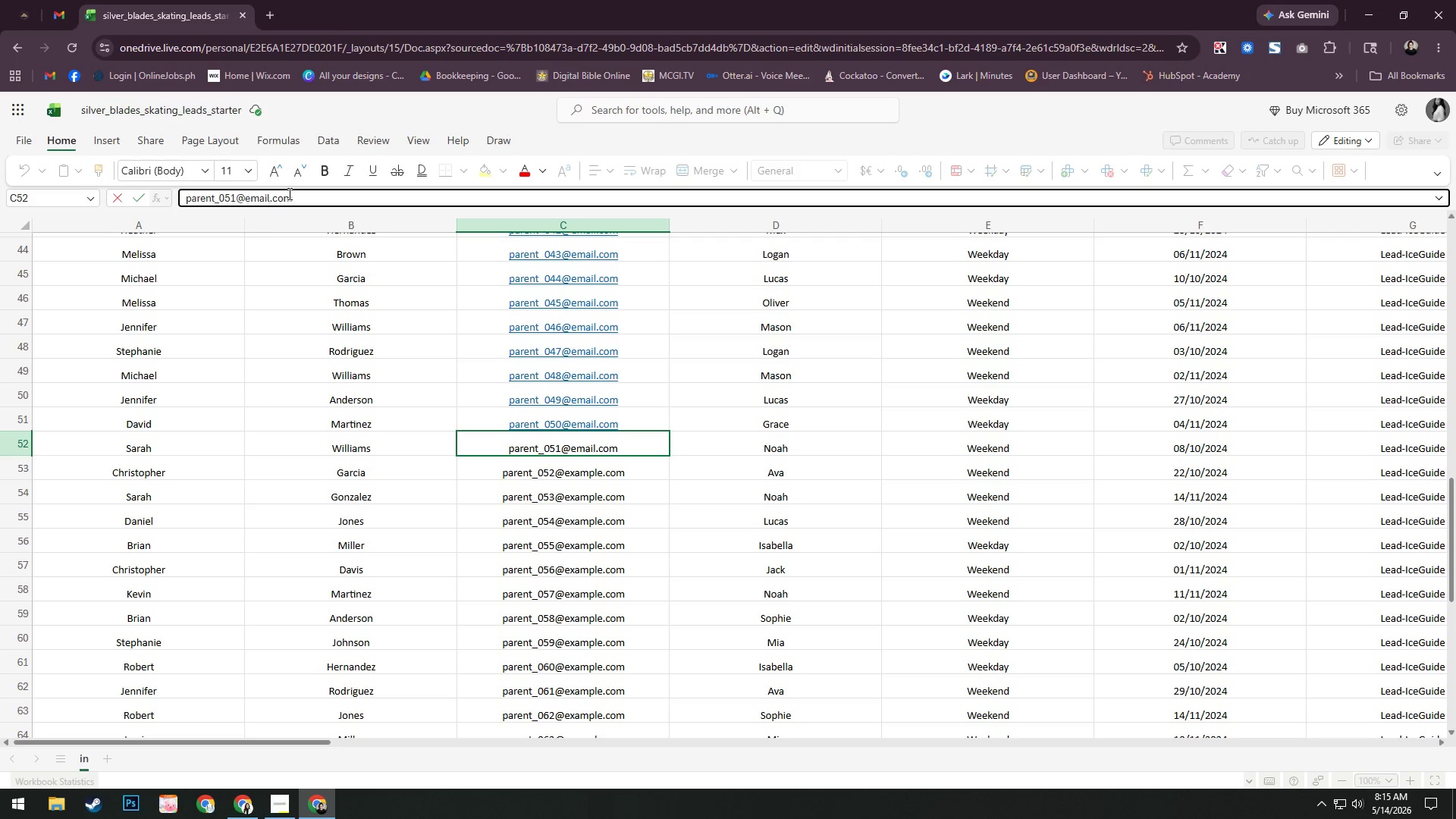 
key(Enter)
 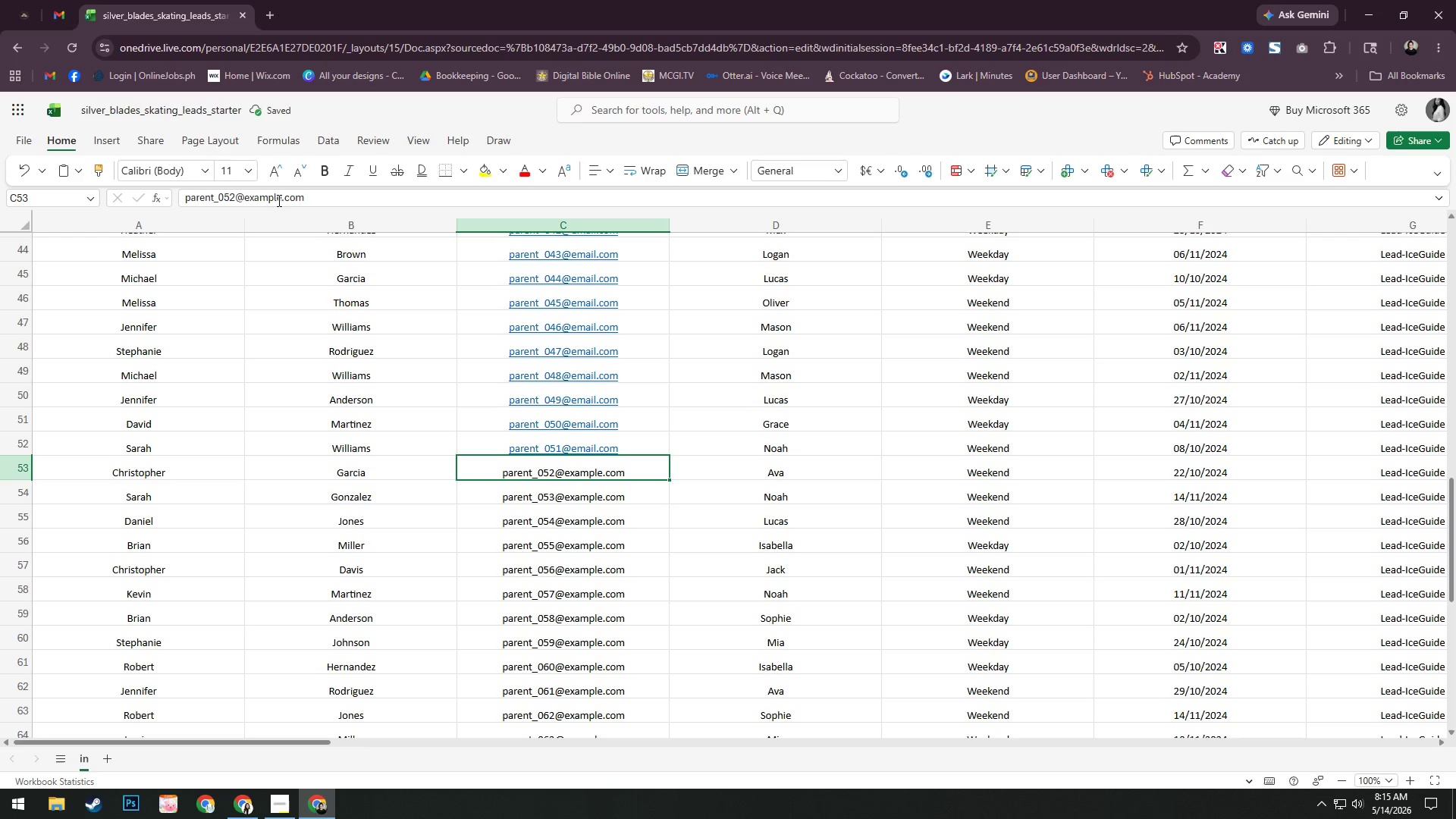 
left_click_drag(start_coordinate=[278, 200], to_coordinate=[284, 200])
 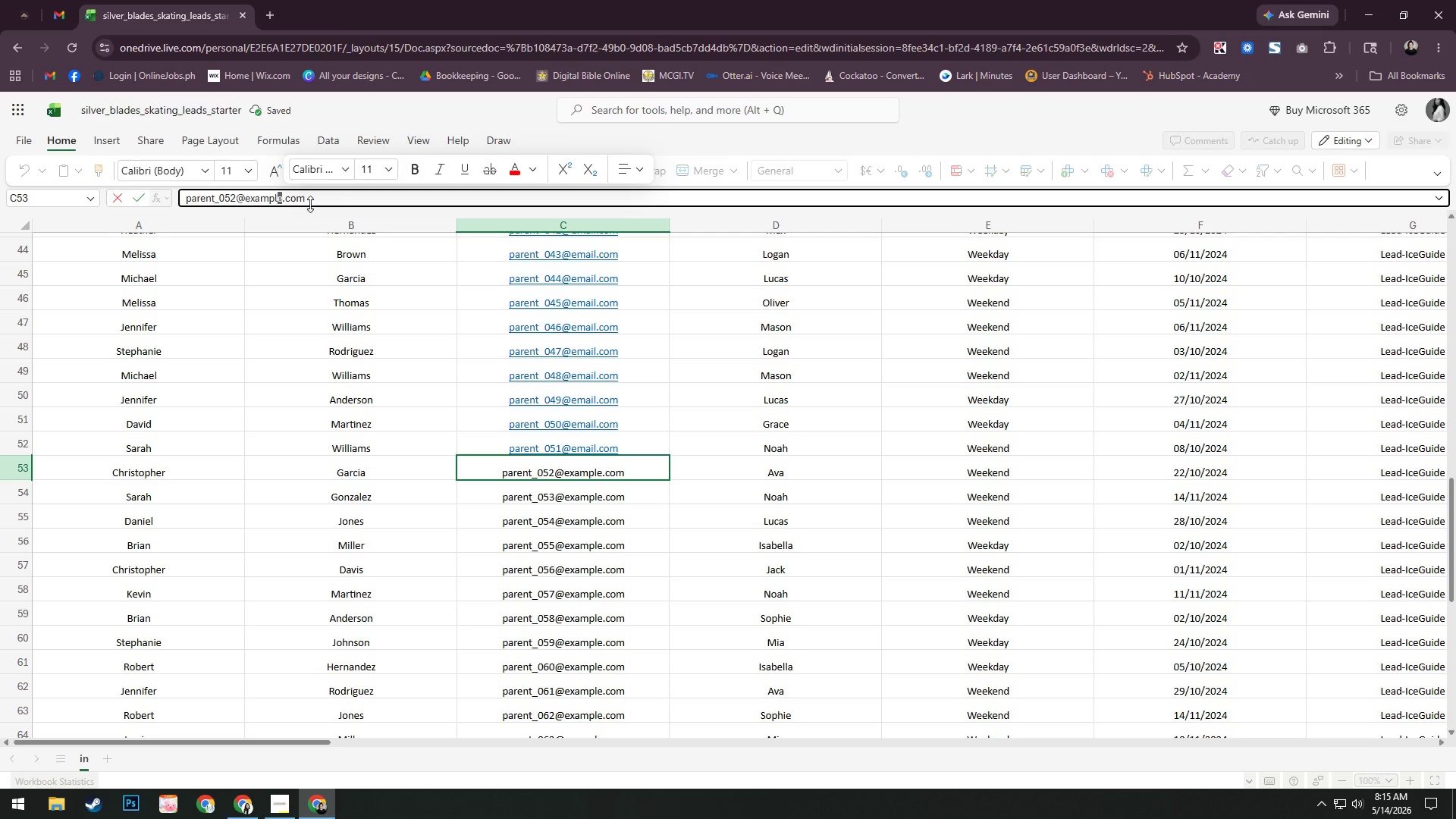 
key(Backspace)
key(Backspace)
key(Backspace)
key(Backspace)
key(Backspace)
key(Backspace)
type(mail)
 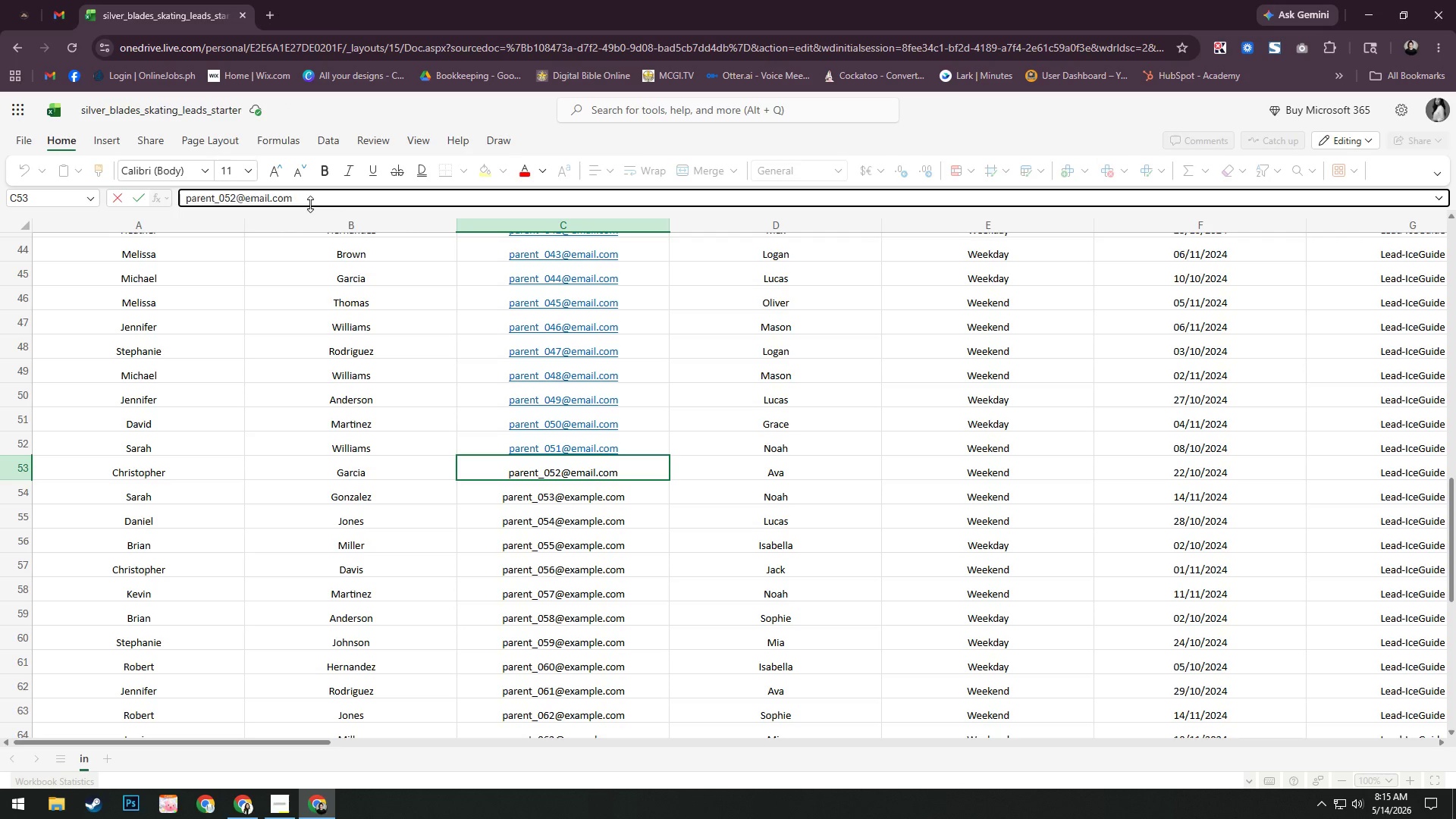 
key(Enter)
 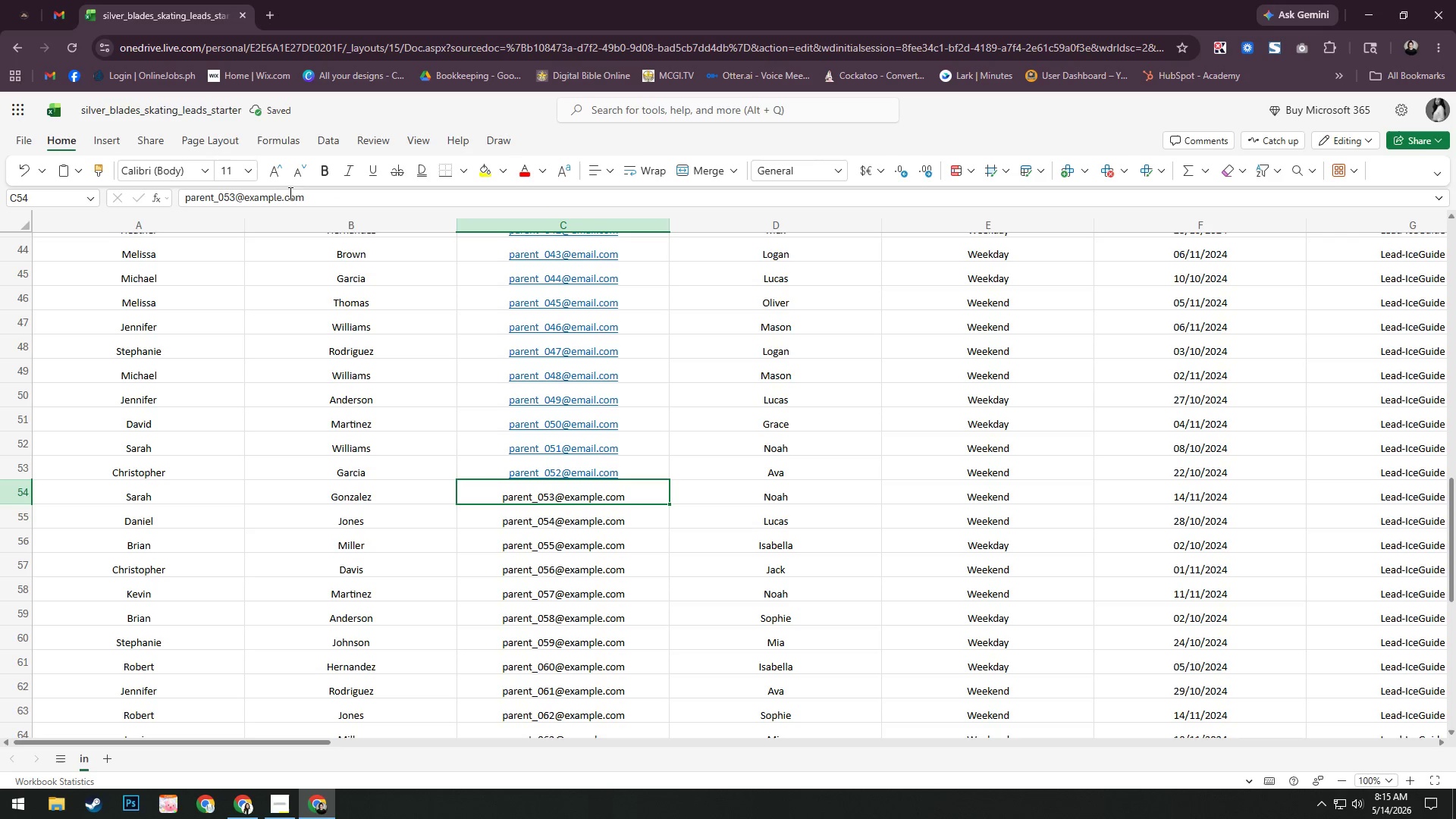 
left_click([281, 199])
 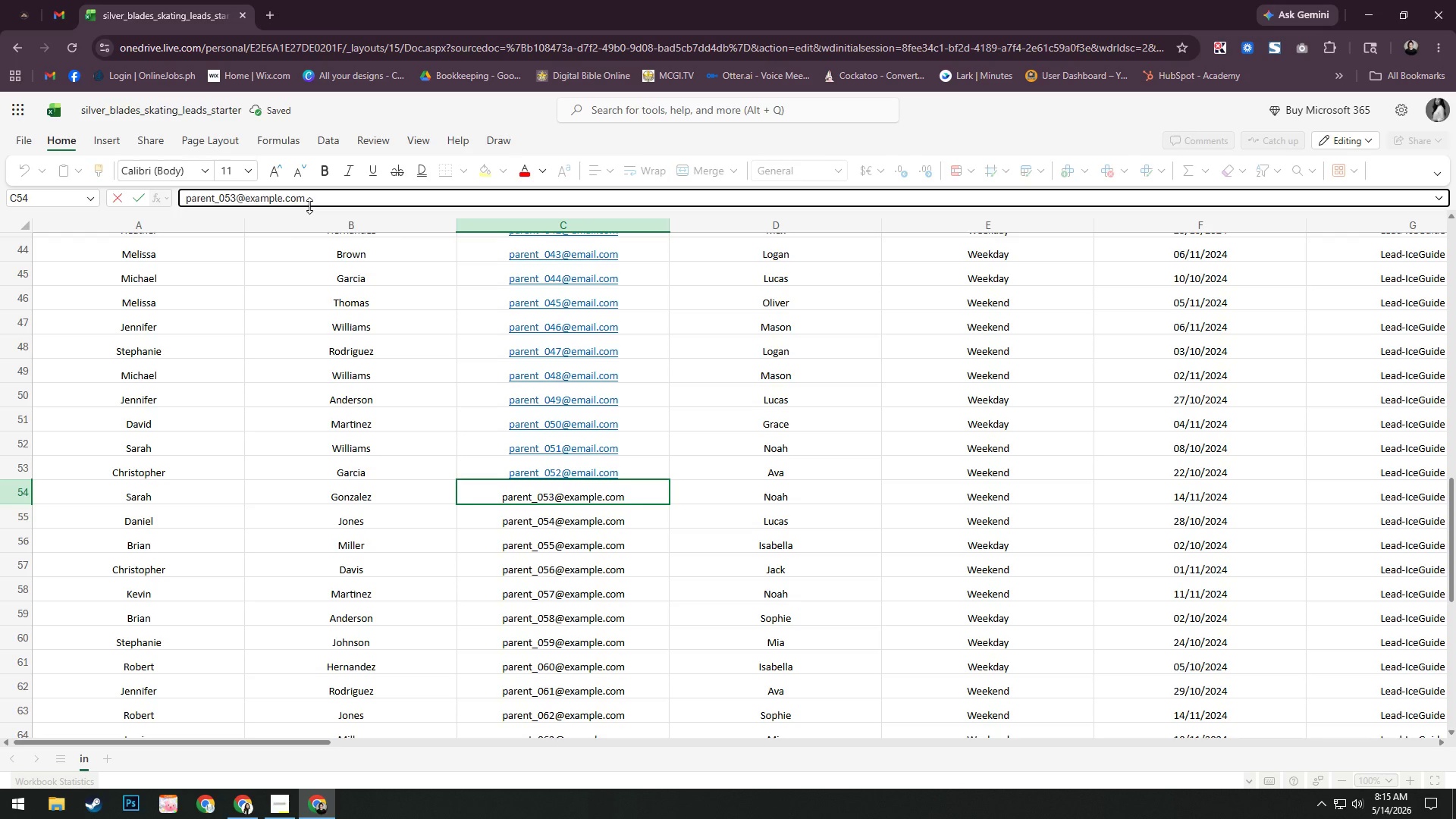 
key(Backspace)
key(Backspace)
key(Backspace)
key(Backspace)
key(Backspace)
key(Backspace)
type(mzil)
key(Backspace)
key(Backspace)
type(a)
key(Backspace)
key(Backspace)
type(ail)
 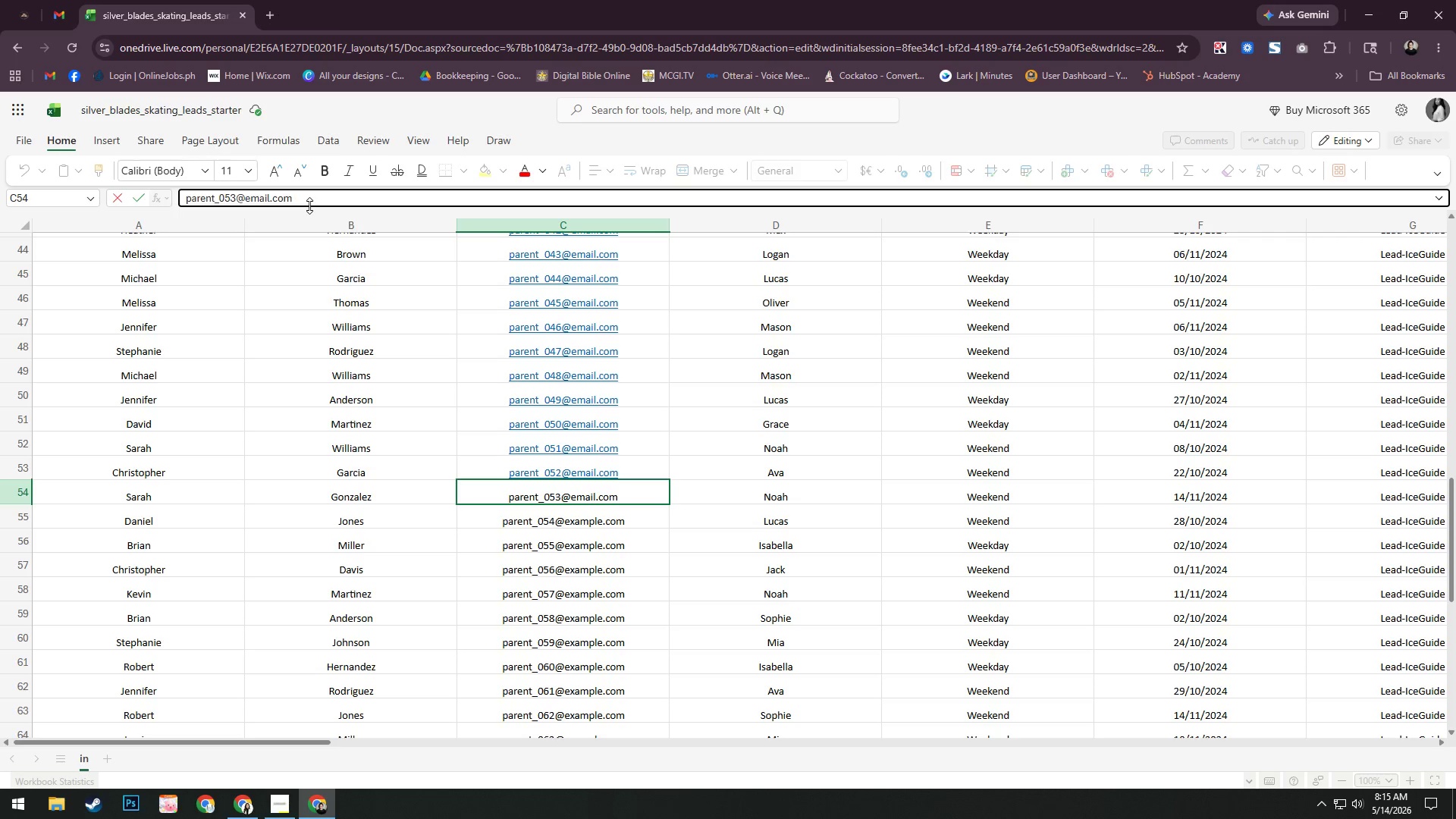 
key(Enter)
 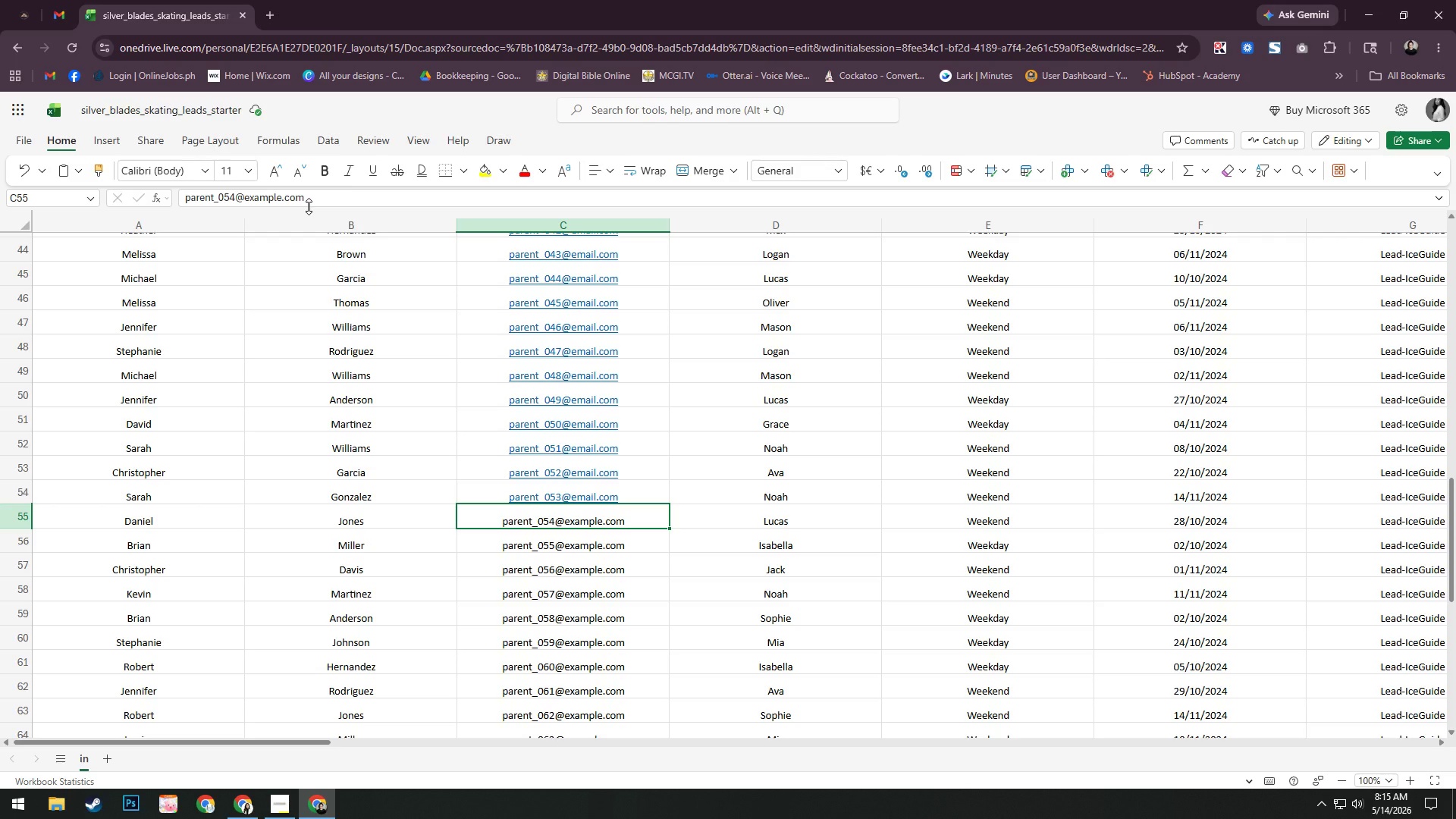 
wait(21.92)
 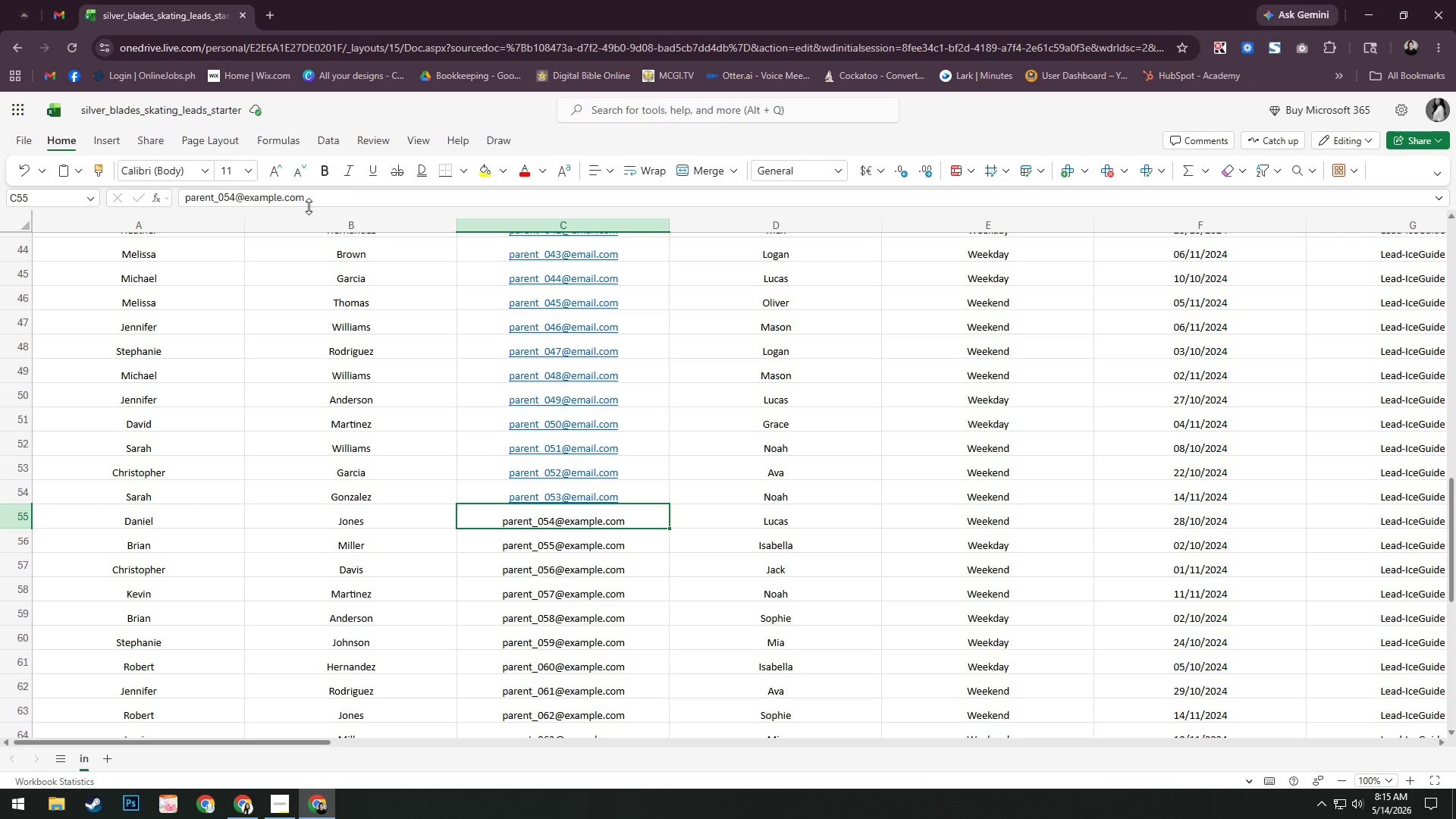 
left_click([275, 196])
 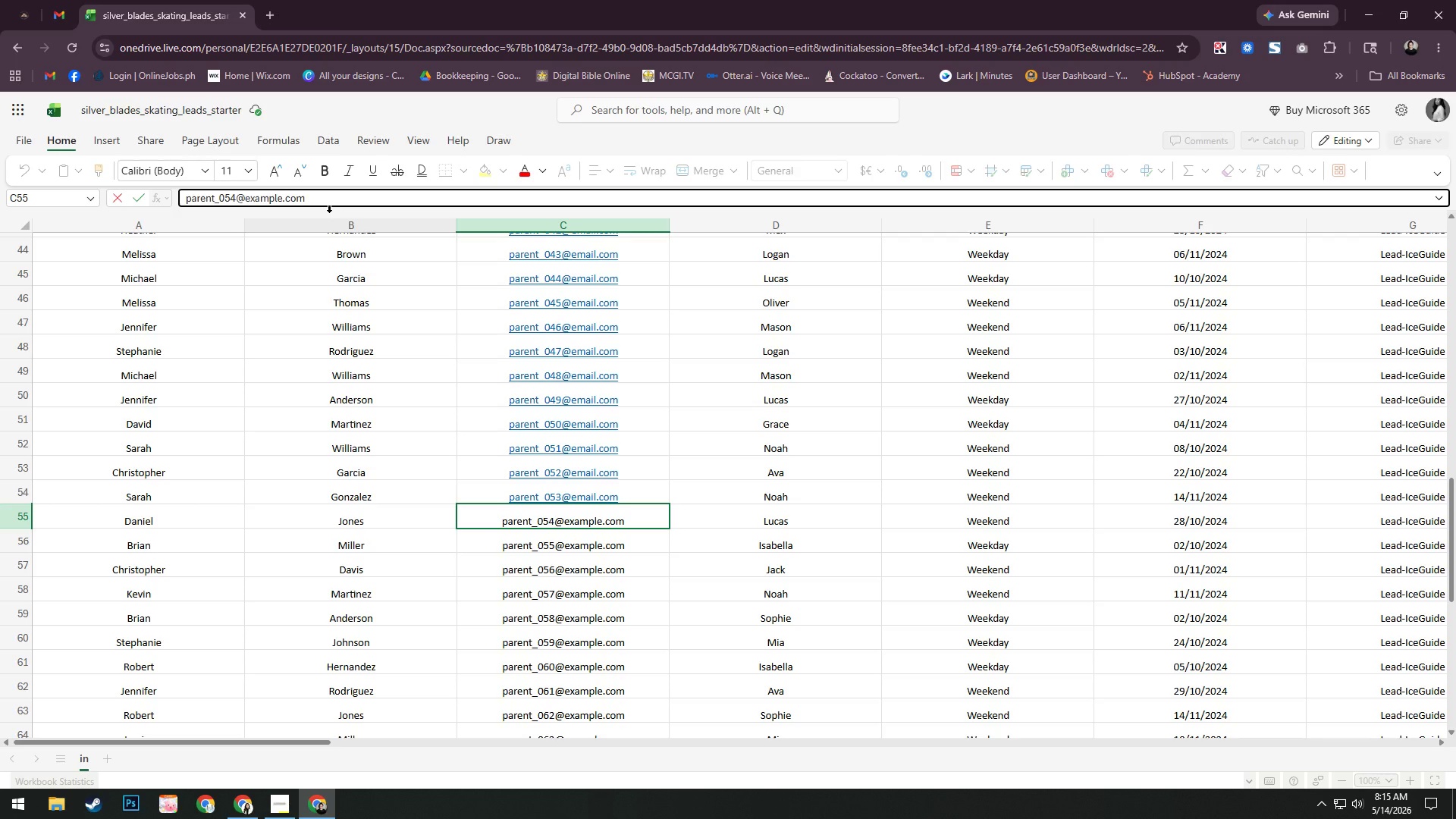 
key(ArrowRight)
 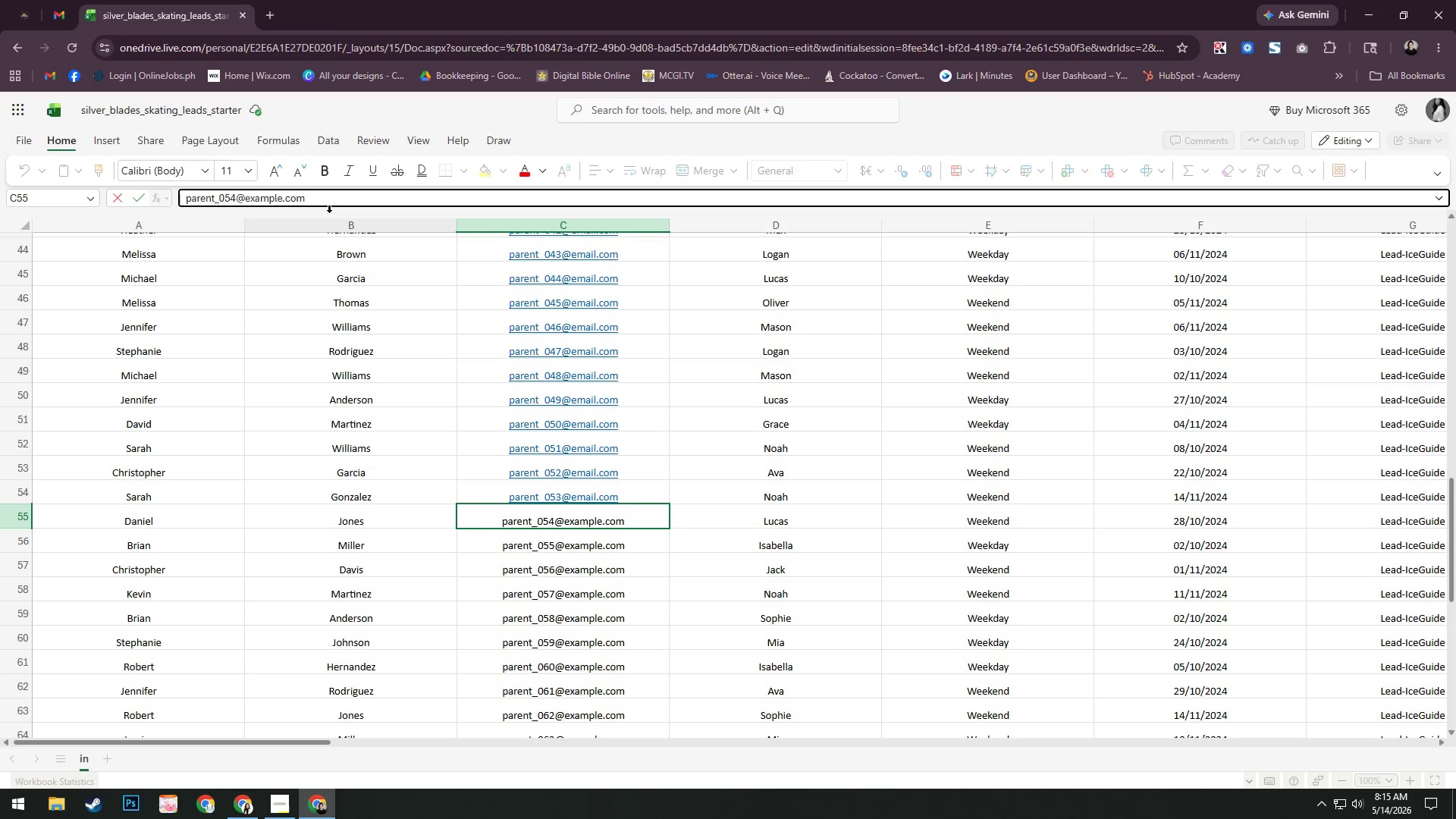 
key(Backspace)
key(Backspace)
key(Backspace)
key(Backspace)
key(Backspace)
key(Backspace)
type(mail)
 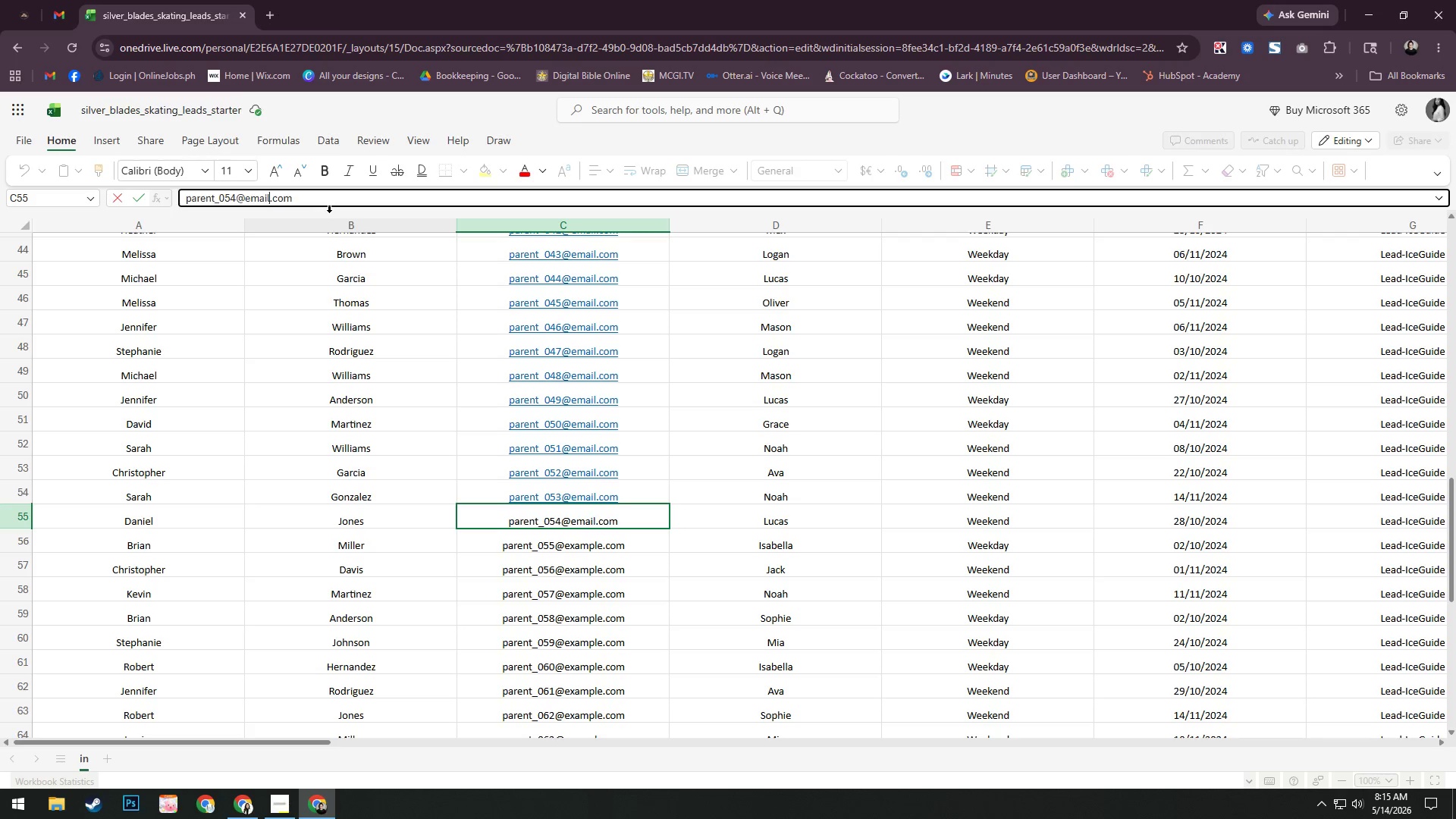 
key(Enter)
 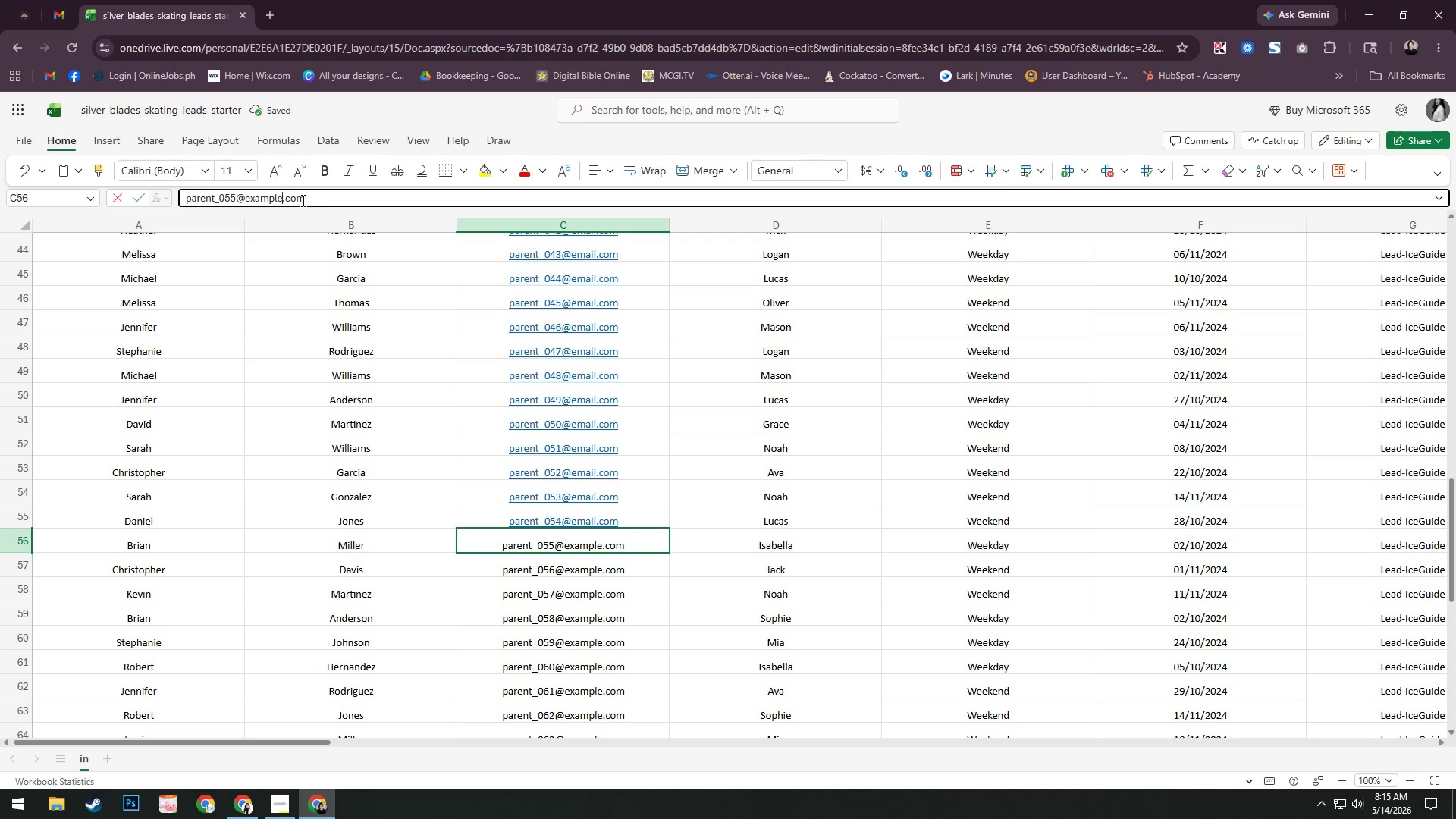 
key(Backspace)
key(Backspace)
key(Backspace)
key(Backspace)
key(Backspace)
key(Backspace)
type(mail)
 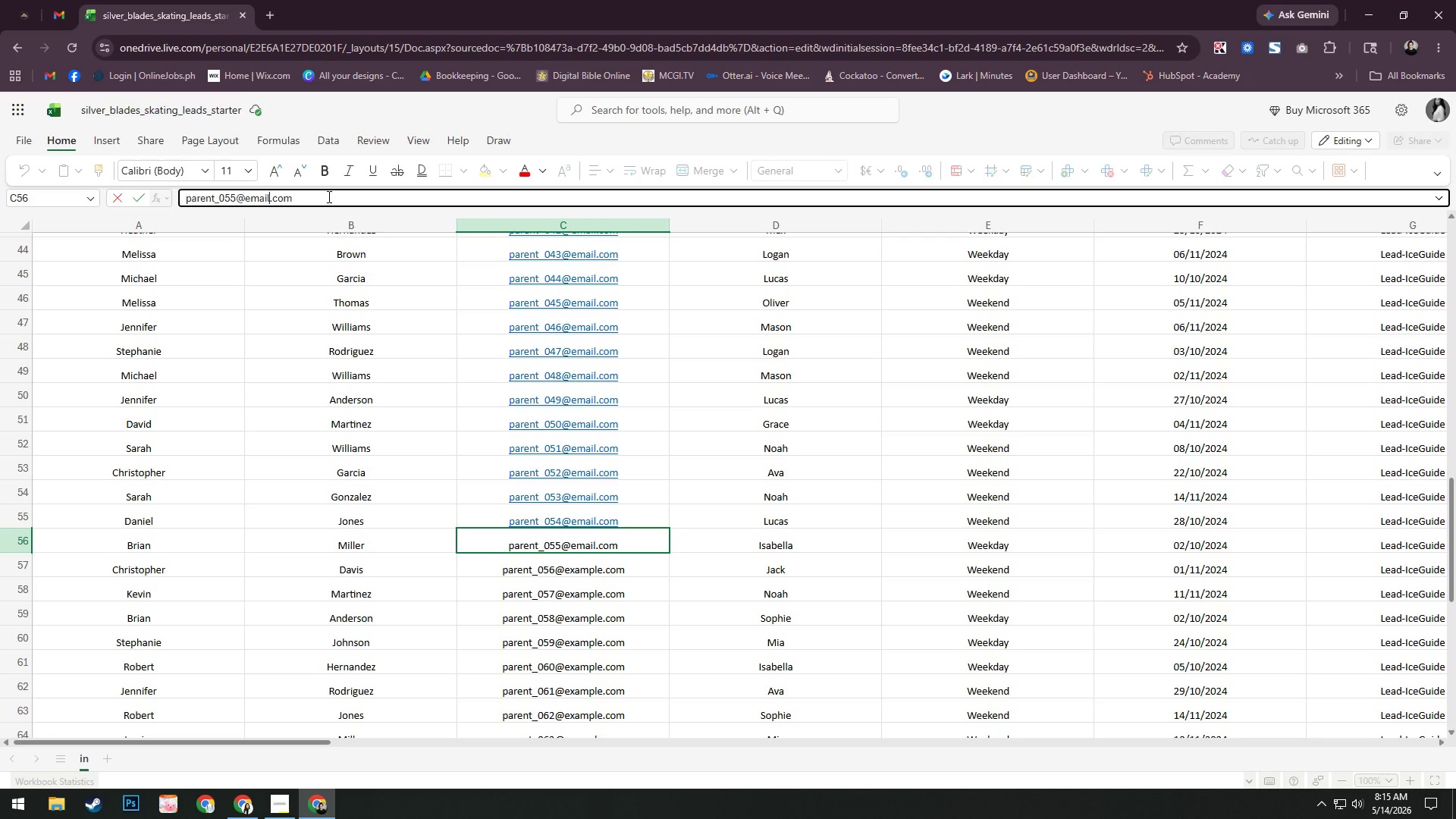 
key(Enter)
 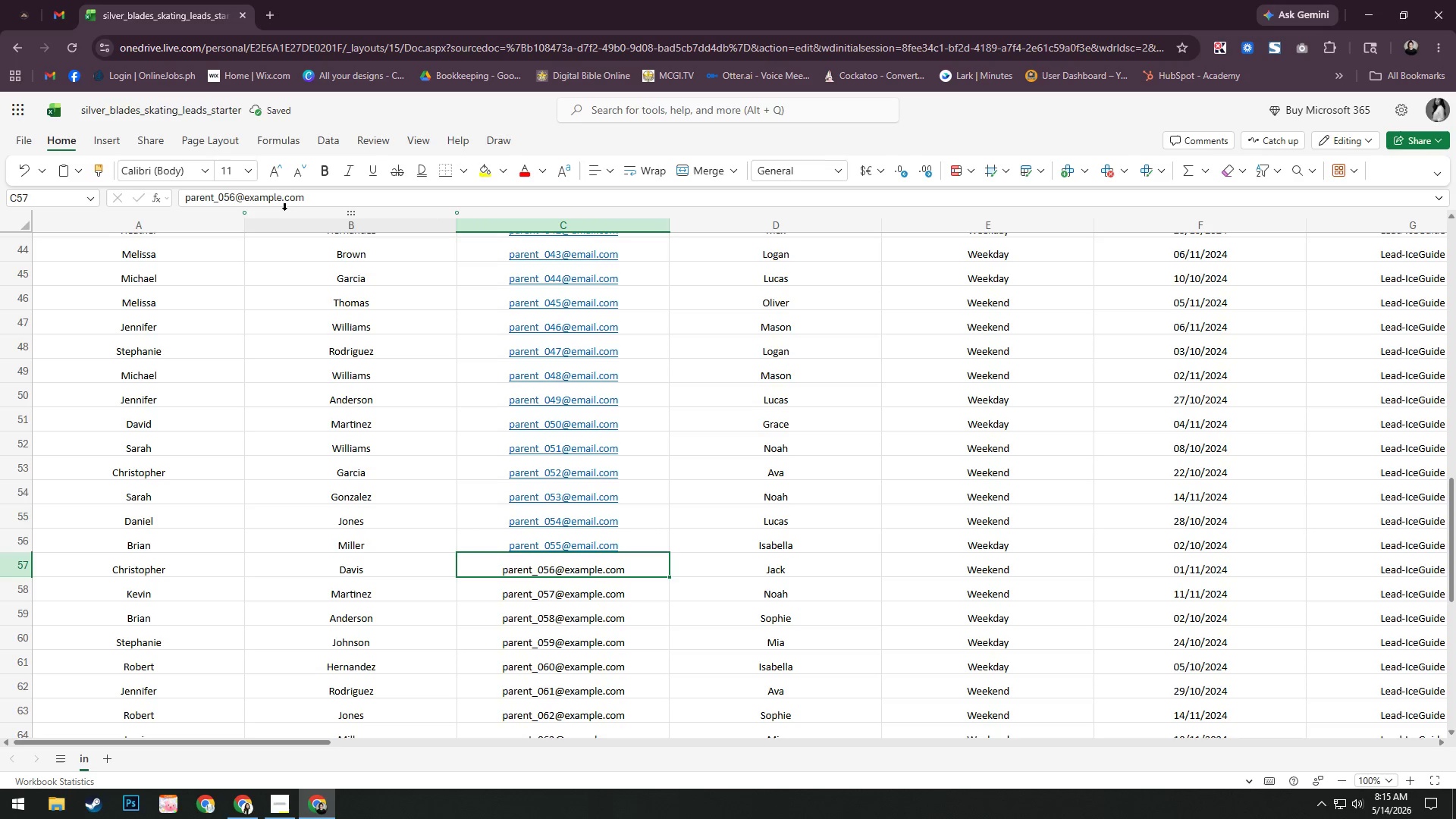 
left_click([282, 204])
 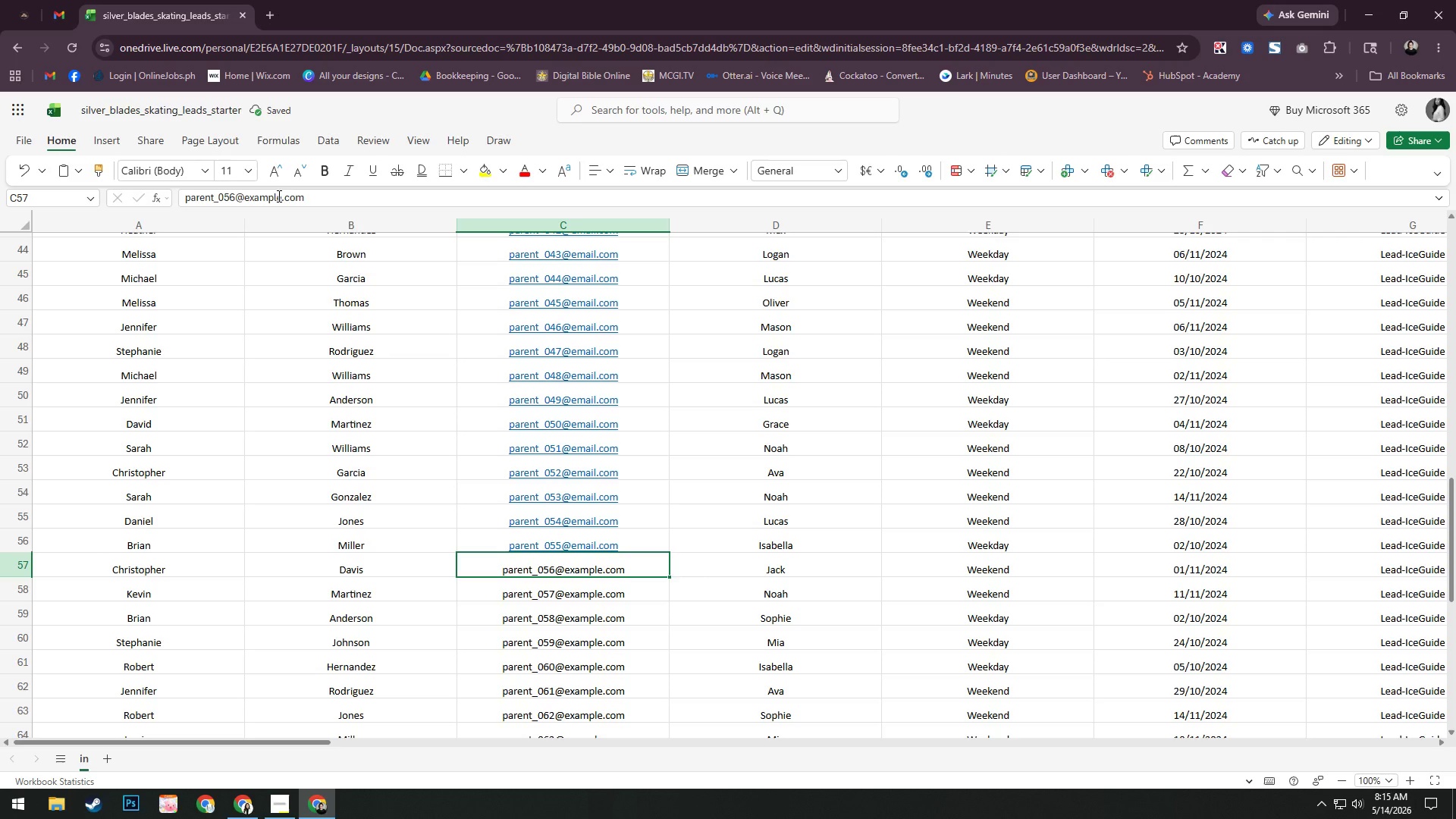 
left_click([278, 196])
 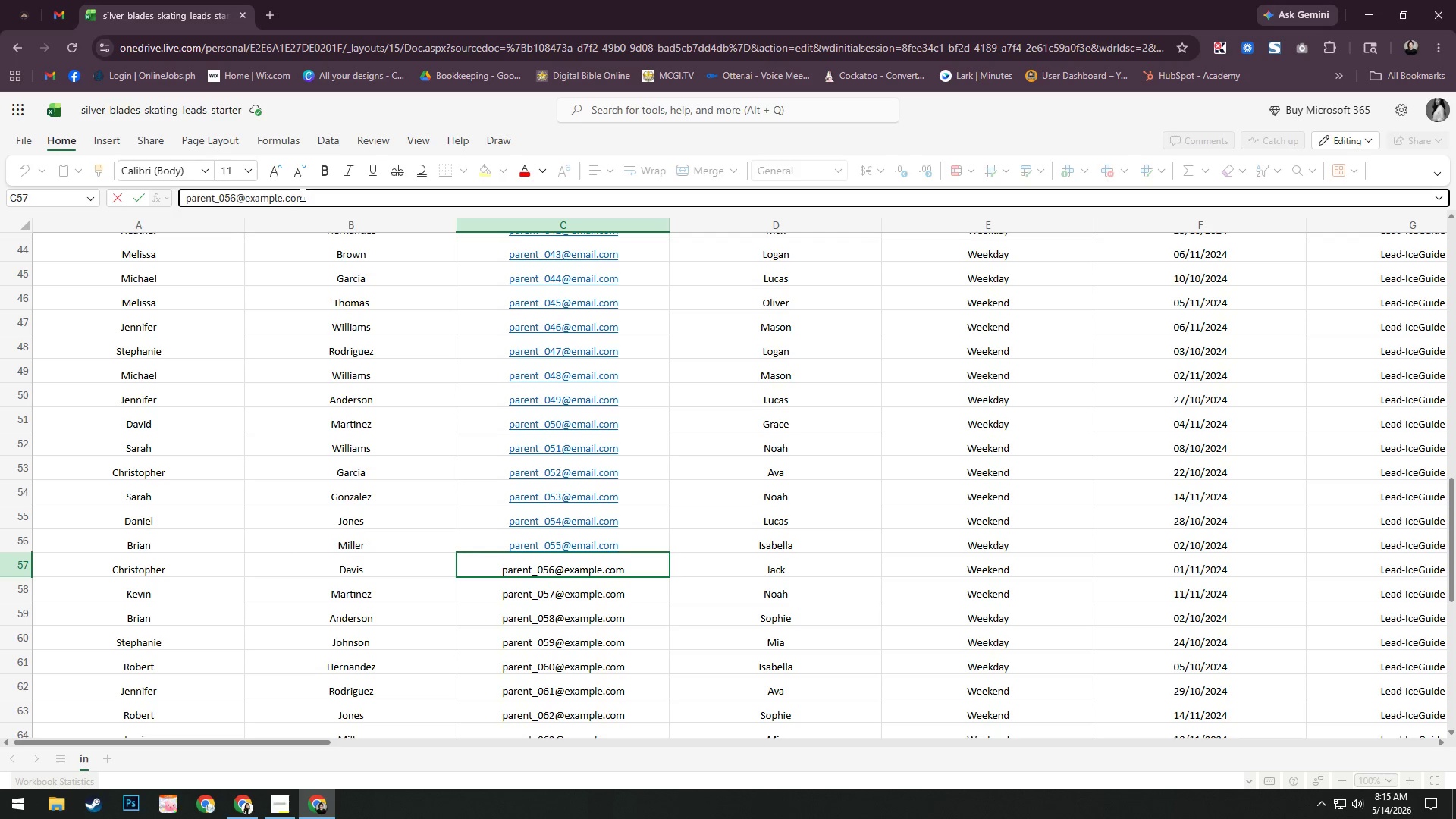 
key(ArrowRight)
 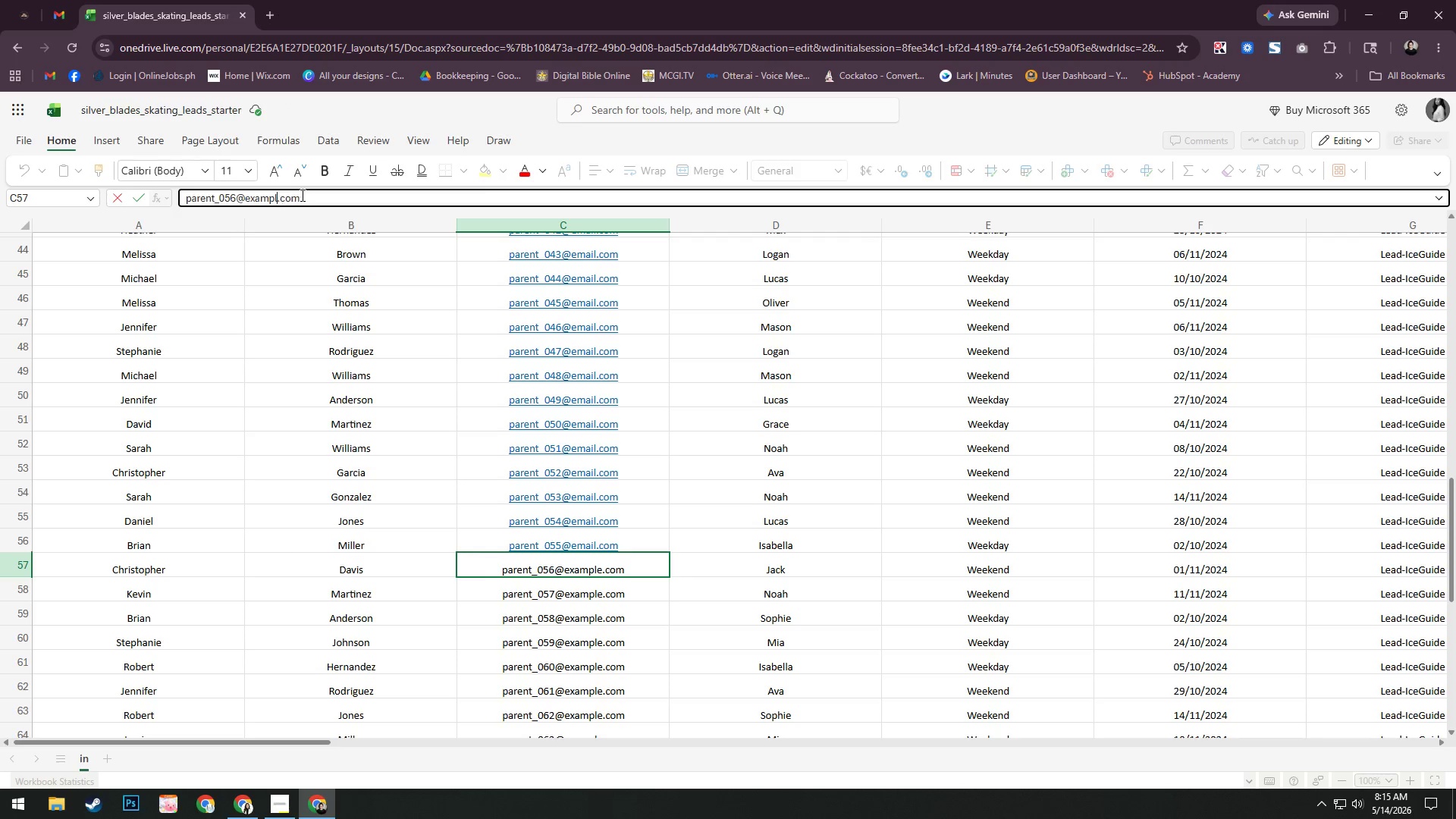 
key(Backspace)
key(Backspace)
key(Backspace)
key(Backspace)
key(Backspace)
key(Backspace)
type(mail)
 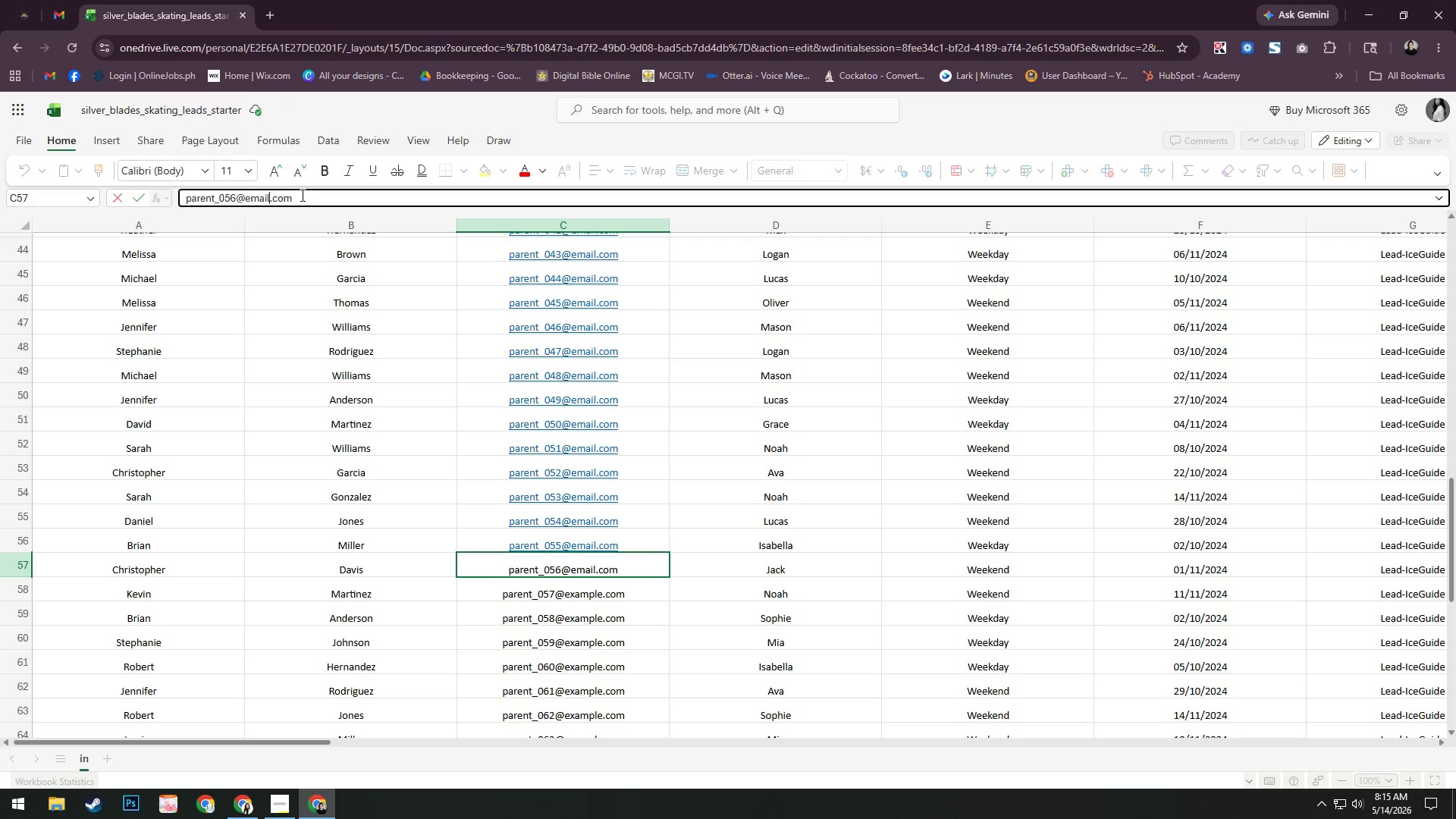 
key(Enter)
 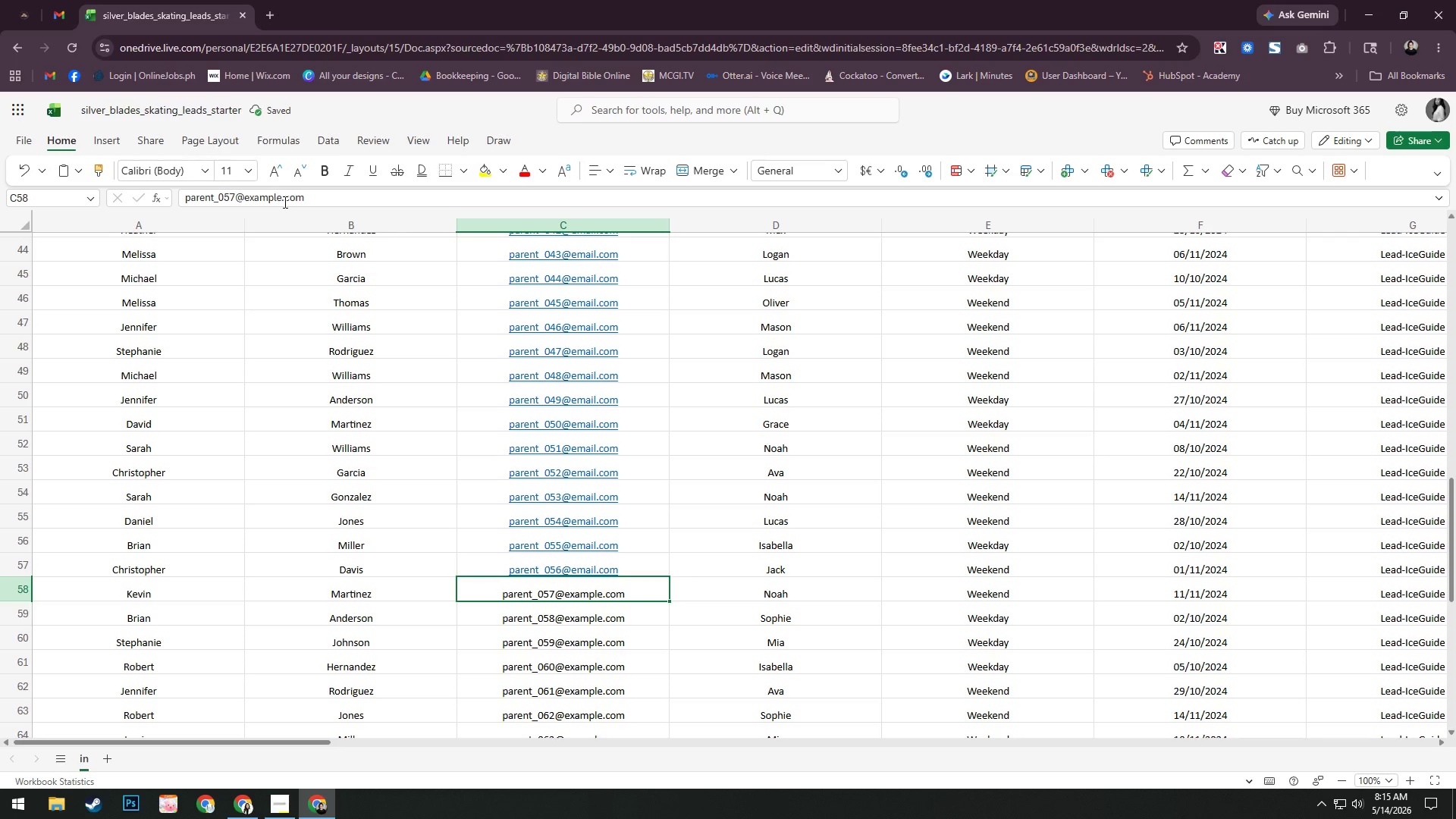 
left_click([281, 201])
 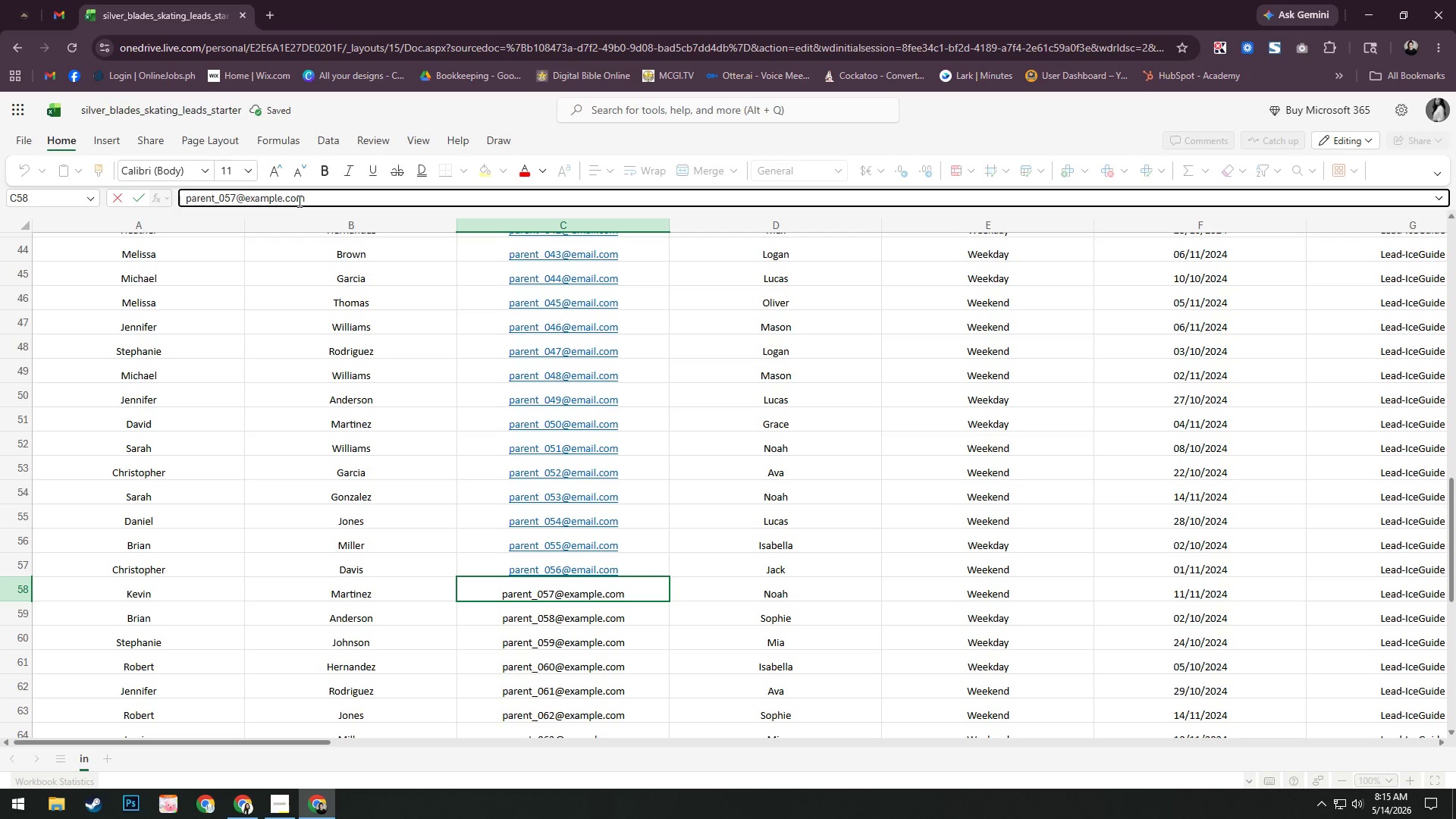 
key(Backspace)
key(Backspace)
key(Backspace)
key(Backspace)
key(Backspace)
key(Backspace)
type(mail)
 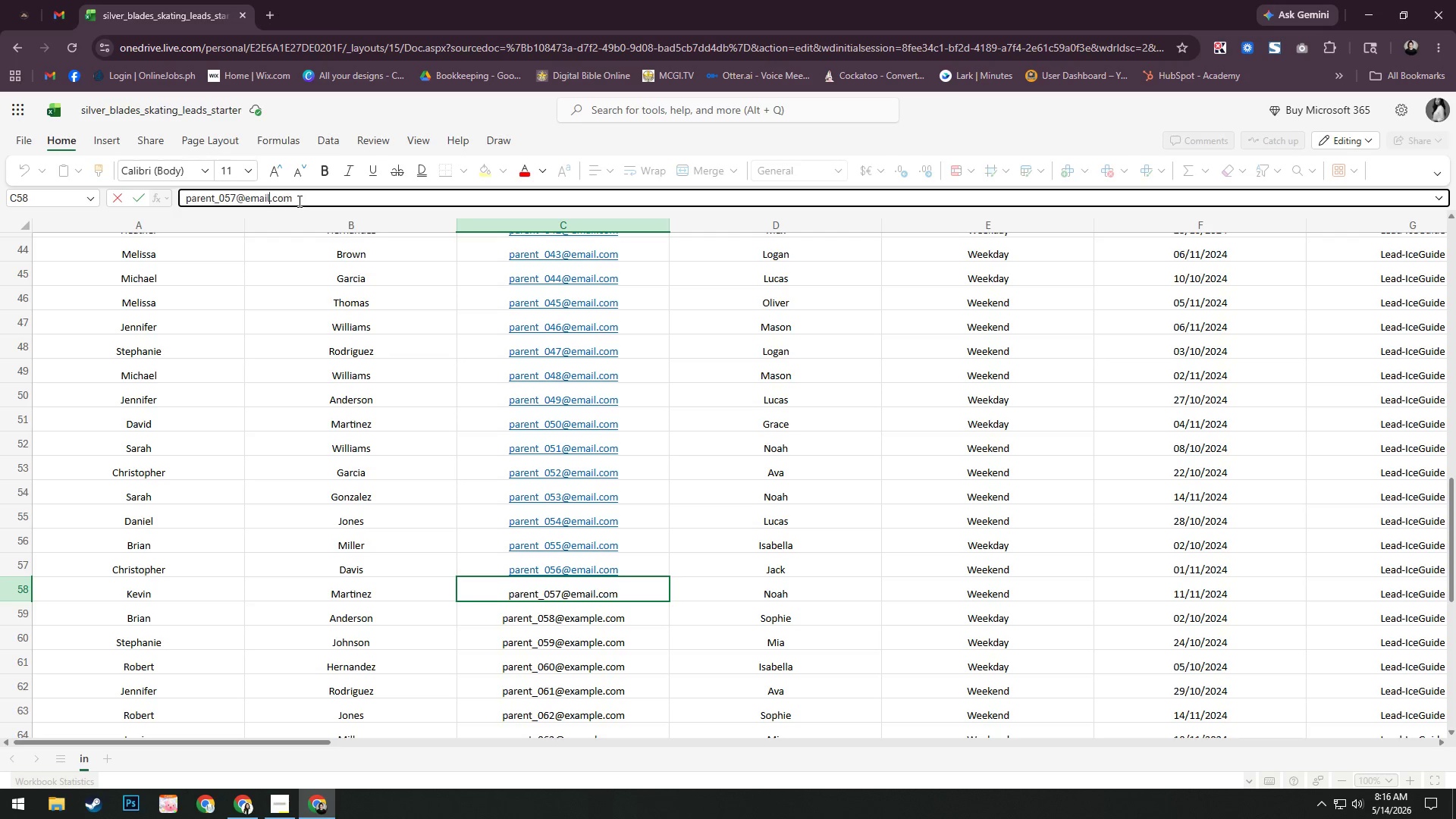 
key(Enter)
 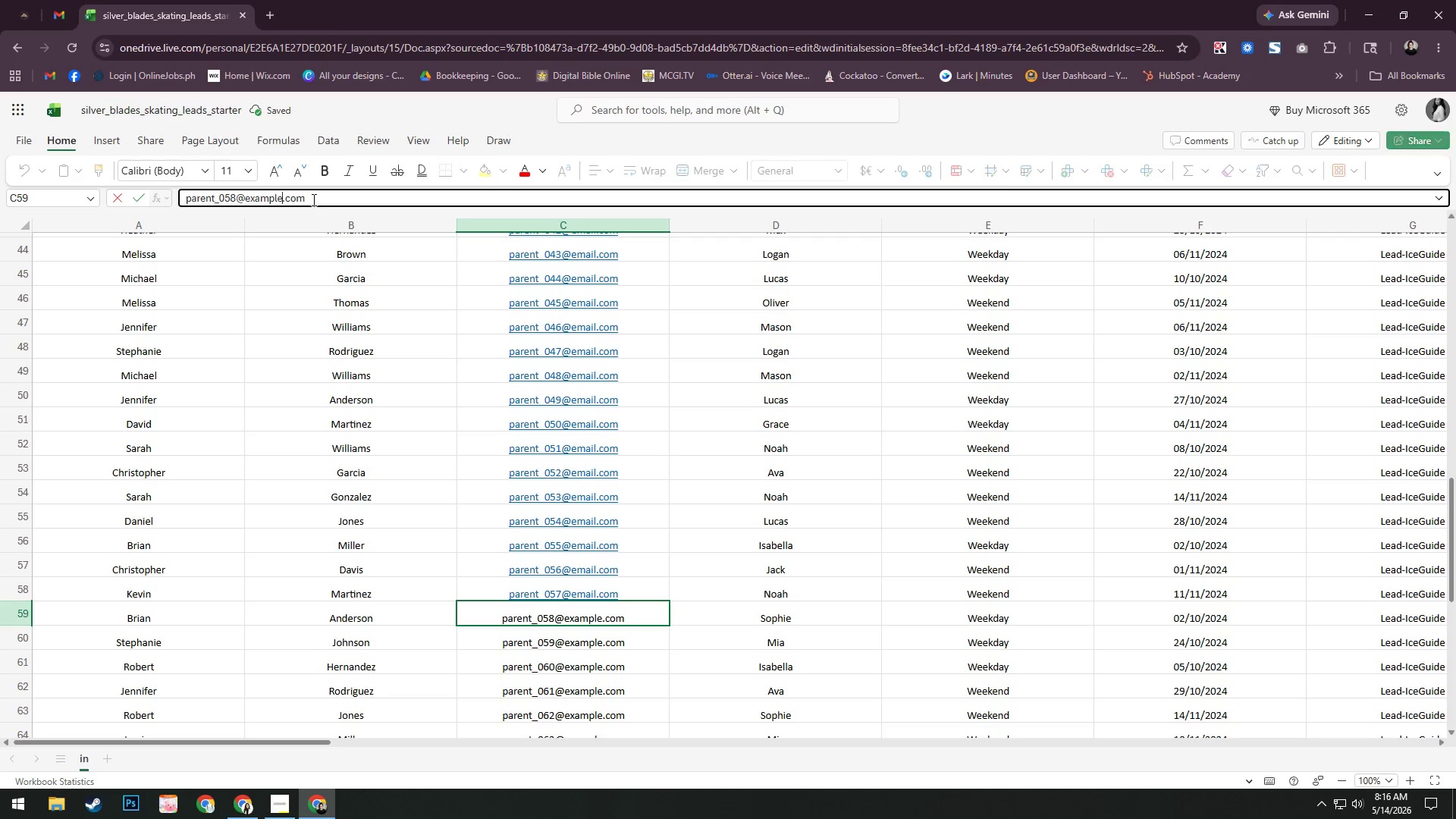 
key(Backspace)
key(Backspace)
key(Backspace)
key(Backspace)
key(Backspace)
key(Backspace)
type(mail)
 